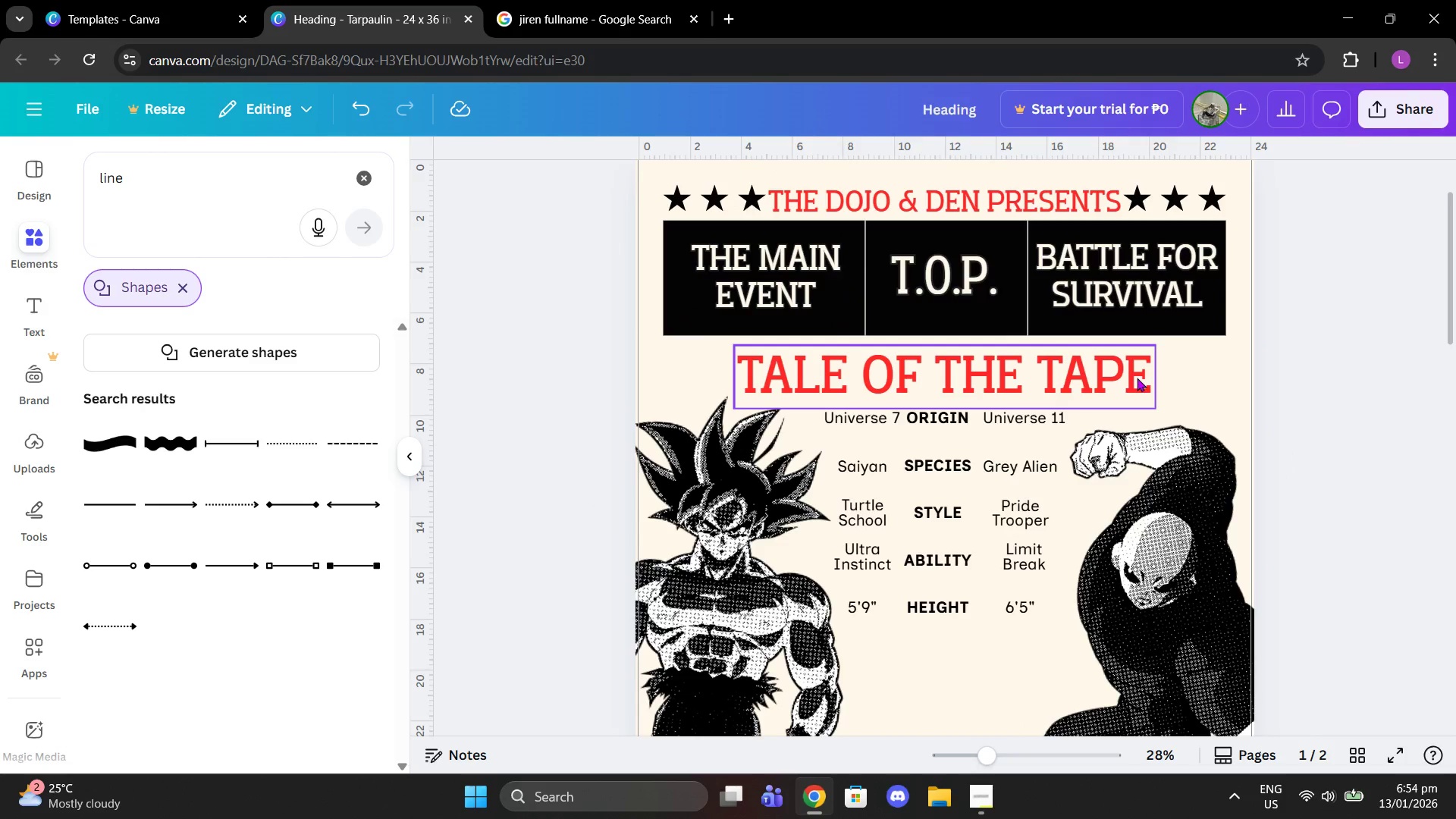 
scroll: coordinate [1120, 402], scroll_direction: down, amount: 4.0
 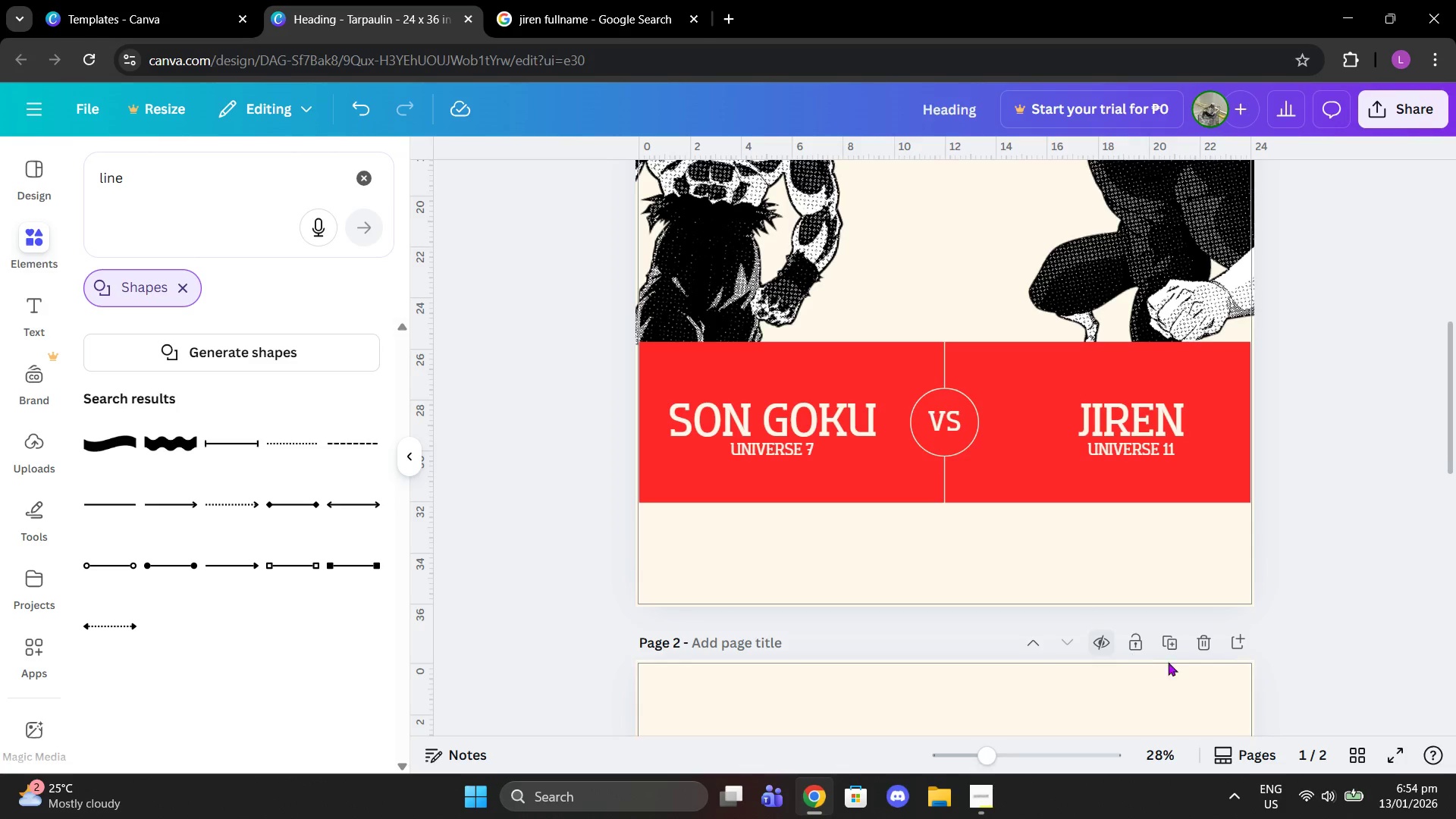 
left_click([1204, 642])
 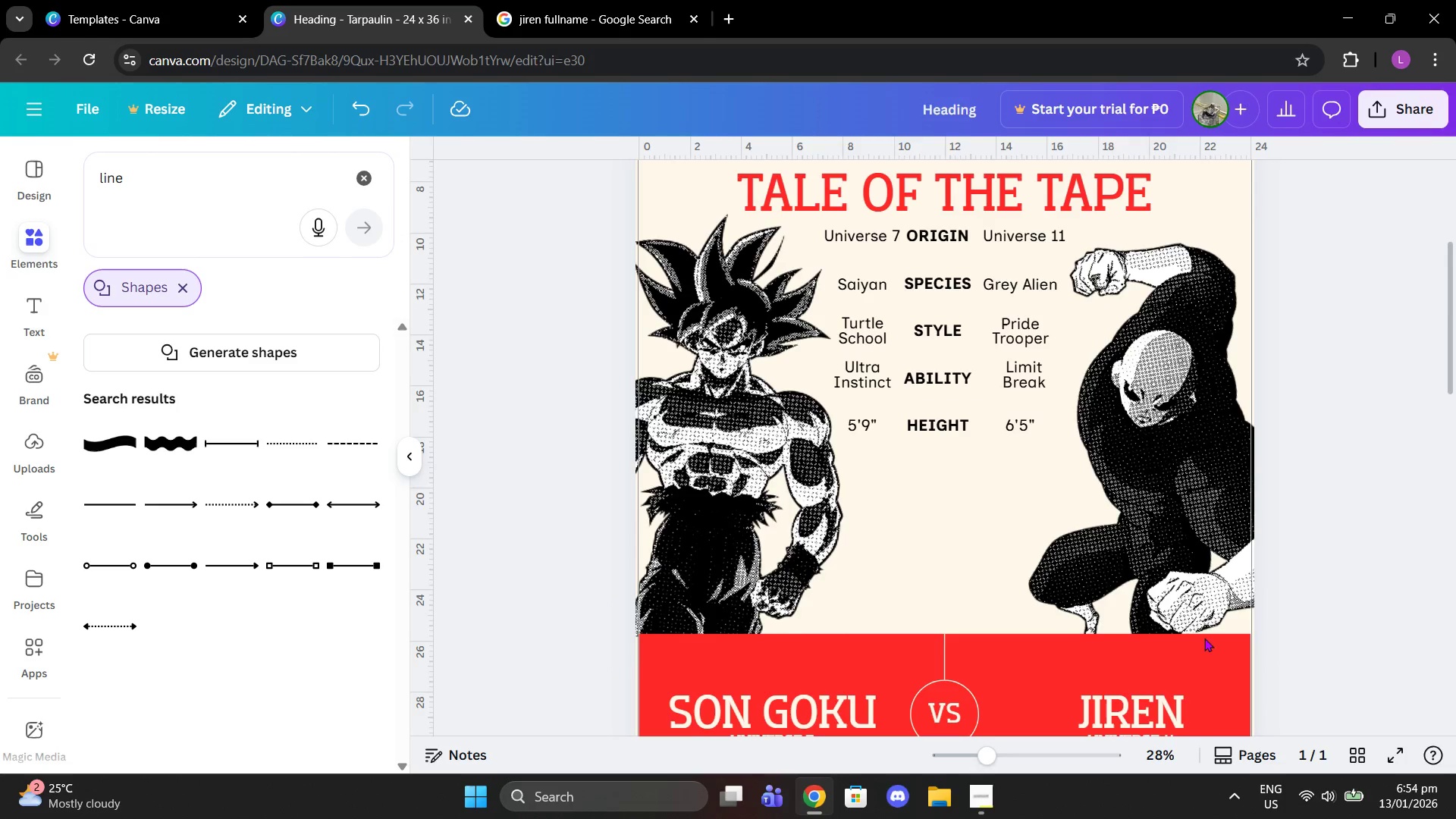 
scroll: coordinate [1188, 604], scroll_direction: up, amount: 2.0
 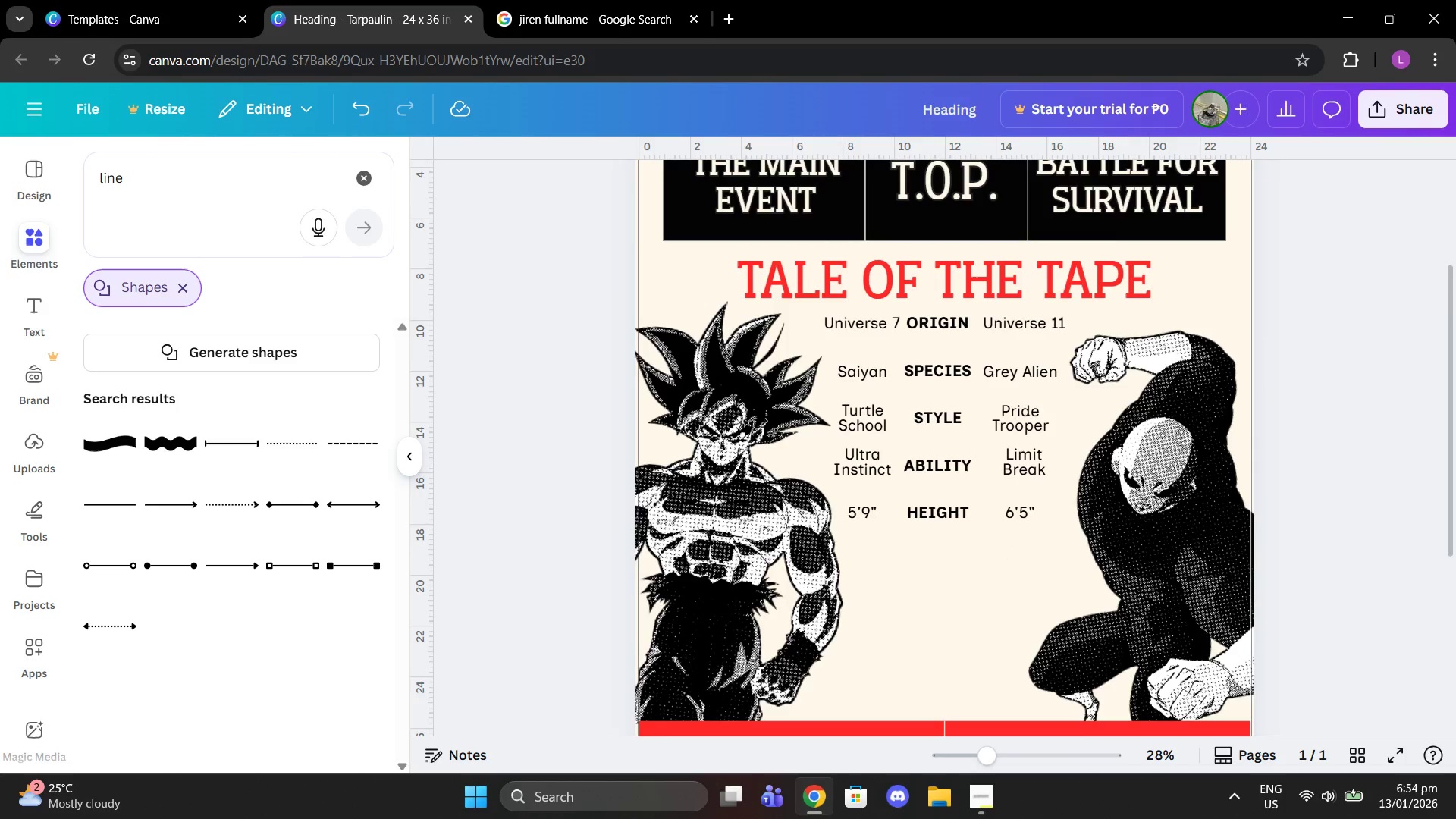 
wait(5.59)
 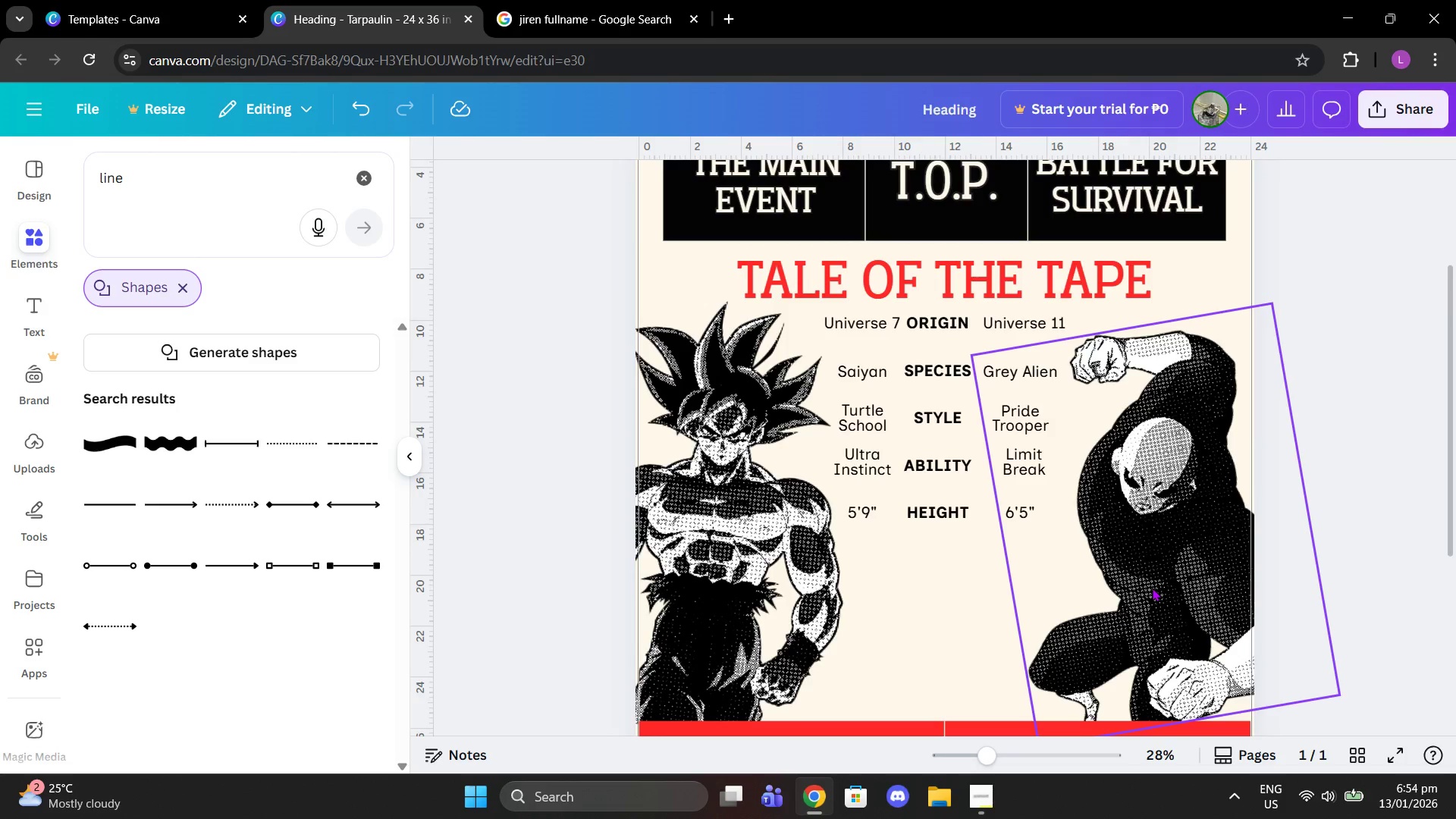 
scroll: coordinate [1047, 557], scroll_direction: up, amount: 1.0
 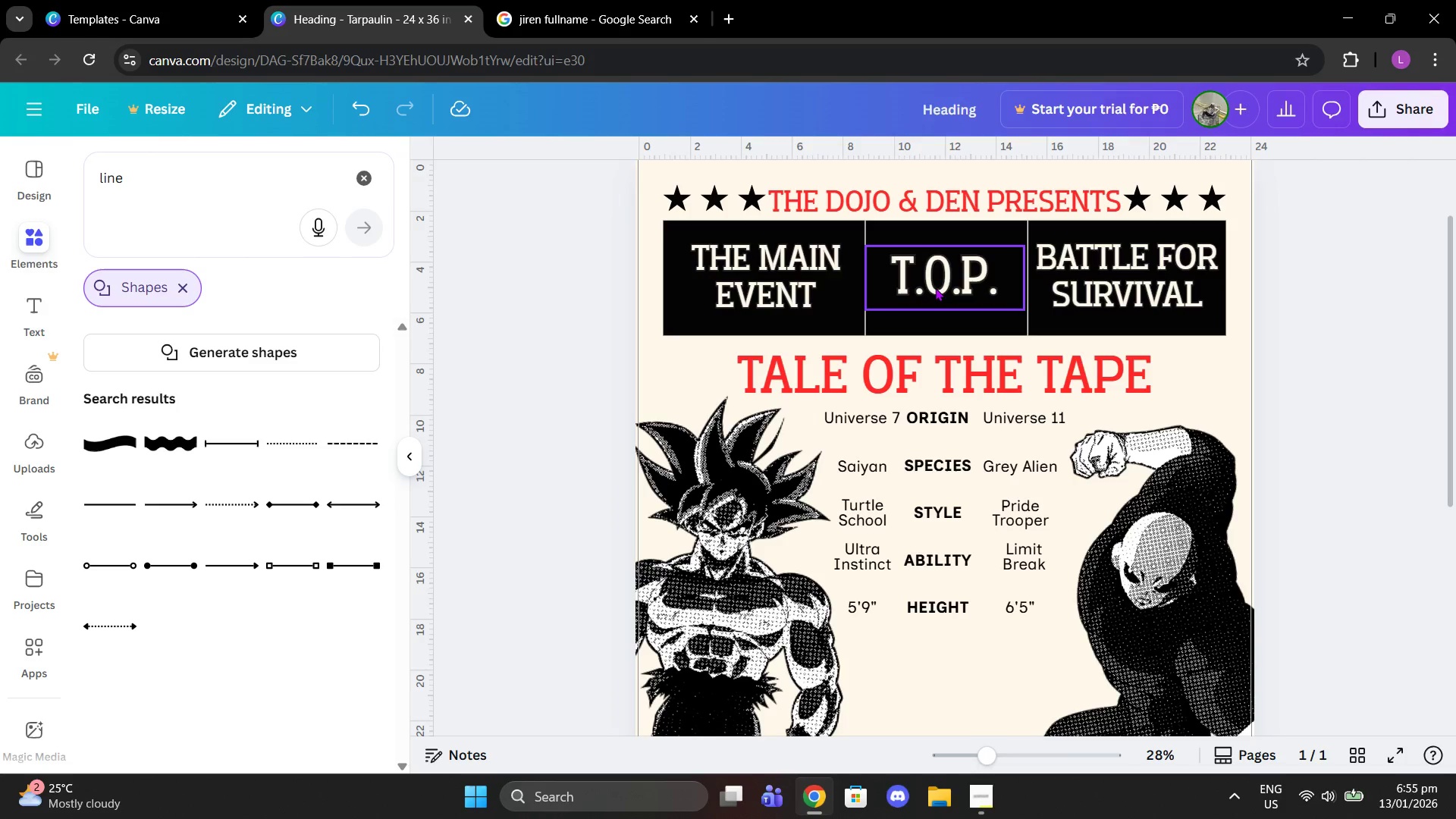 
scroll: coordinate [962, 544], scroll_direction: down, amount: 2.0
 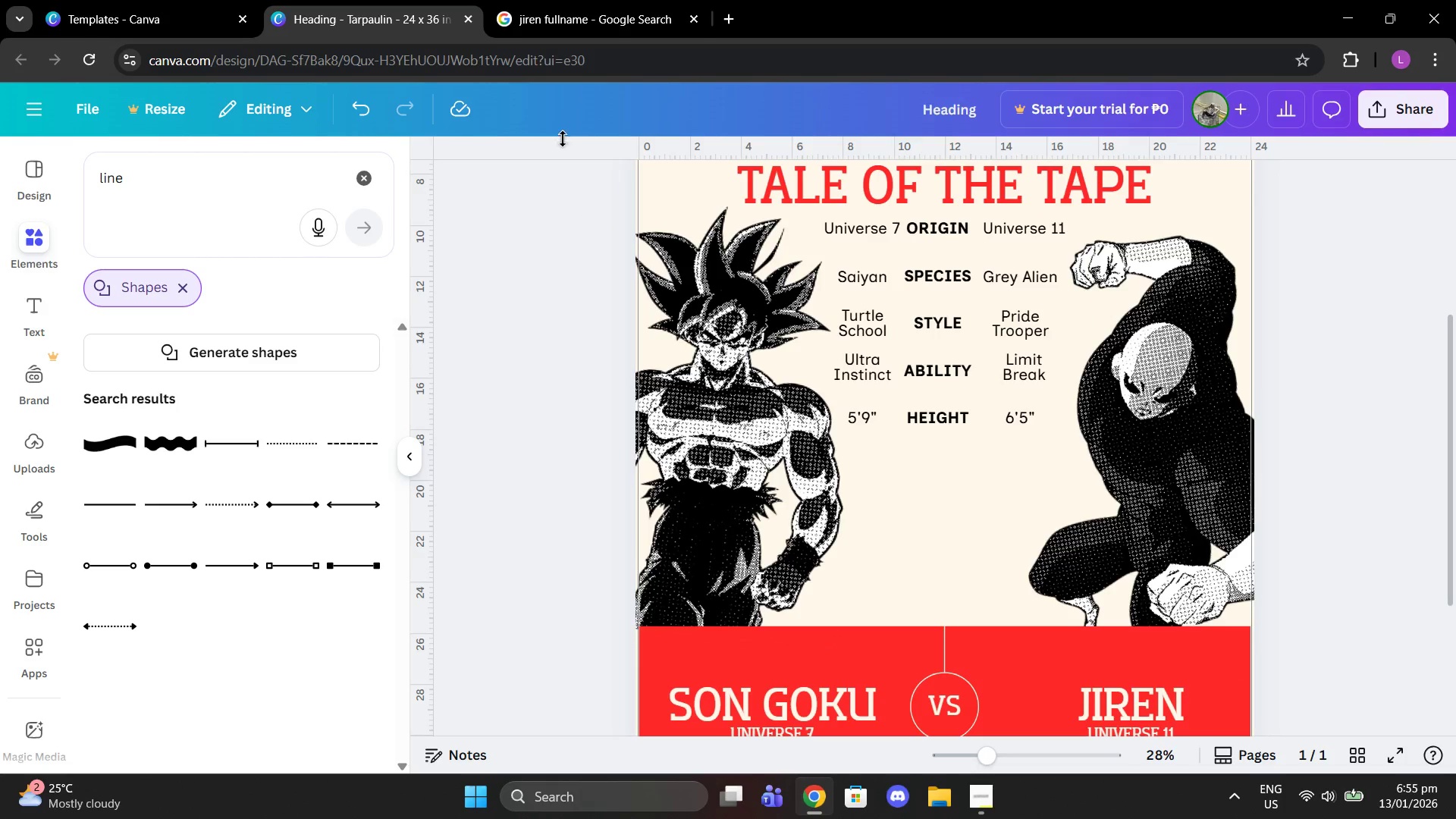 
left_click([639, 0])
 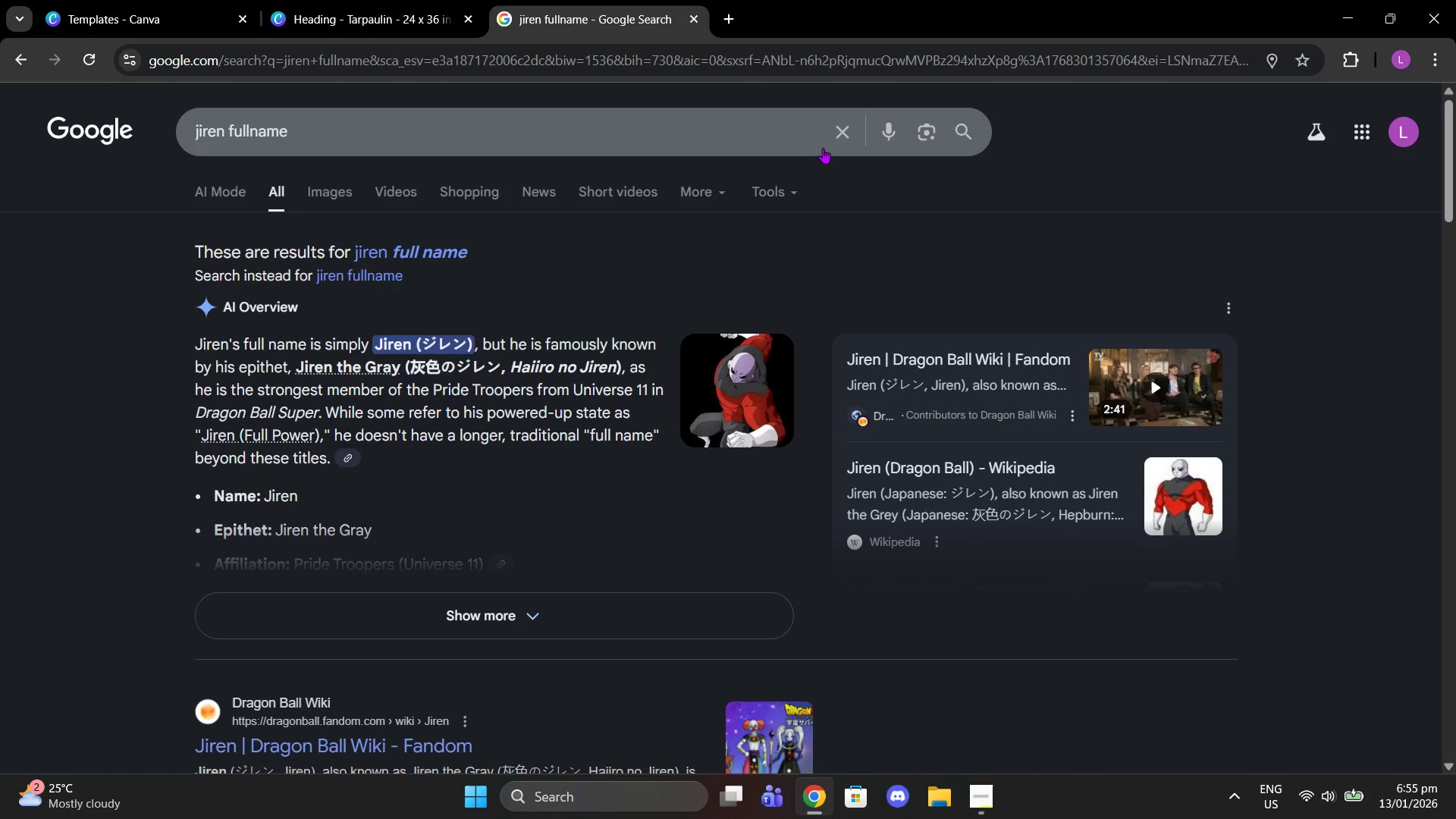 
left_click([834, 141])
 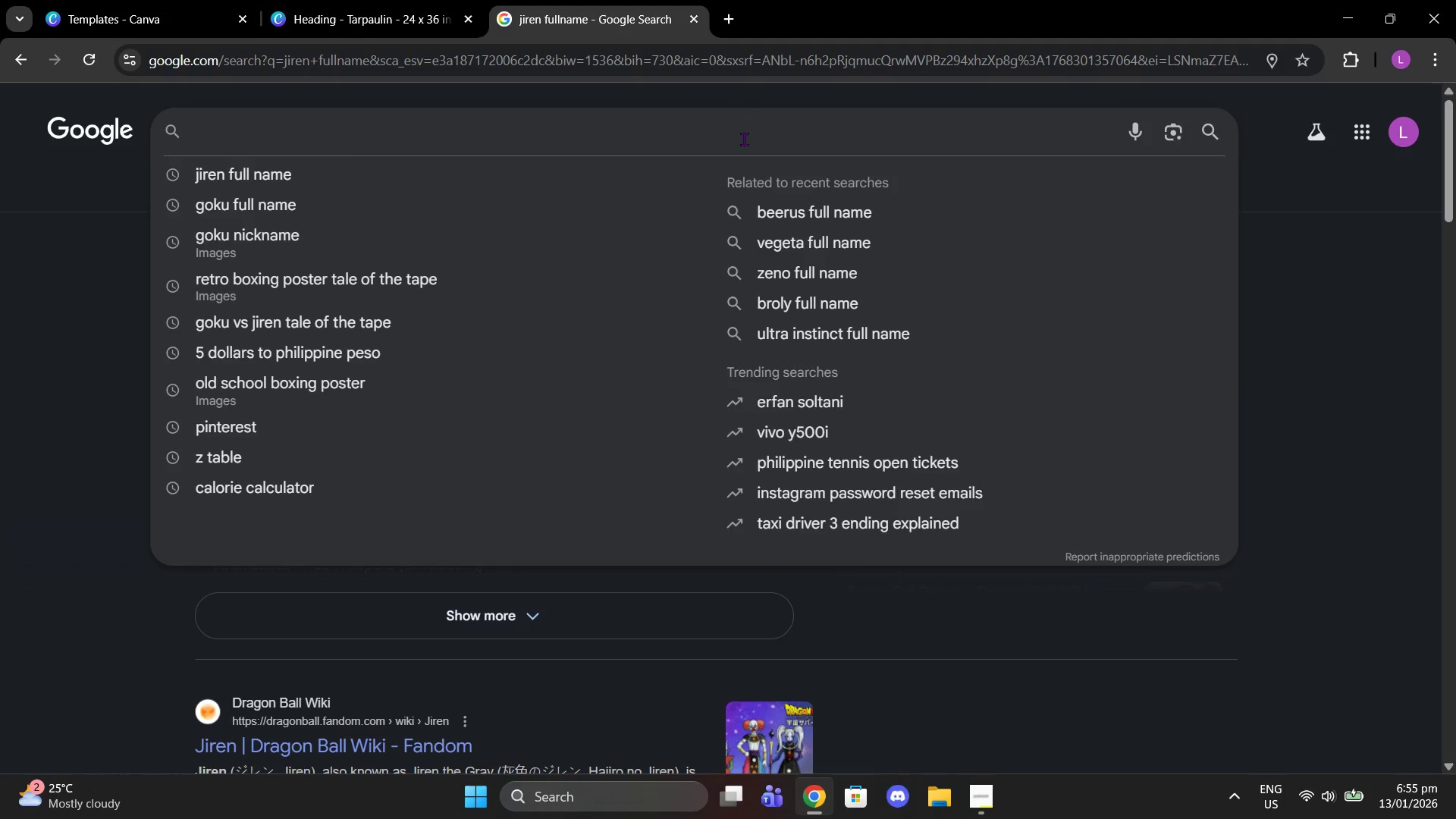 
type(tournament of power date and venue)
 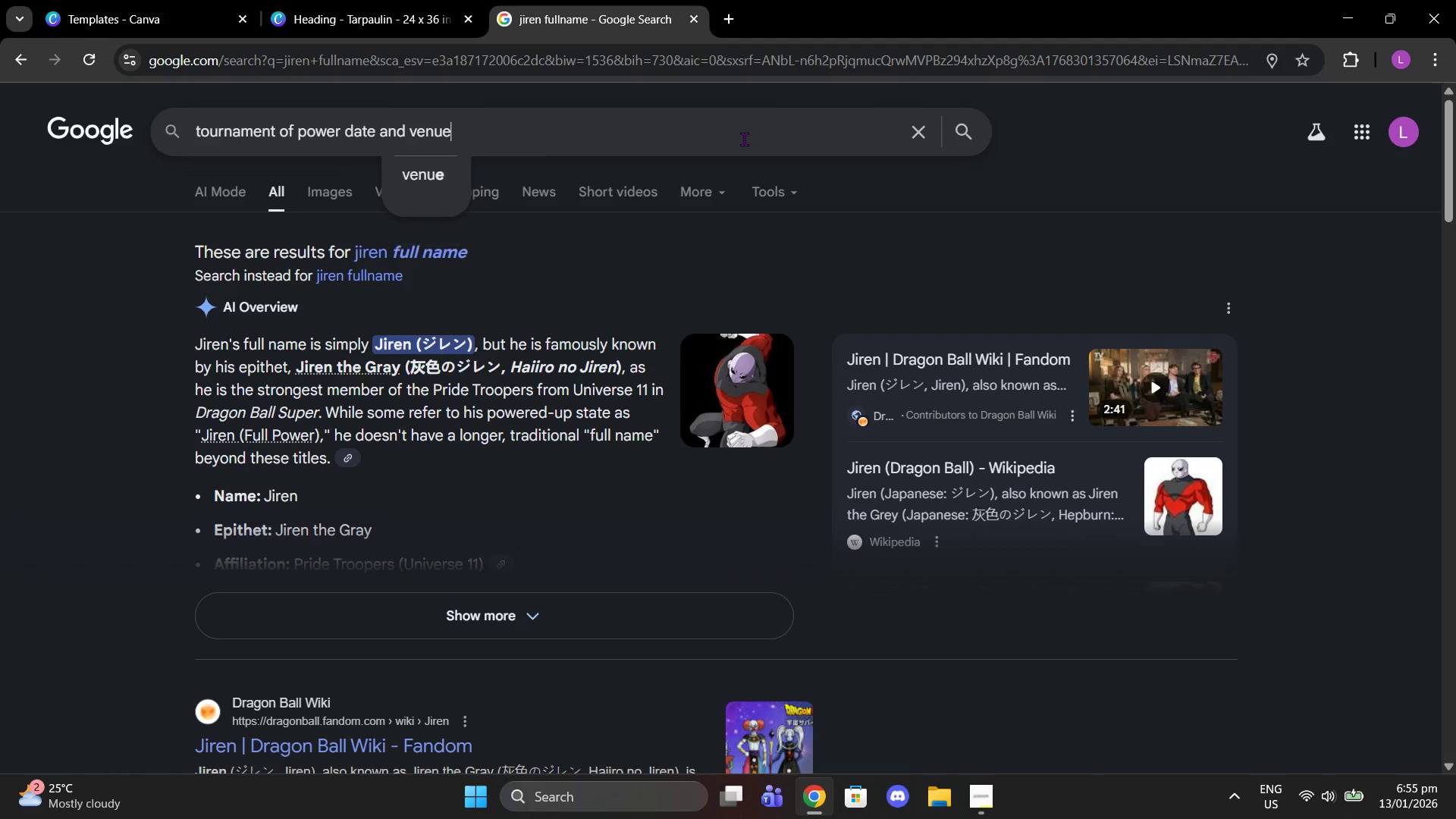 
key(Enter)
 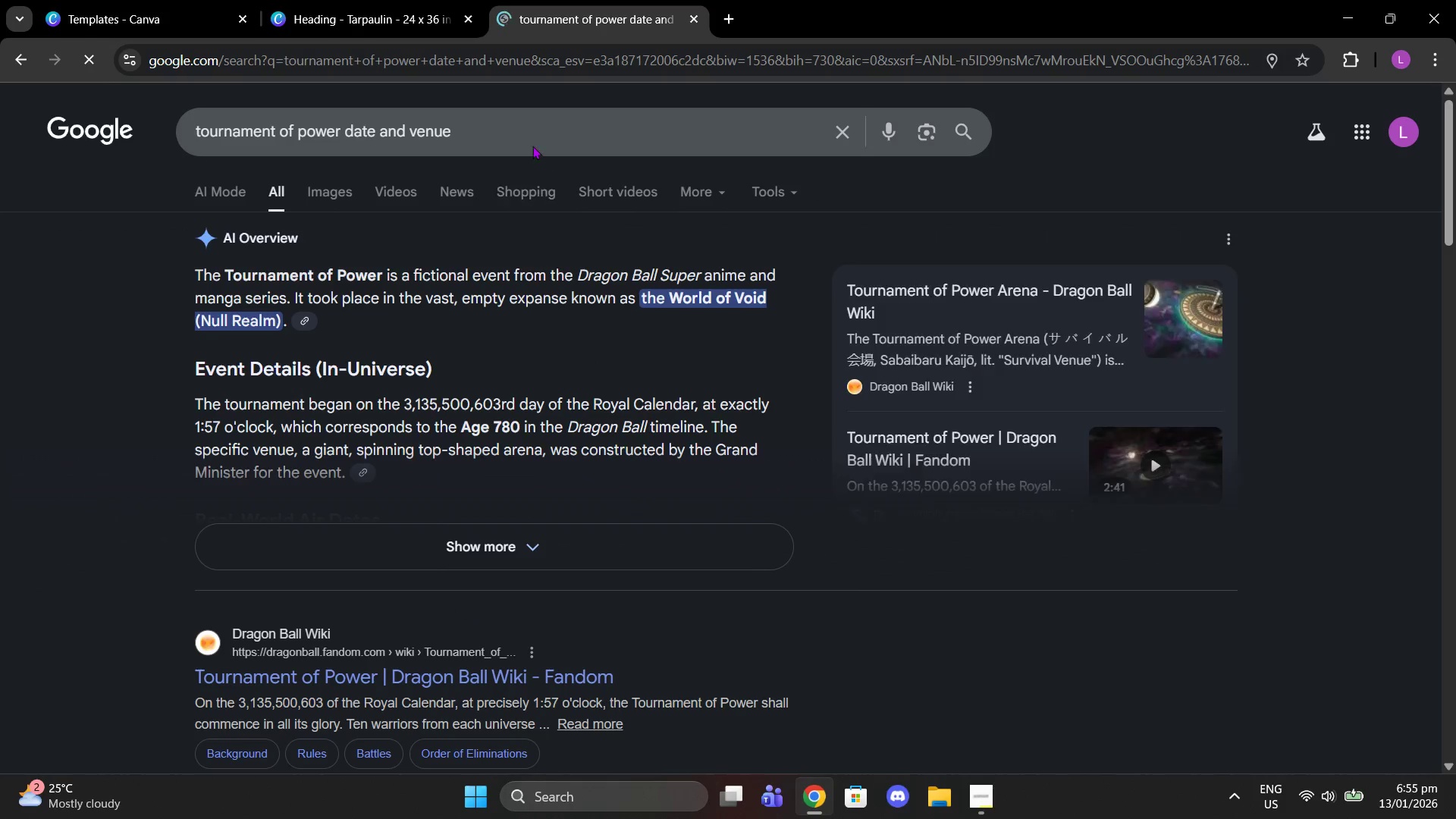 
left_click([523, 140])
 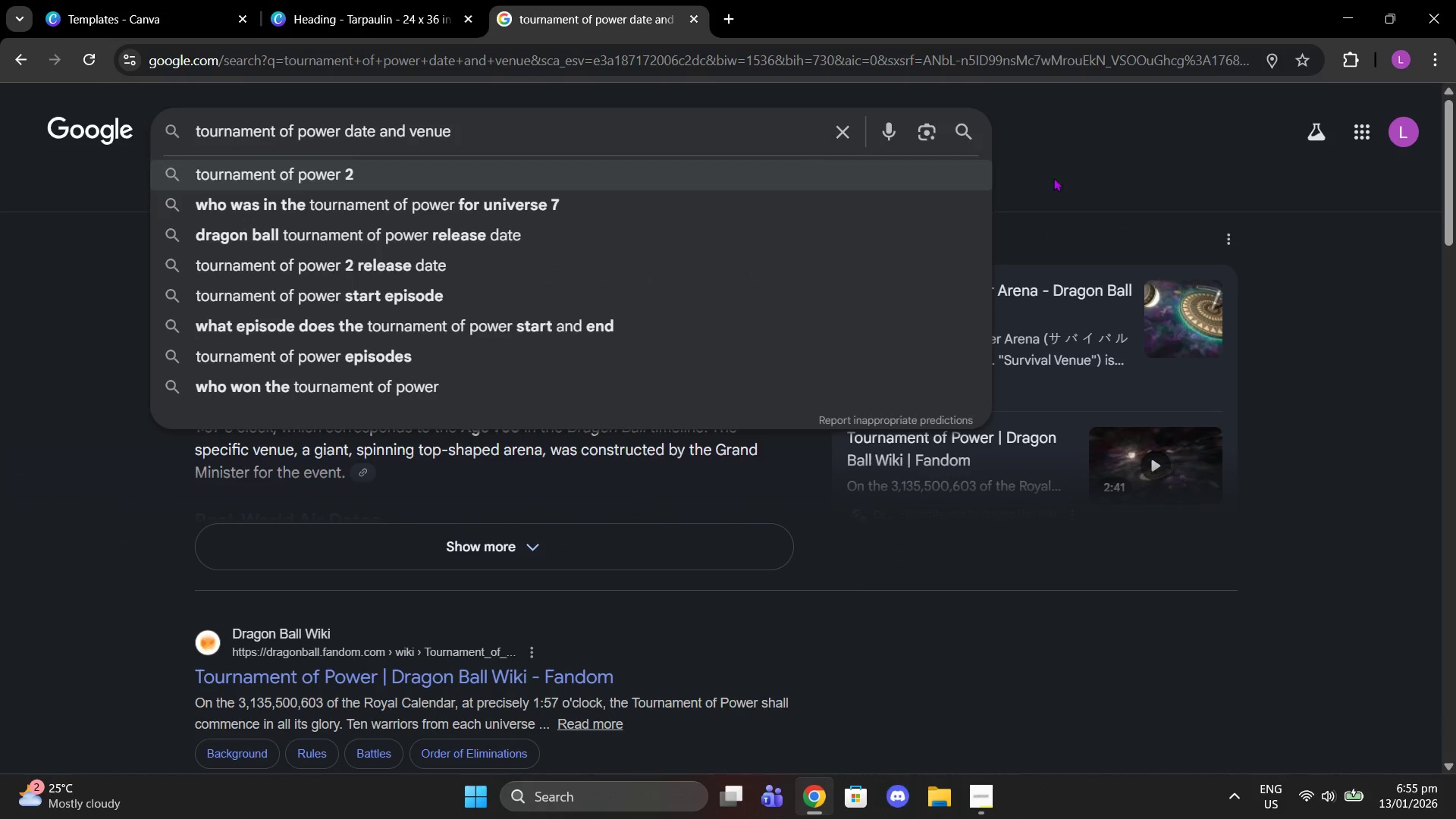 
left_click([1116, 154])
 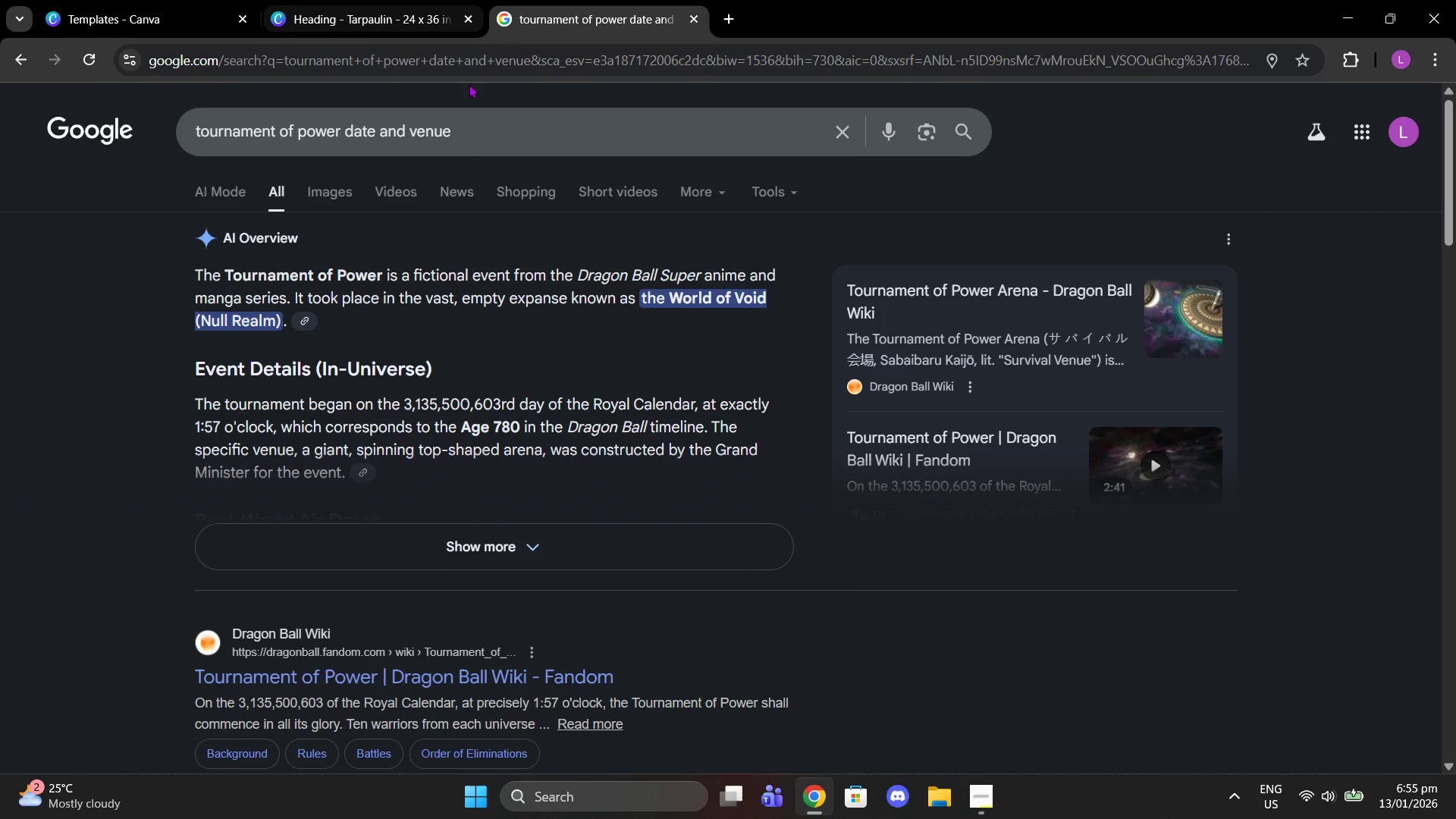 
wait(5.61)
 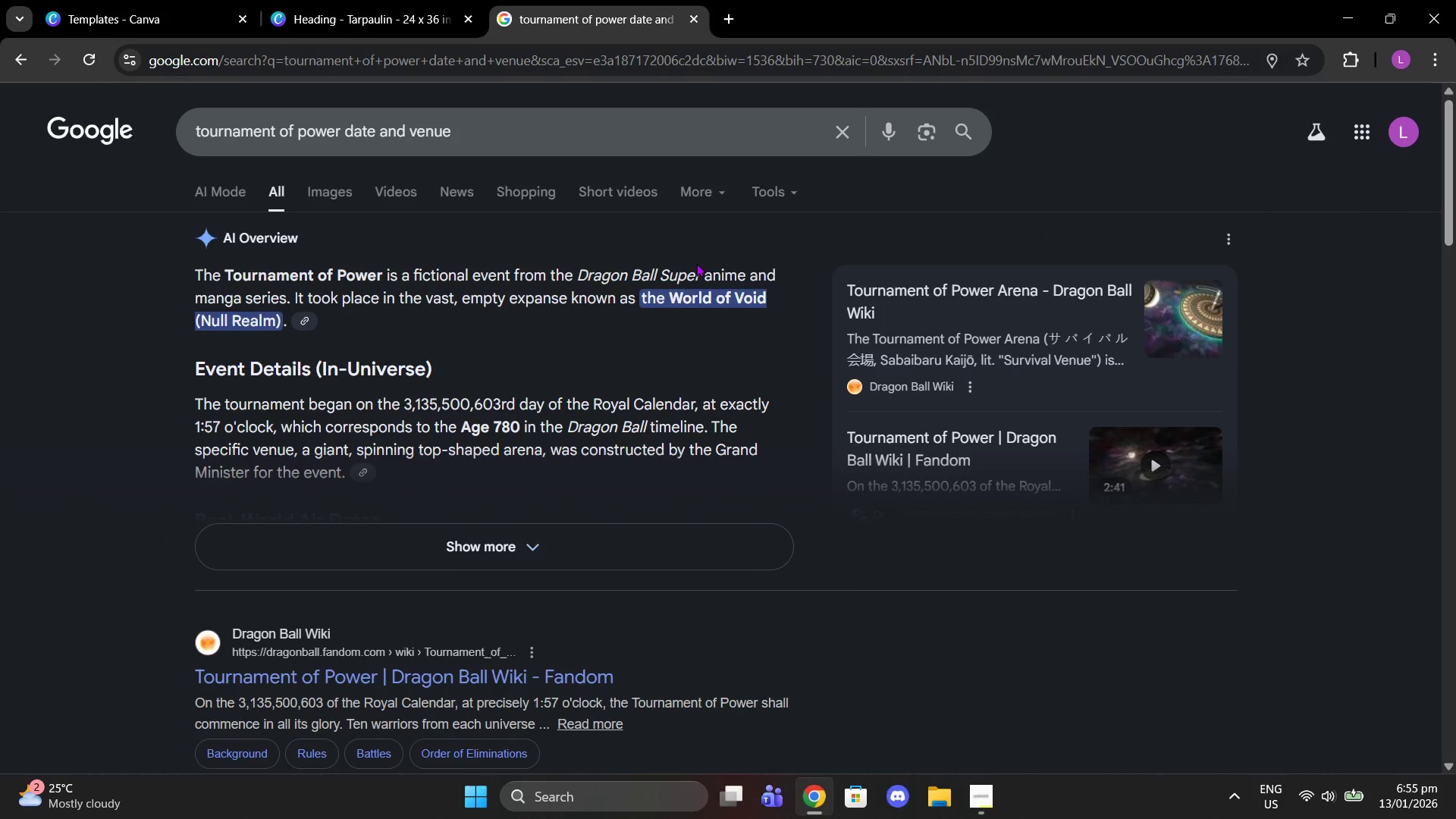 
left_click([391, 0])
 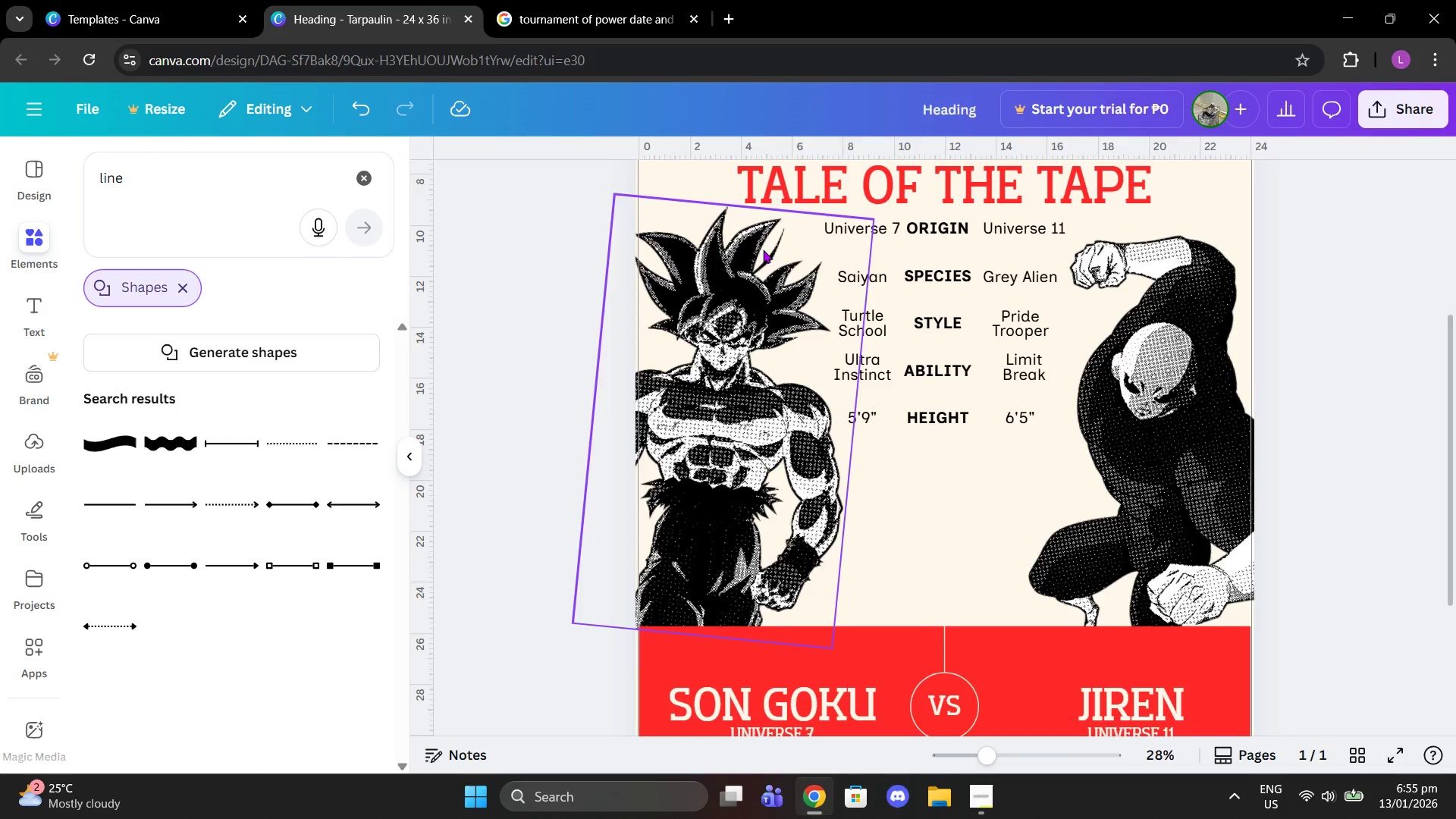 
scroll: coordinate [949, 260], scroll_direction: up, amount: 2.0
 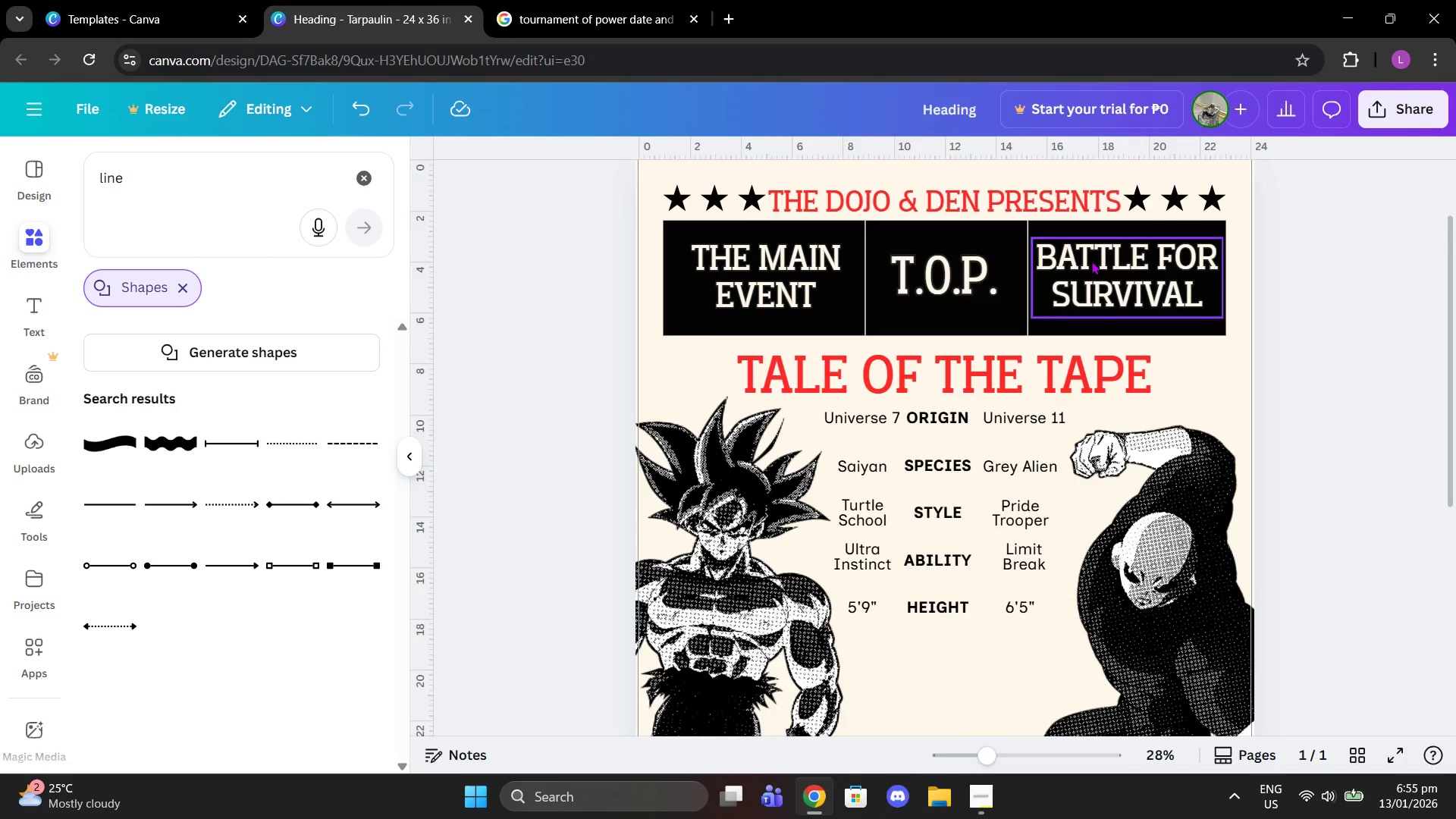 
double_click([1091, 261])
 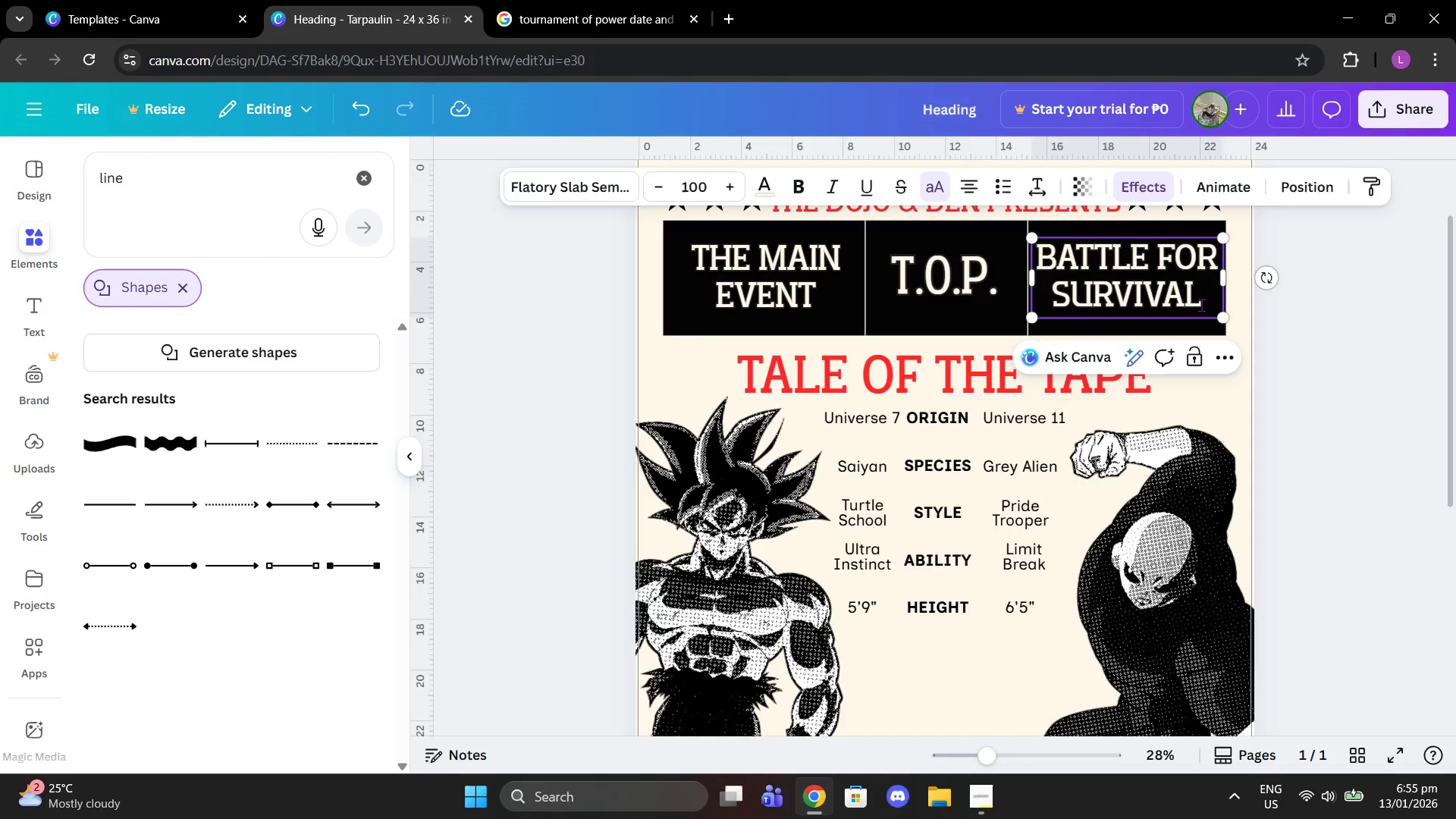 
left_click([1360, 332])
 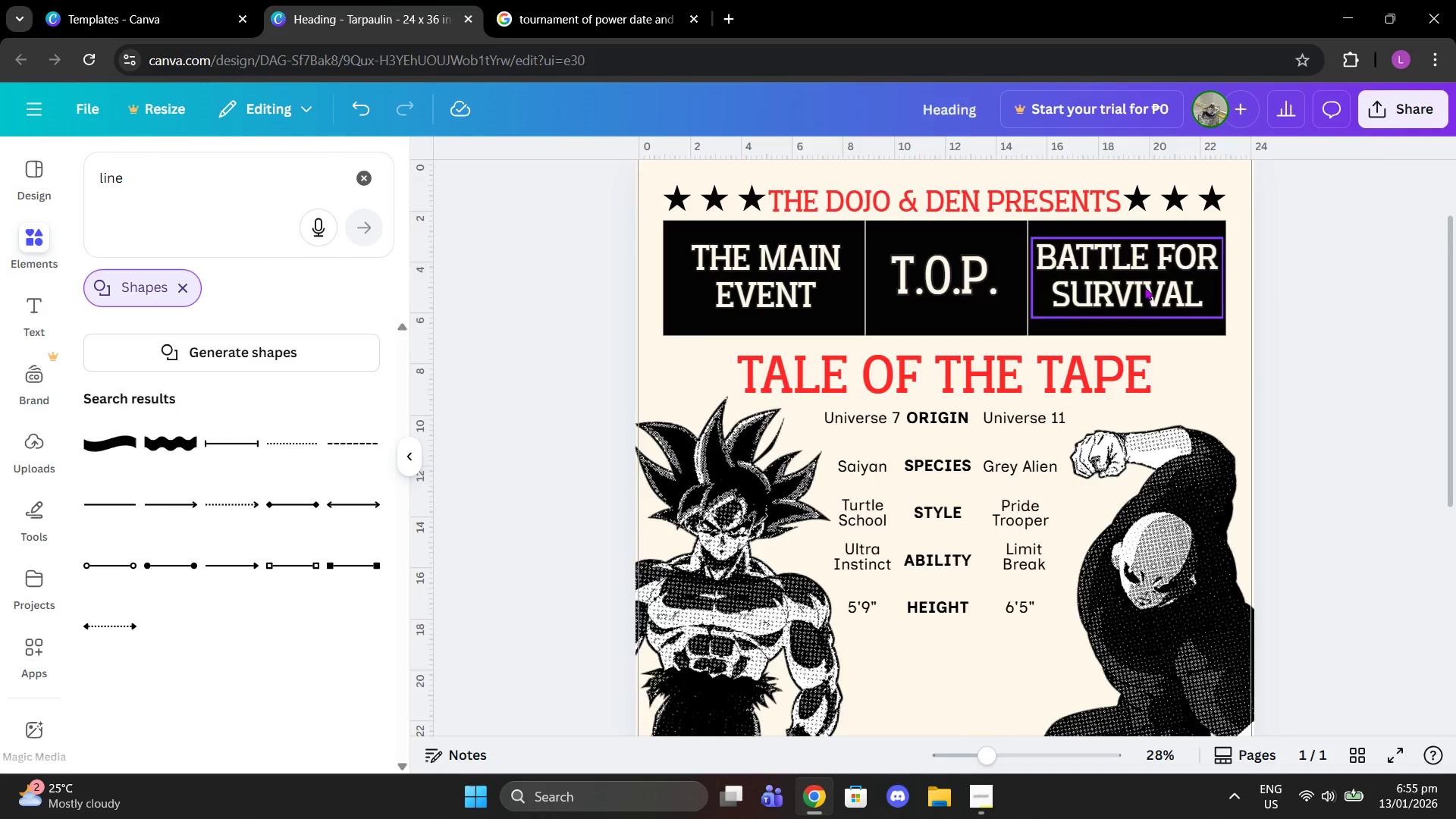 
left_click_drag(start_coordinate=[1144, 283], to_coordinate=[962, 585])
 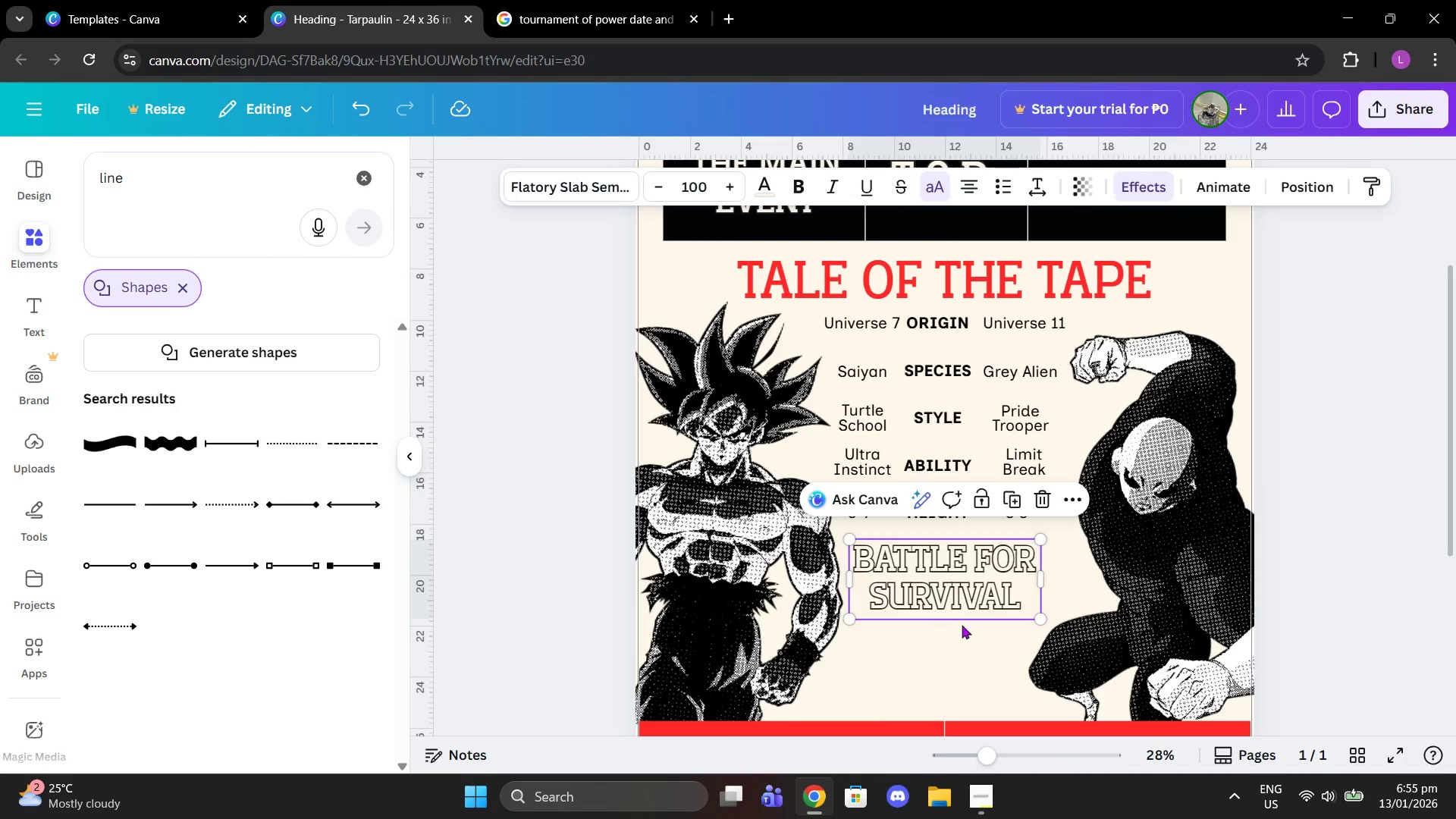 
scroll: coordinate [1033, 672], scroll_direction: down, amount: 1.0
 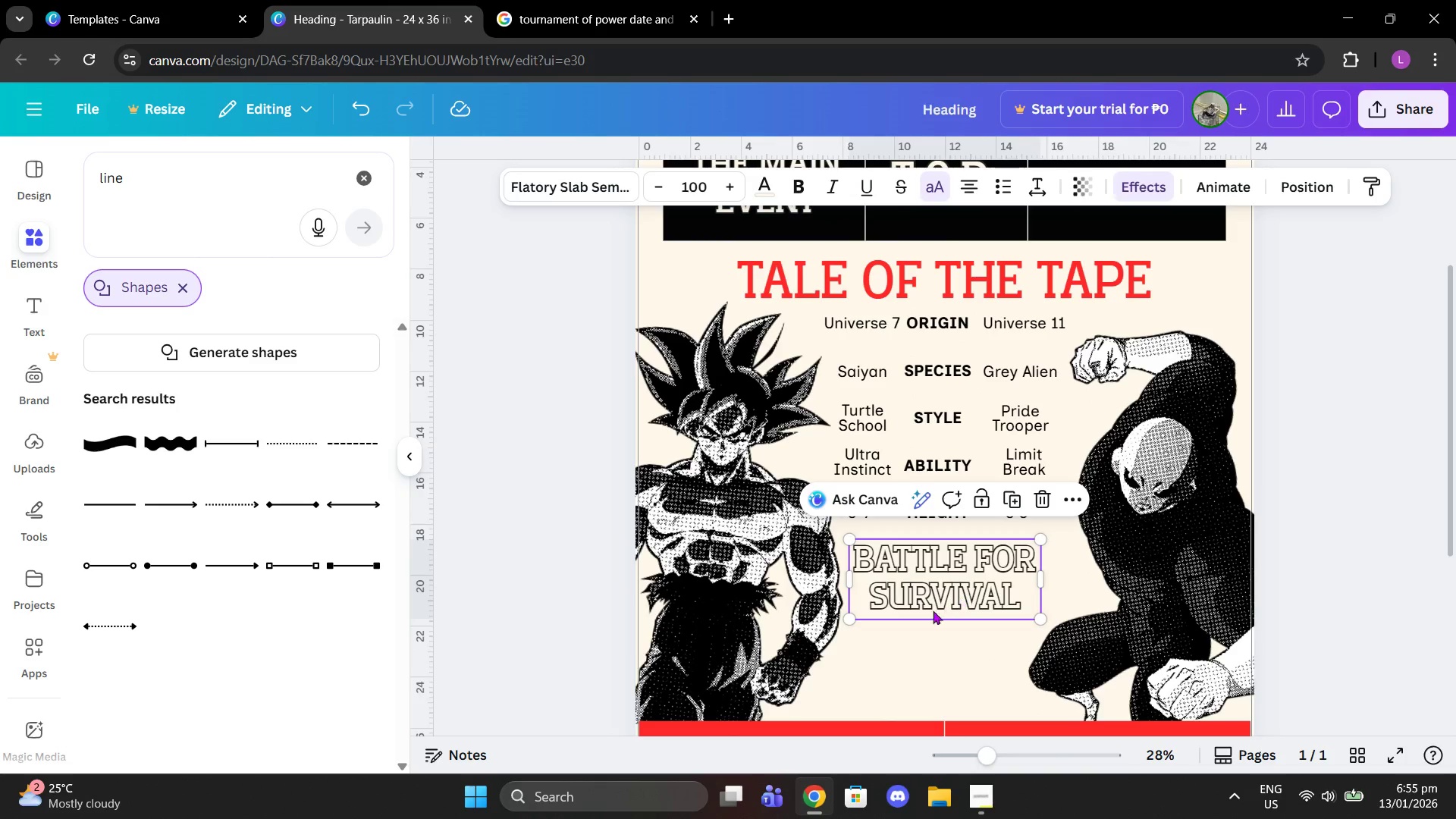 
left_click_drag(start_coordinate=[1040, 615], to_coordinate=[1101, 673])
 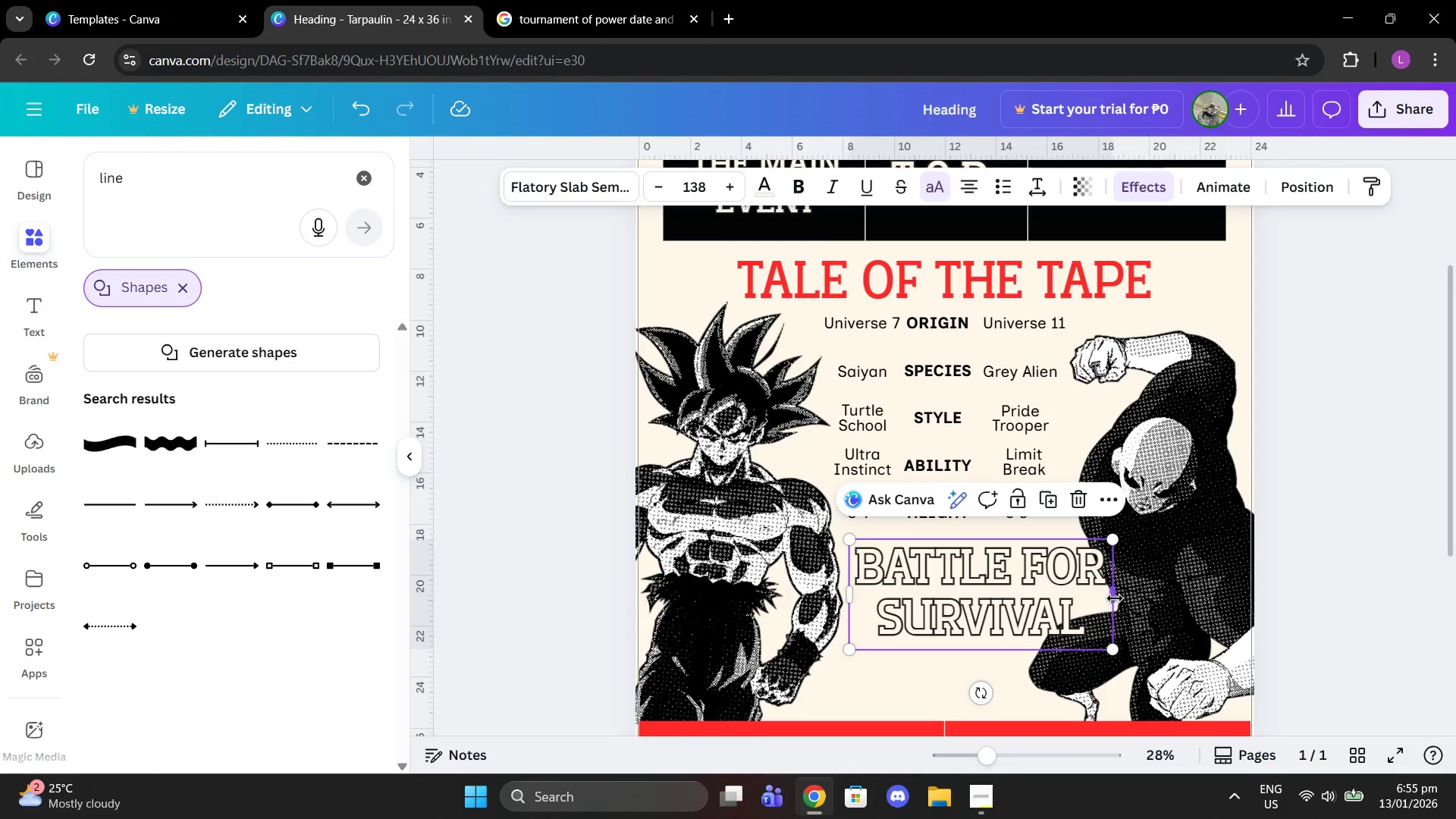 
left_click_drag(start_coordinate=[1116, 592], to_coordinate=[1065, 581])
 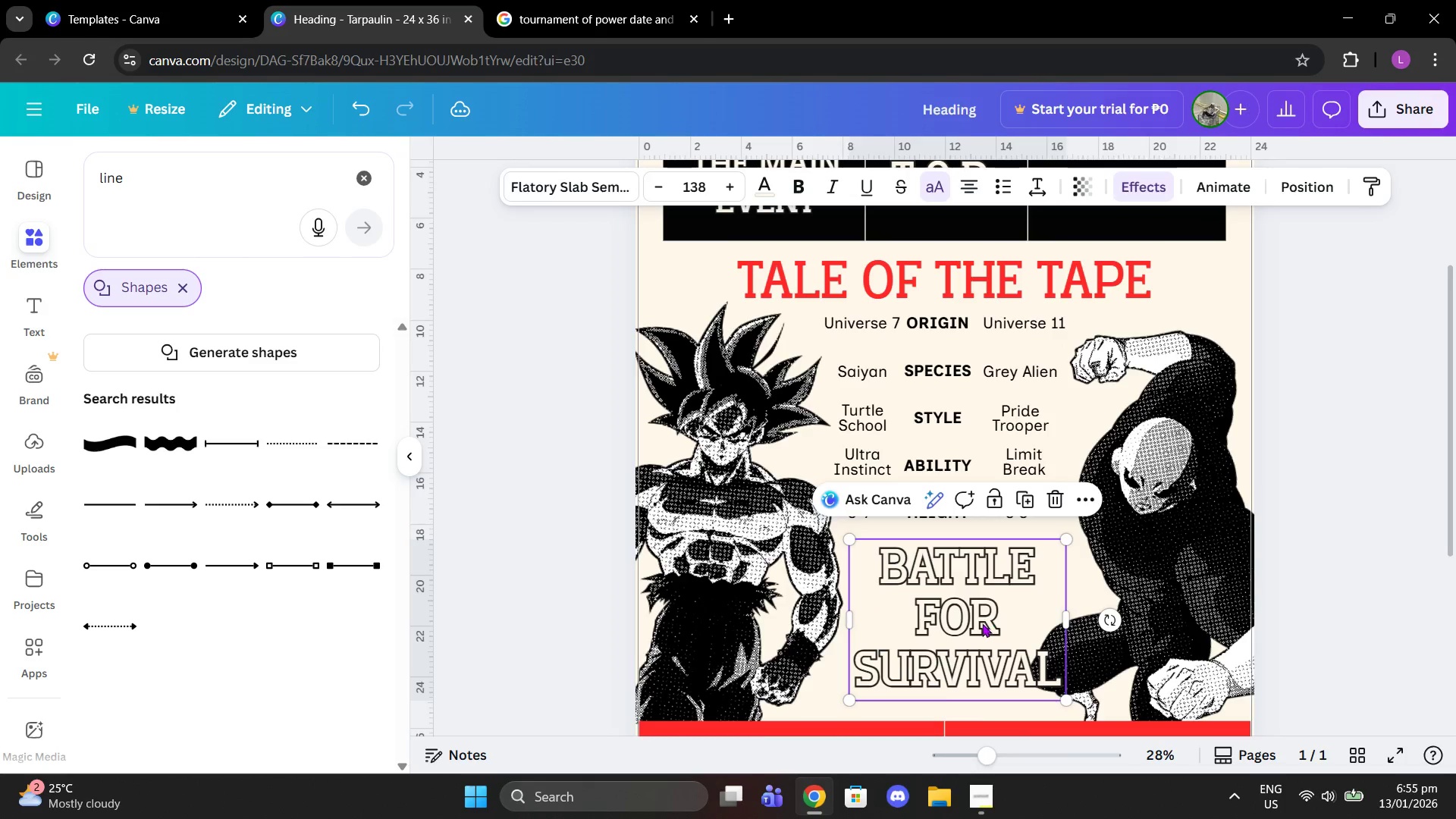 
left_click_drag(start_coordinate=[983, 623], to_coordinate=[968, 620])
 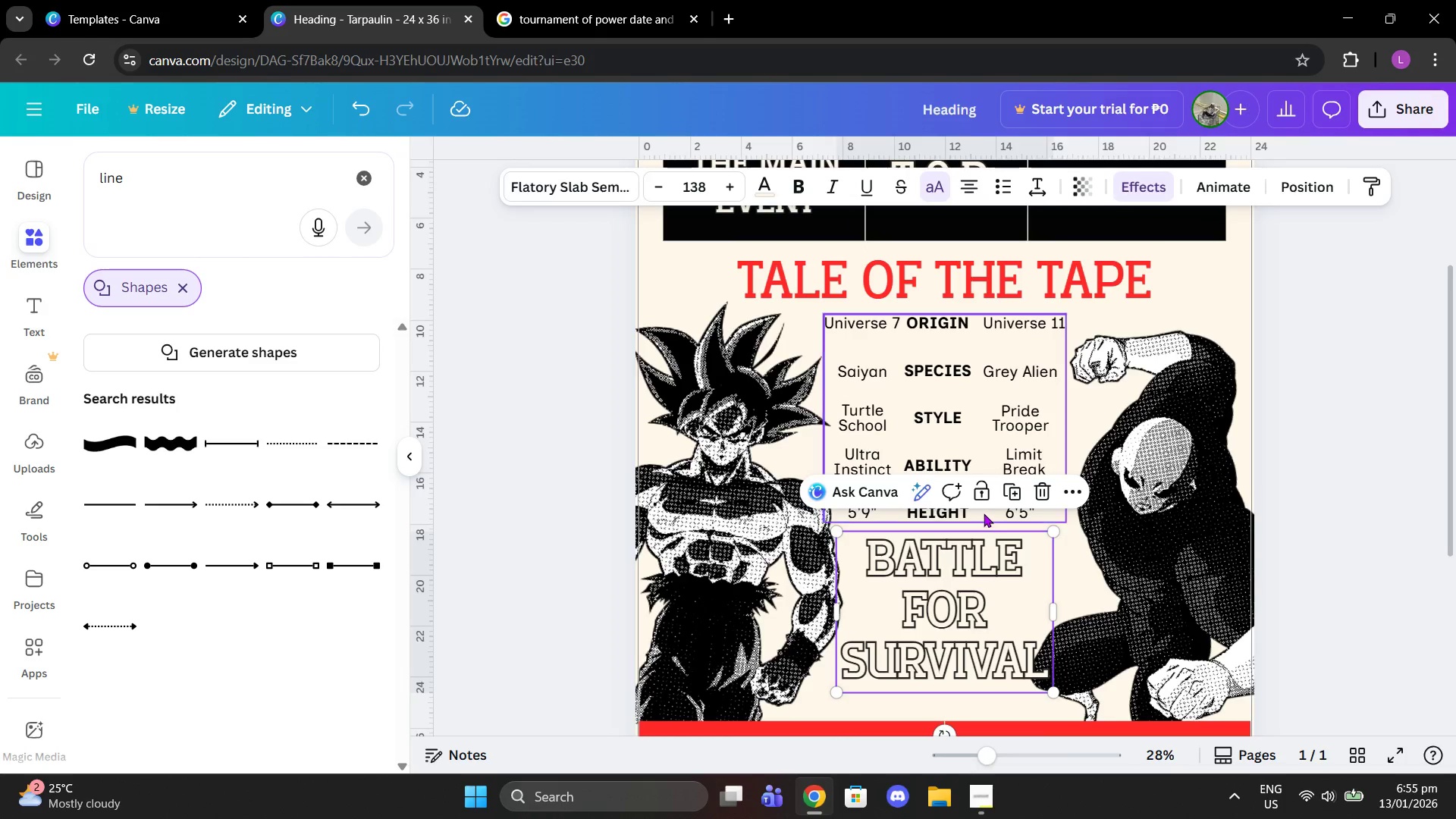 
scroll: coordinate [984, 513], scroll_direction: up, amount: 1.0
 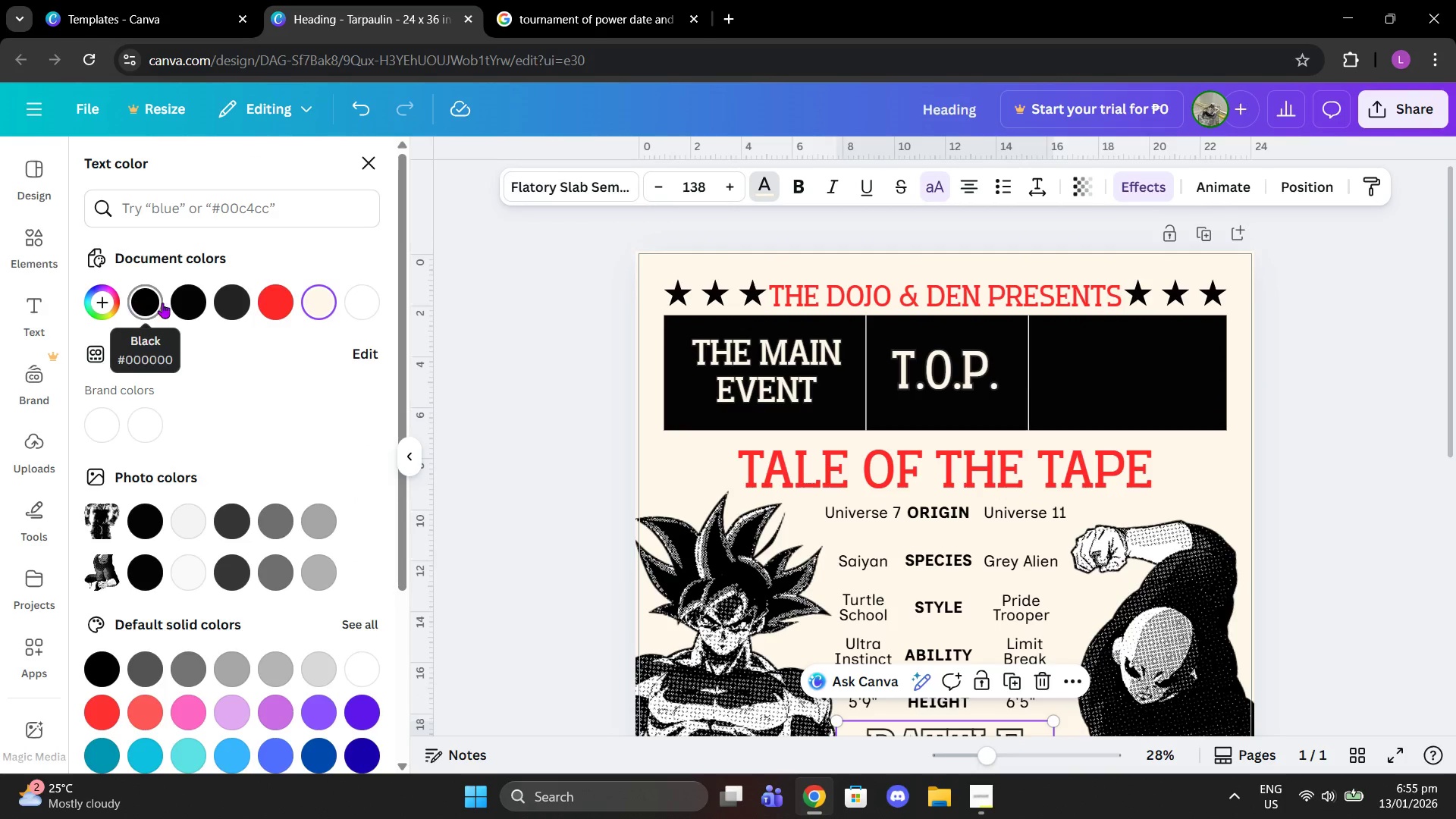 
left_click([183, 303])
 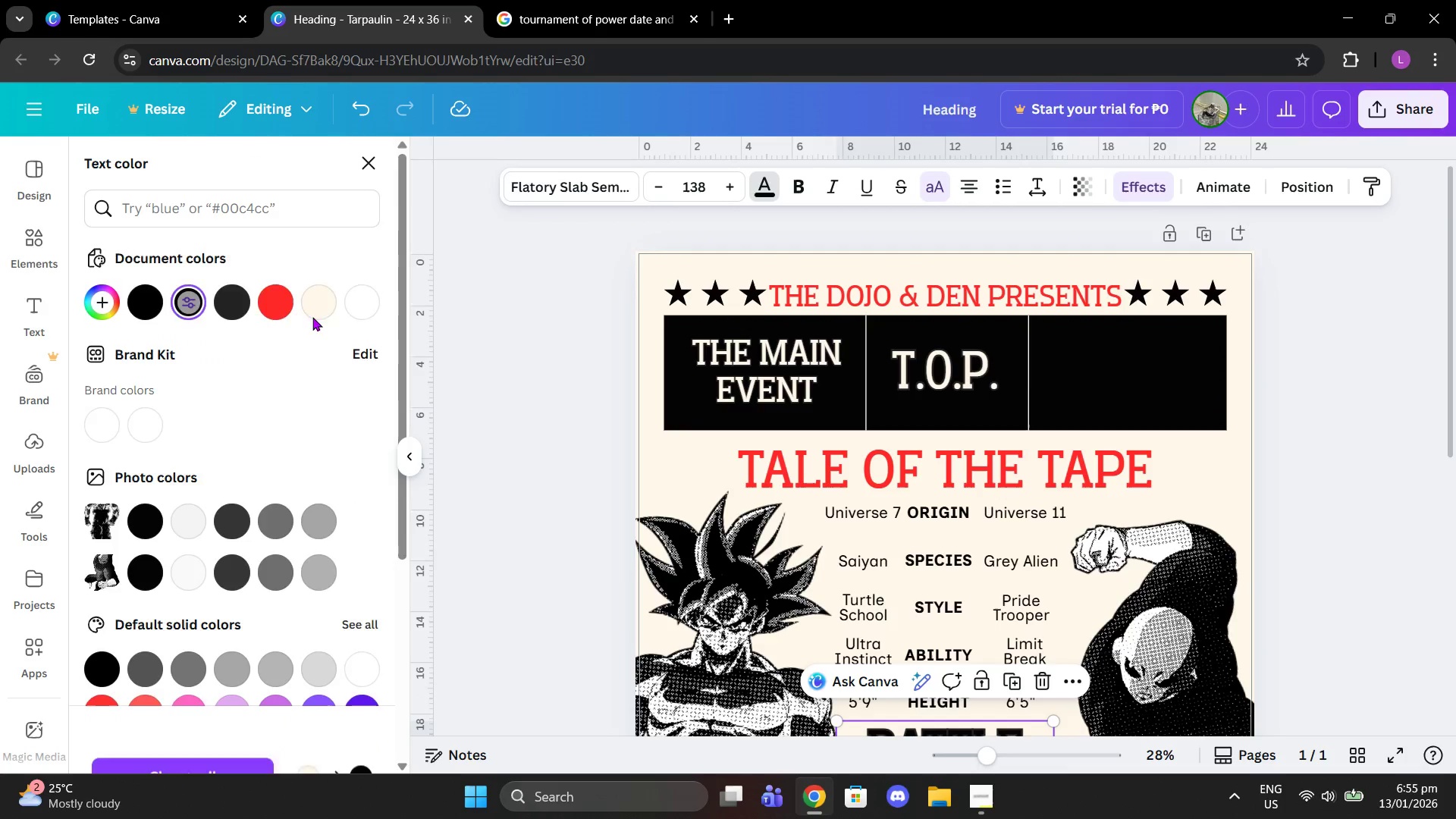 
scroll: coordinate [1357, 484], scroll_direction: down, amount: 6.0
 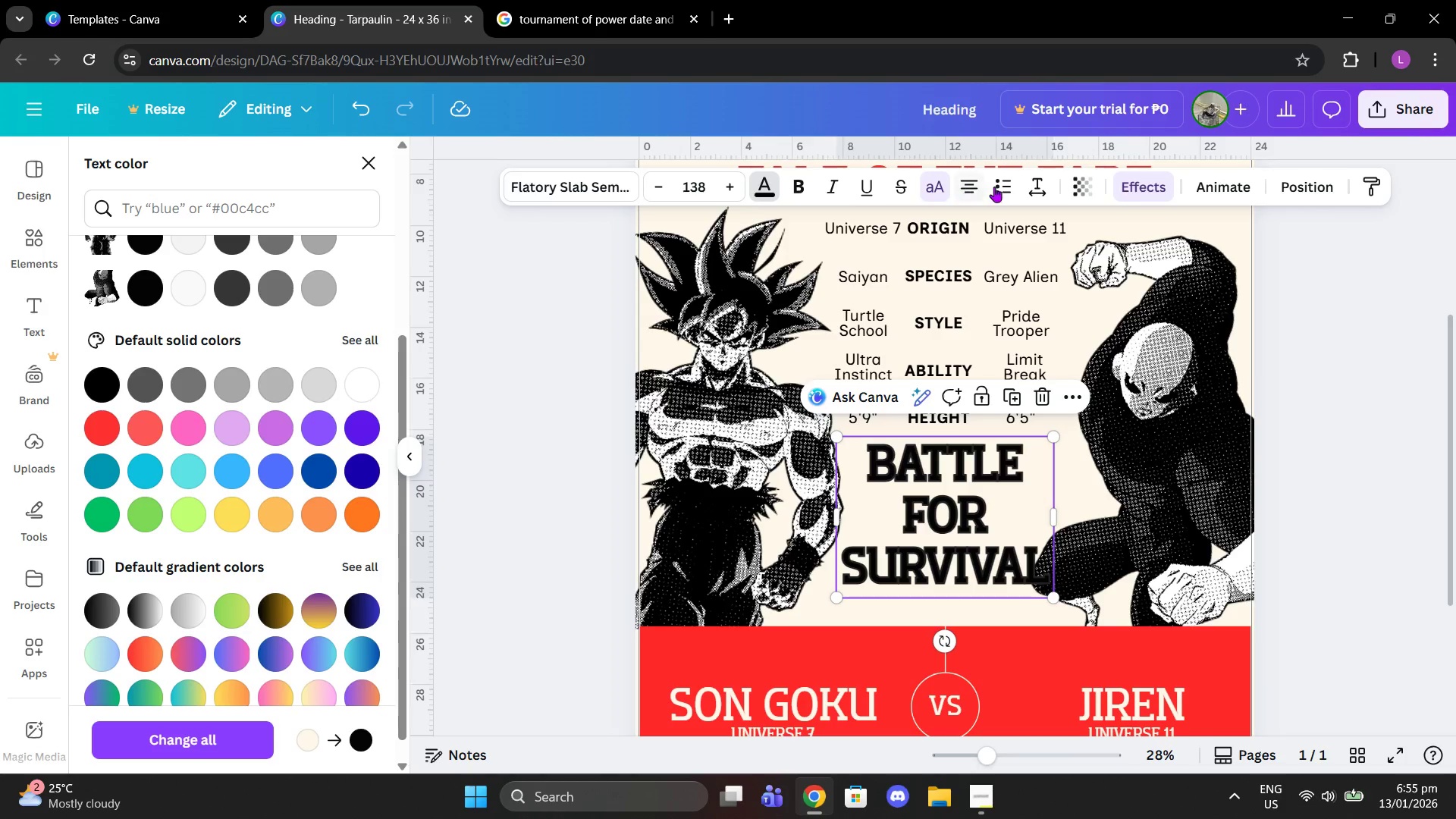 
left_click([1134, 191])
 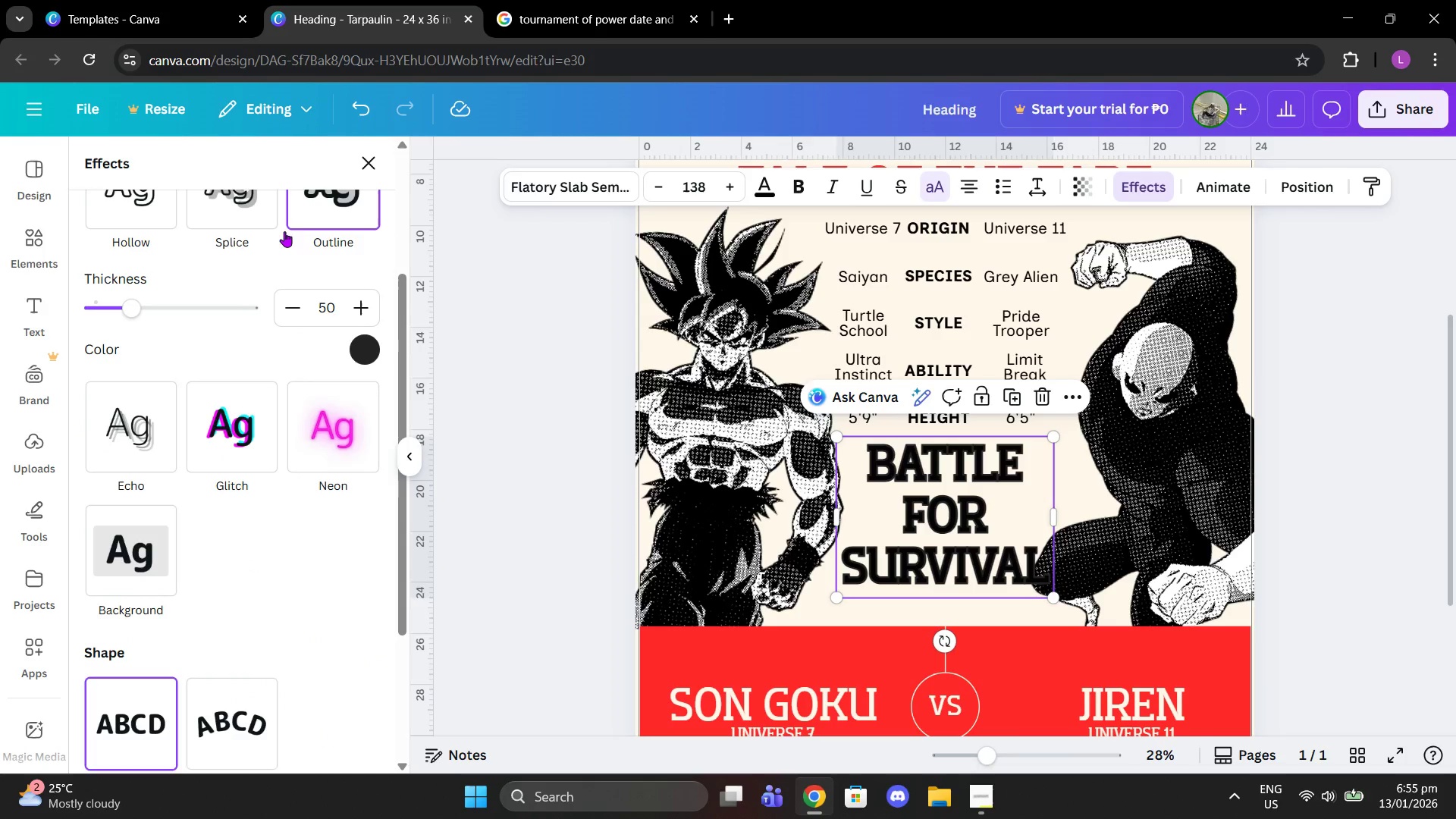 
scroll: coordinate [162, 250], scroll_direction: up, amount: 2.0
 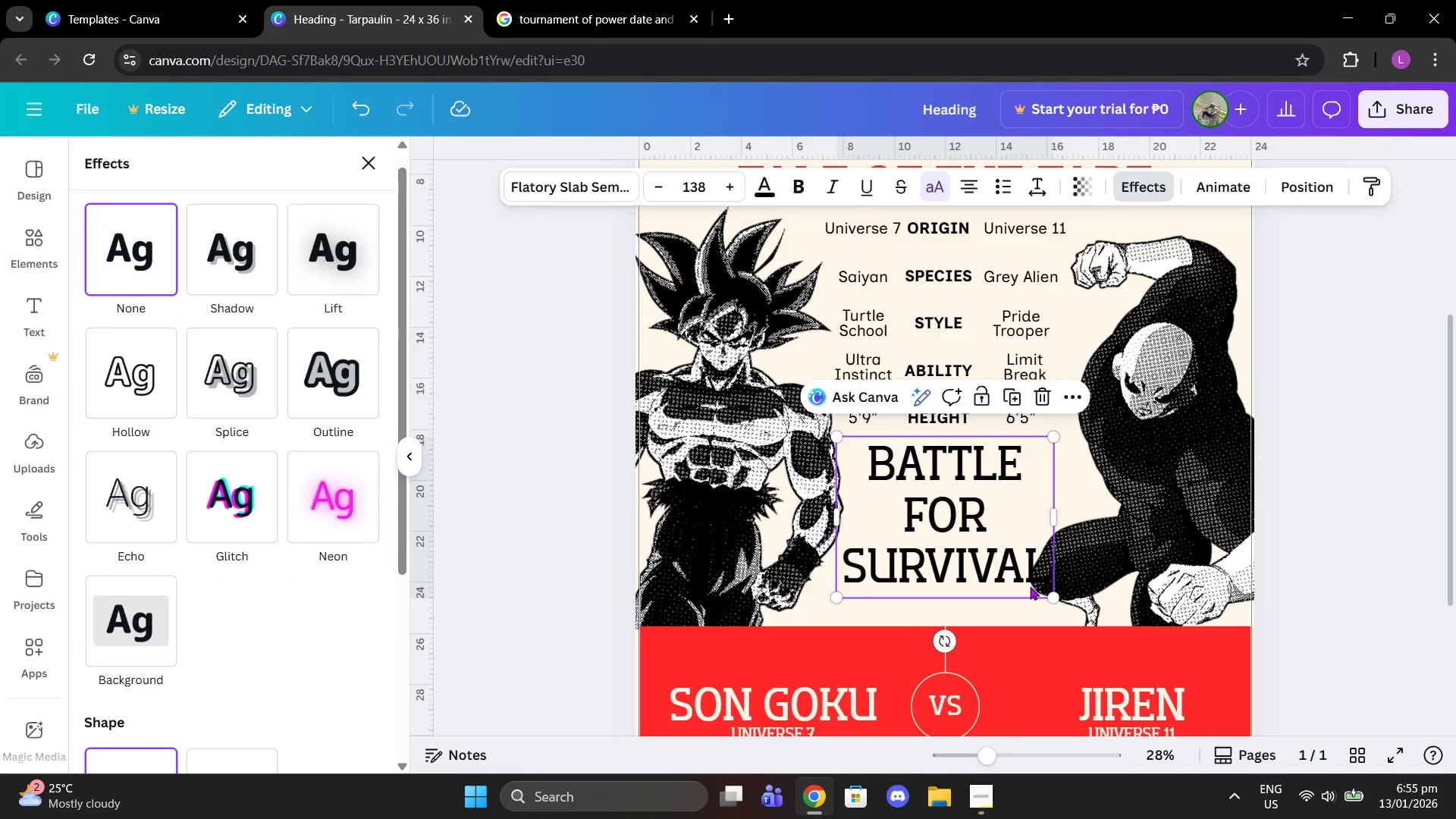 
left_click_drag(start_coordinate=[1053, 599], to_coordinate=[1027, 580])
 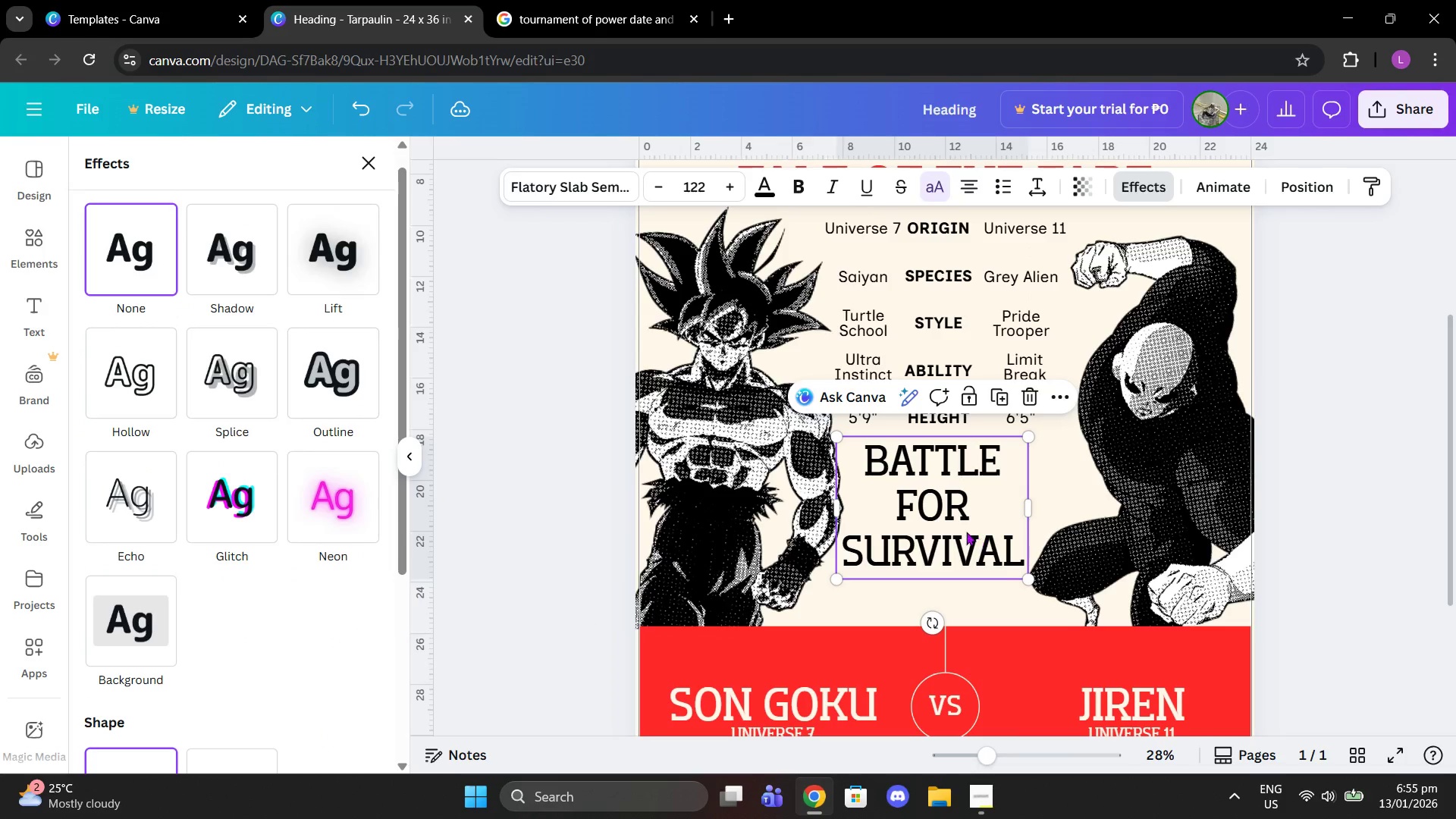 
left_click_drag(start_coordinate=[966, 532], to_coordinate=[980, 532])
 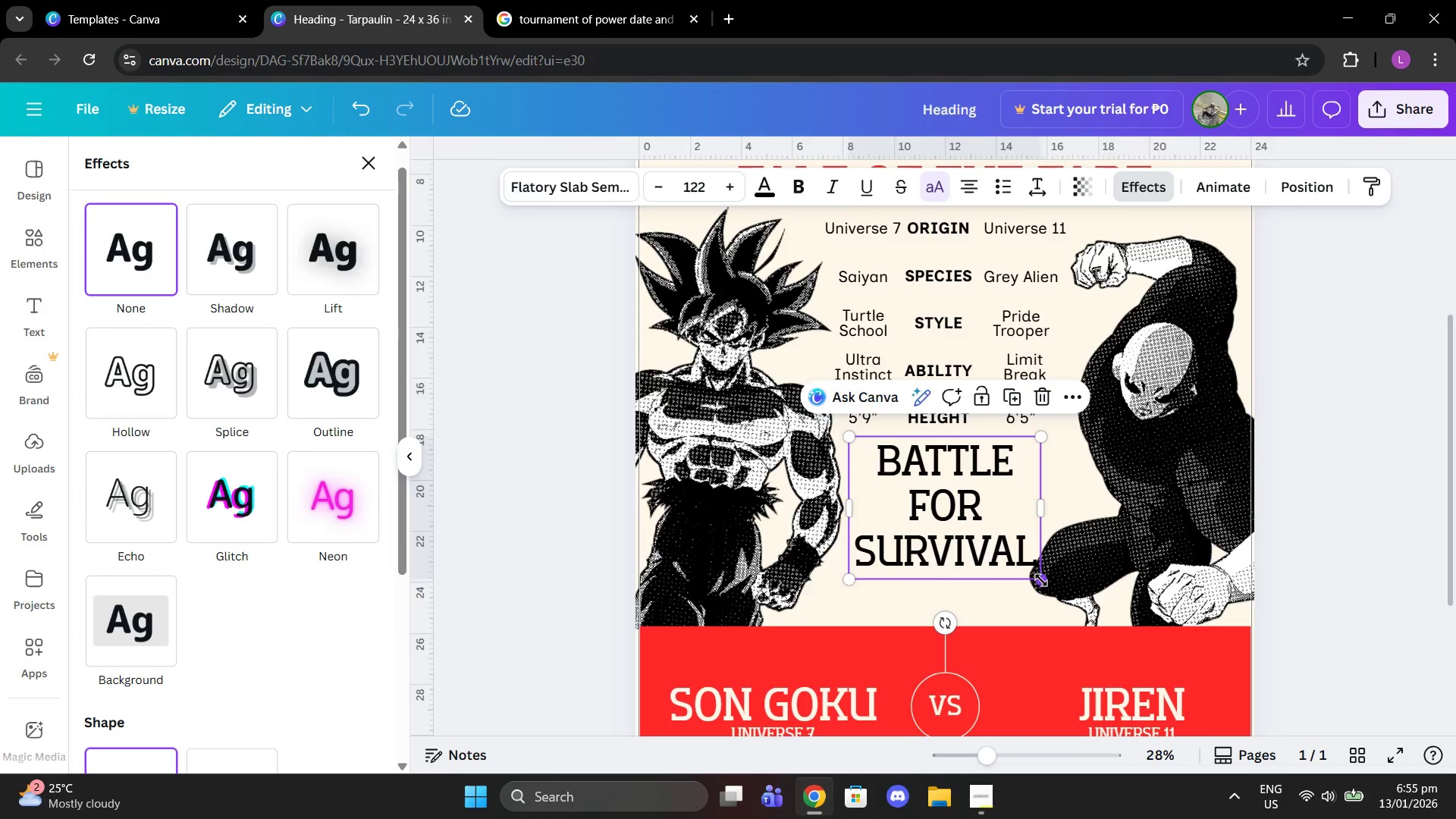 
left_click_drag(start_coordinate=[1041, 580], to_coordinate=[1026, 570])
 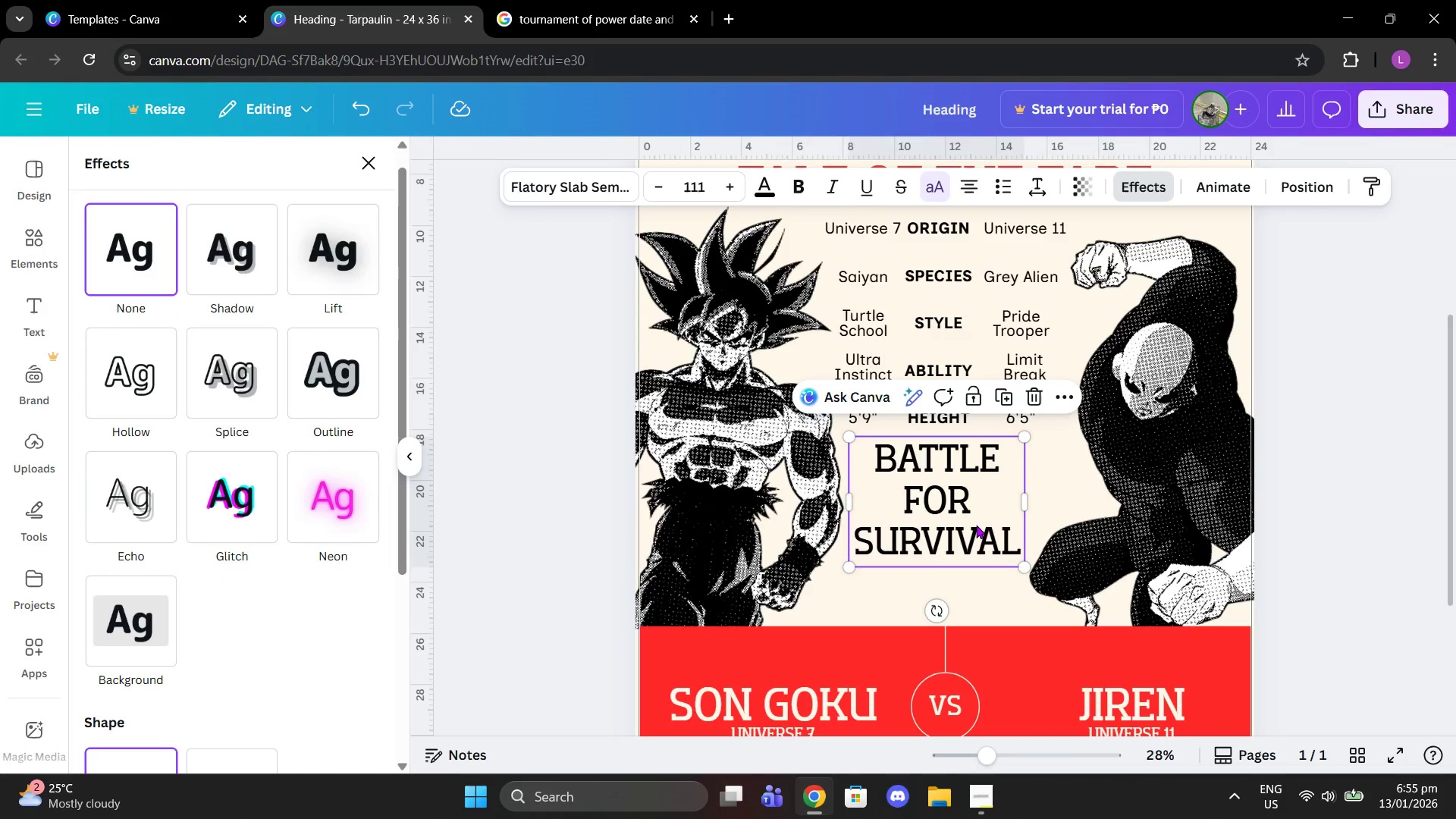 
left_click_drag(start_coordinate=[975, 525], to_coordinate=[983, 525])
 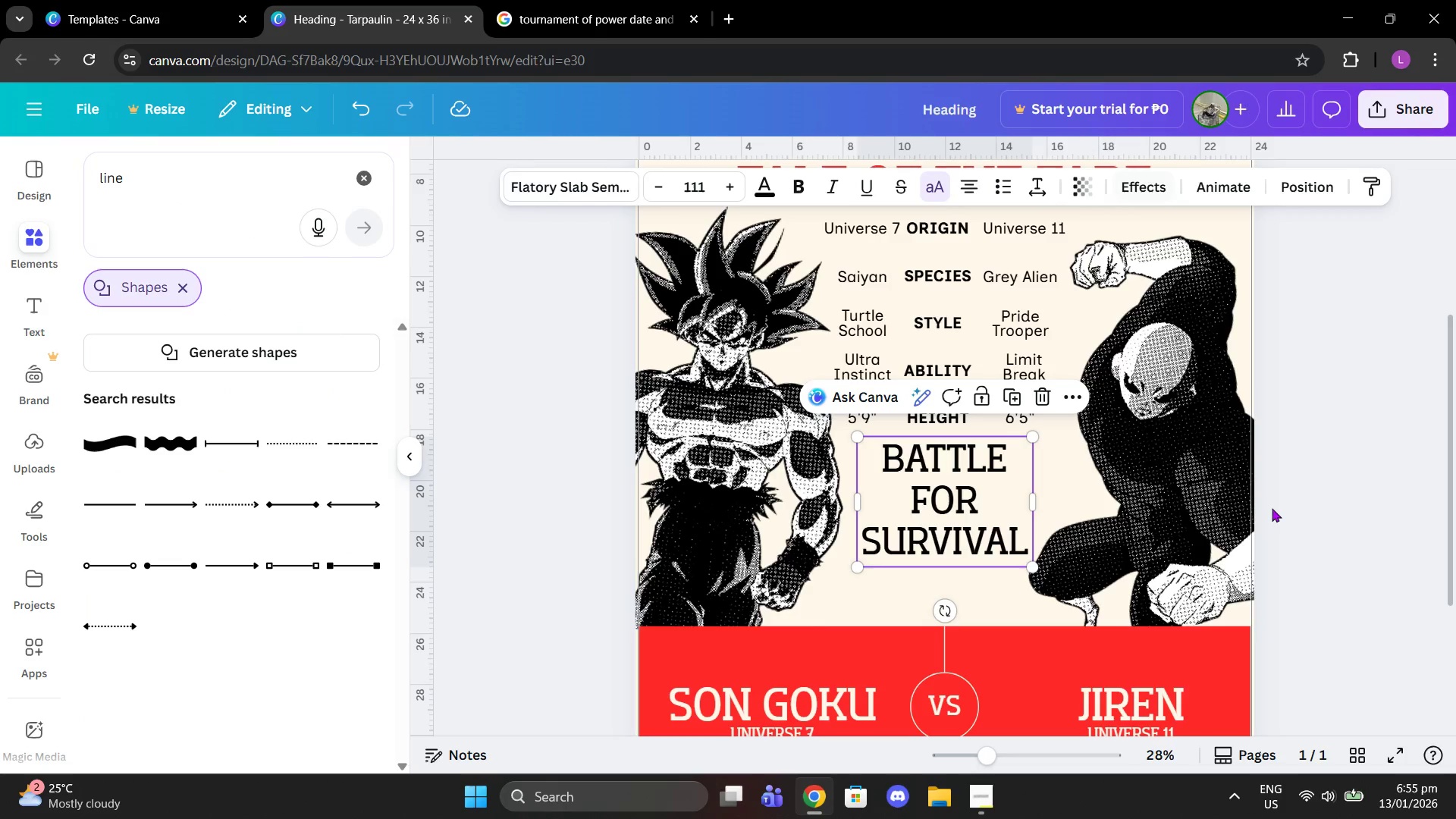 
double_click([1455, 479])
 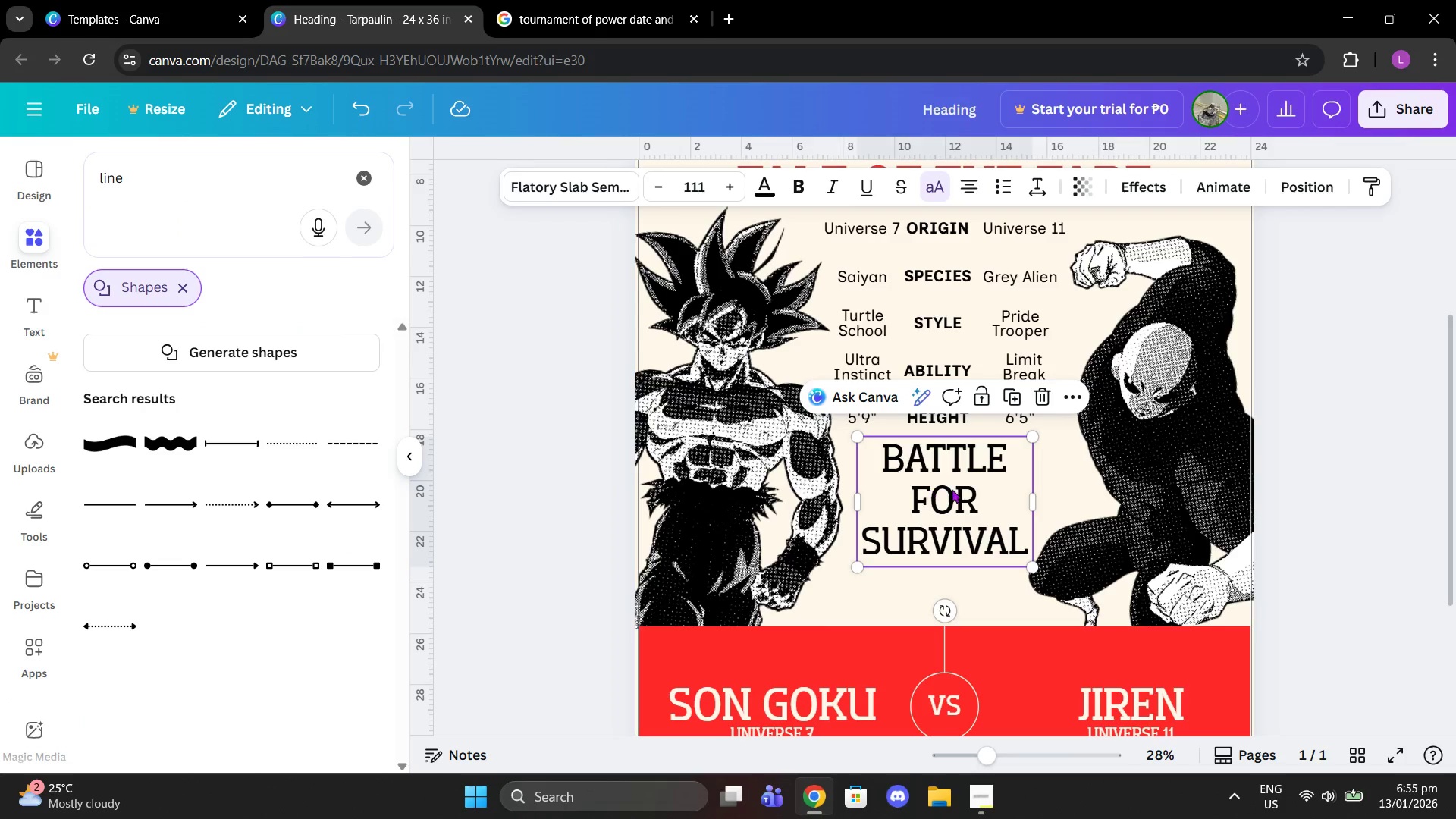 
left_click_drag(start_coordinate=[956, 490], to_coordinate=[955, 503])
 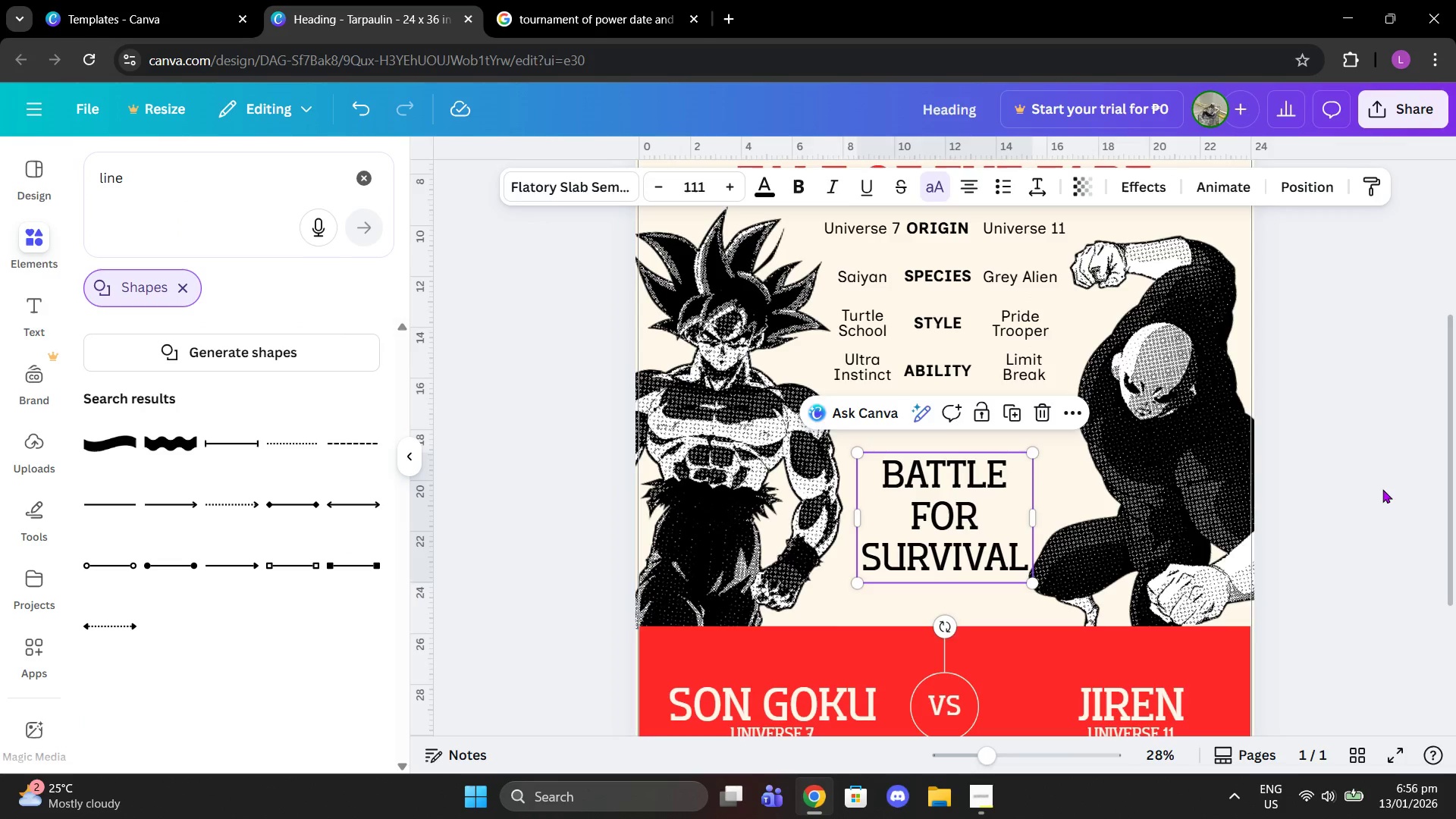 
left_click([1388, 488])
 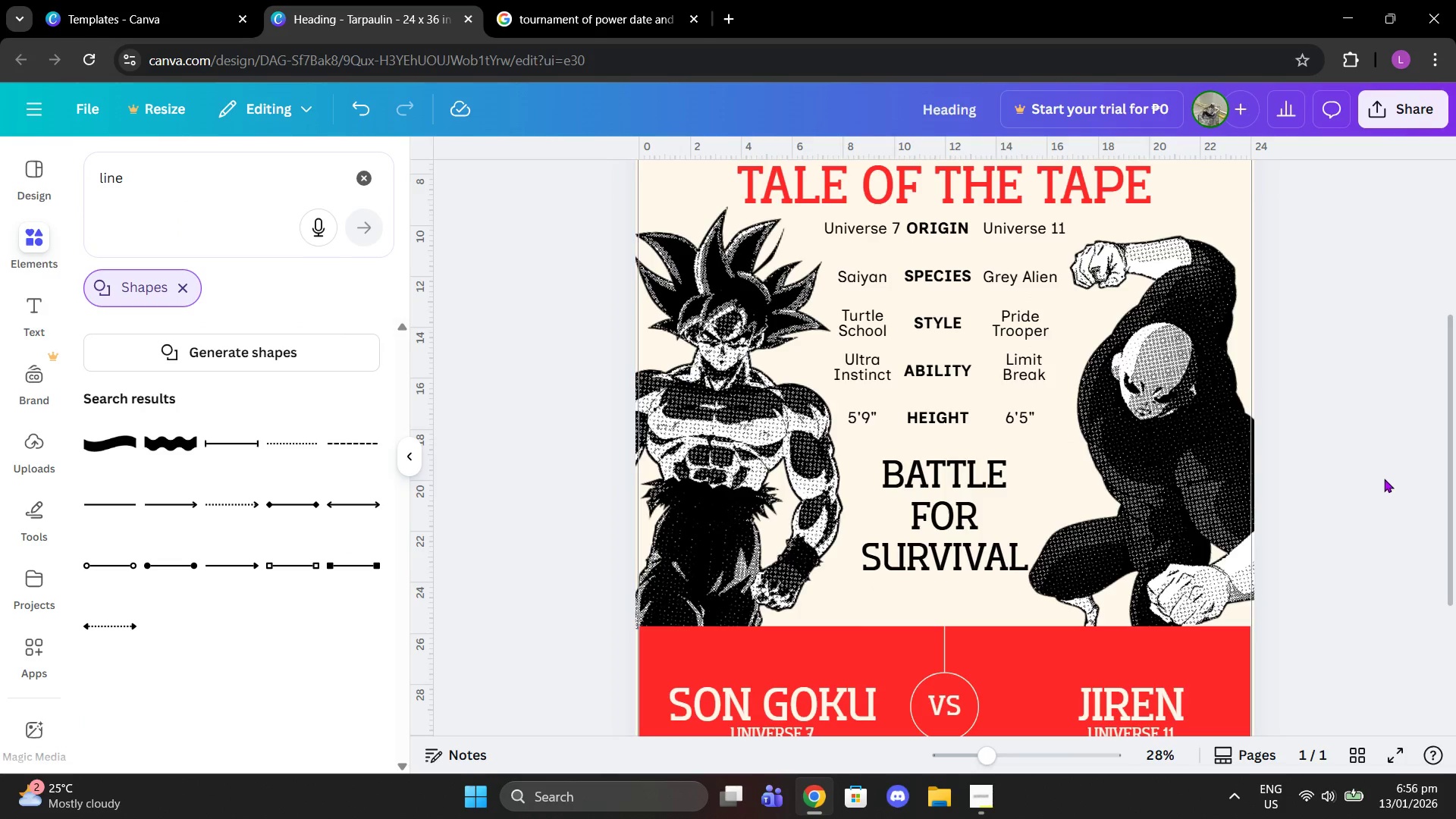 
scroll: coordinate [1384, 479], scroll_direction: up, amount: 1.0
 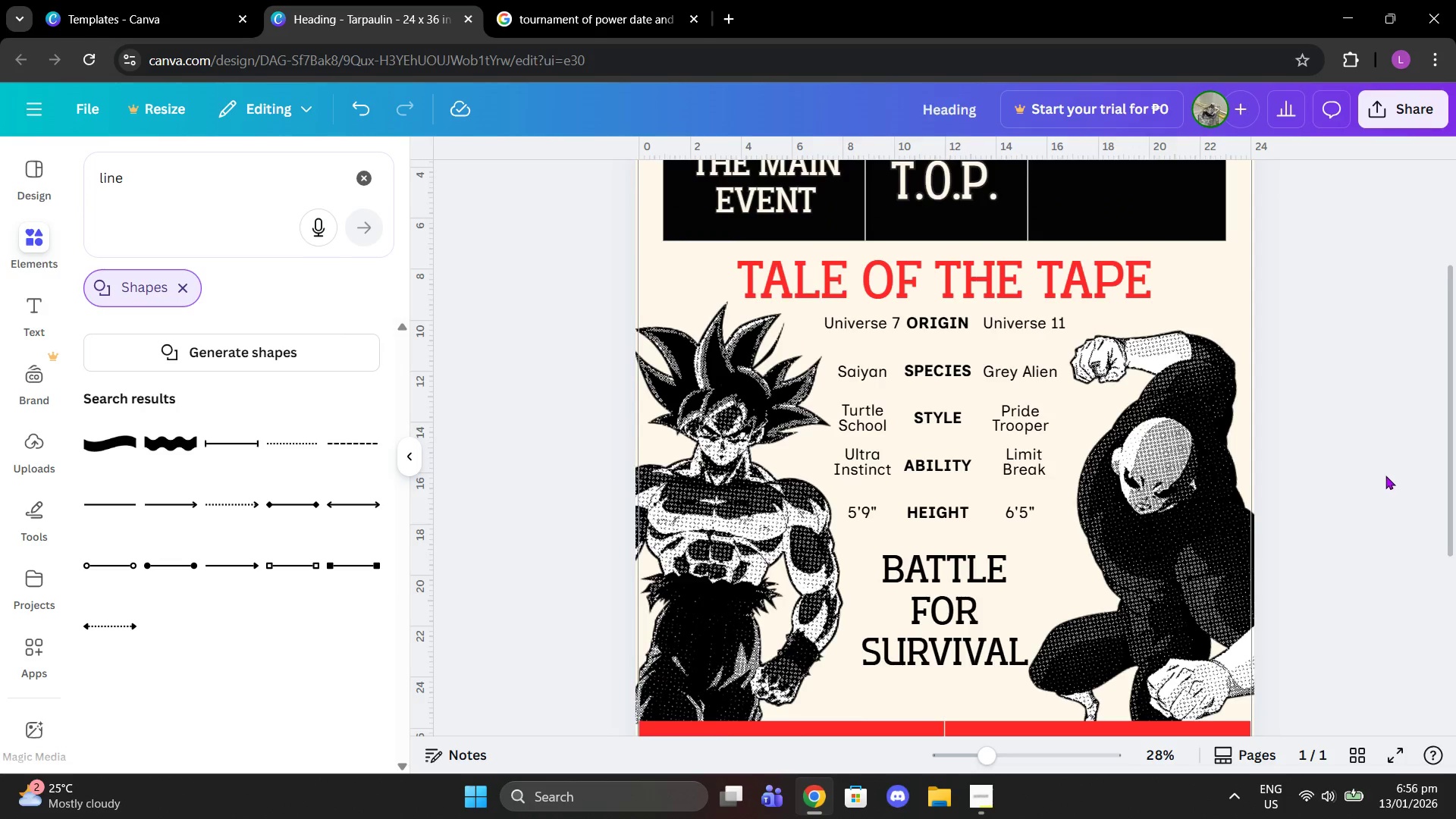 
scroll: coordinate [1385, 475], scroll_direction: down, amount: 2.0
 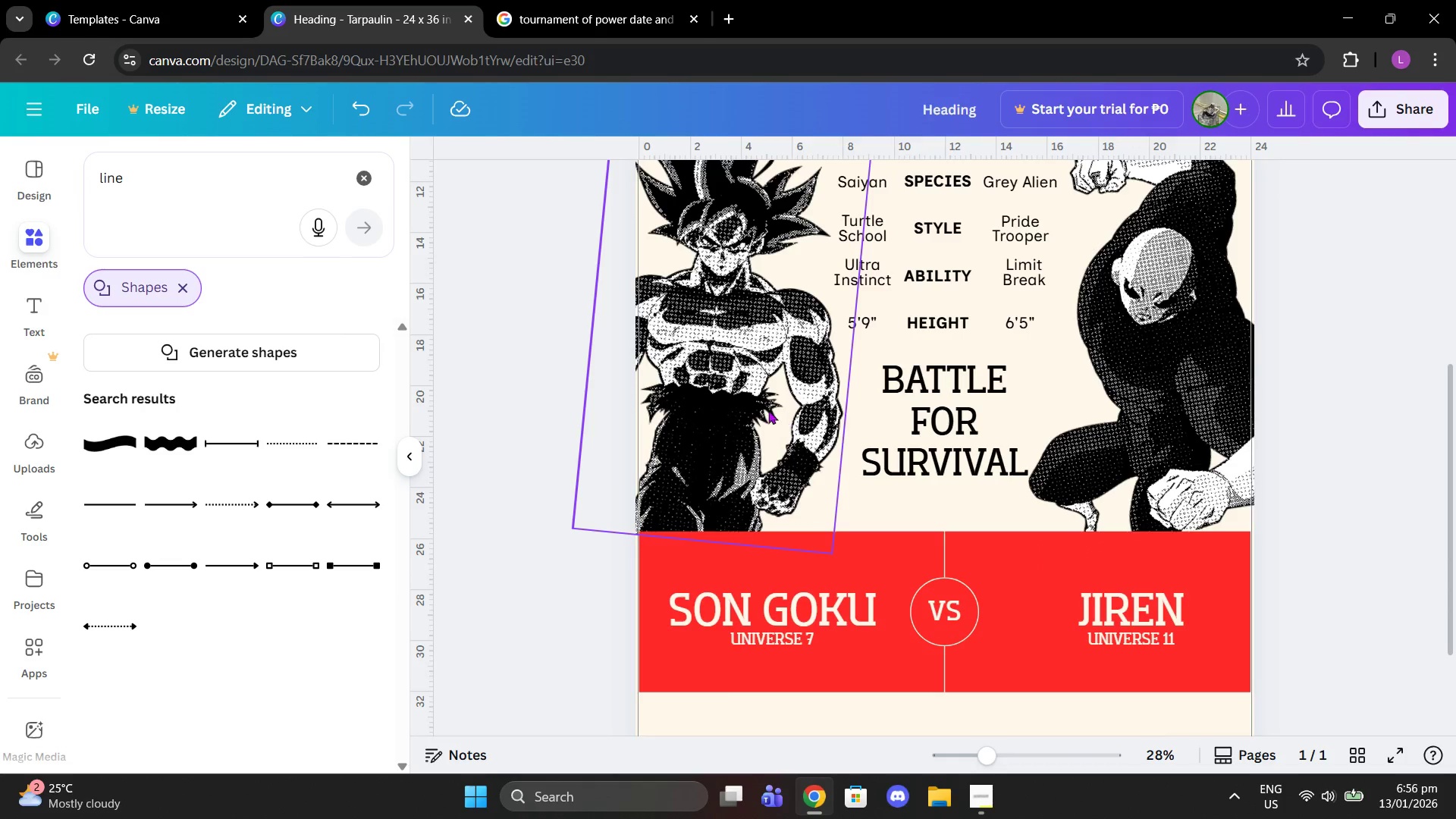 
left_click([767, 410])
 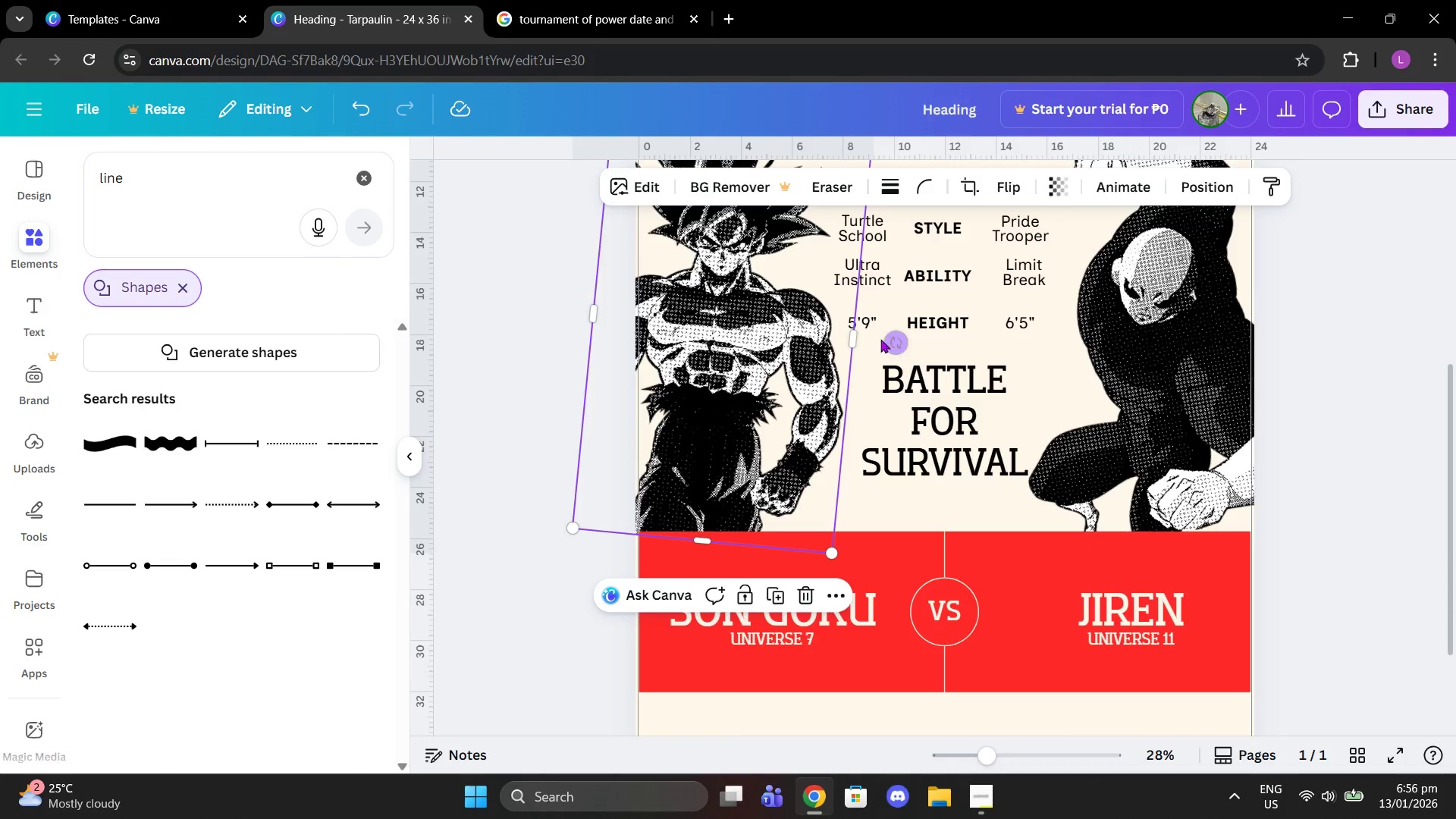 
left_click_drag(start_coordinate=[792, 373], to_coordinate=[808, 376])
 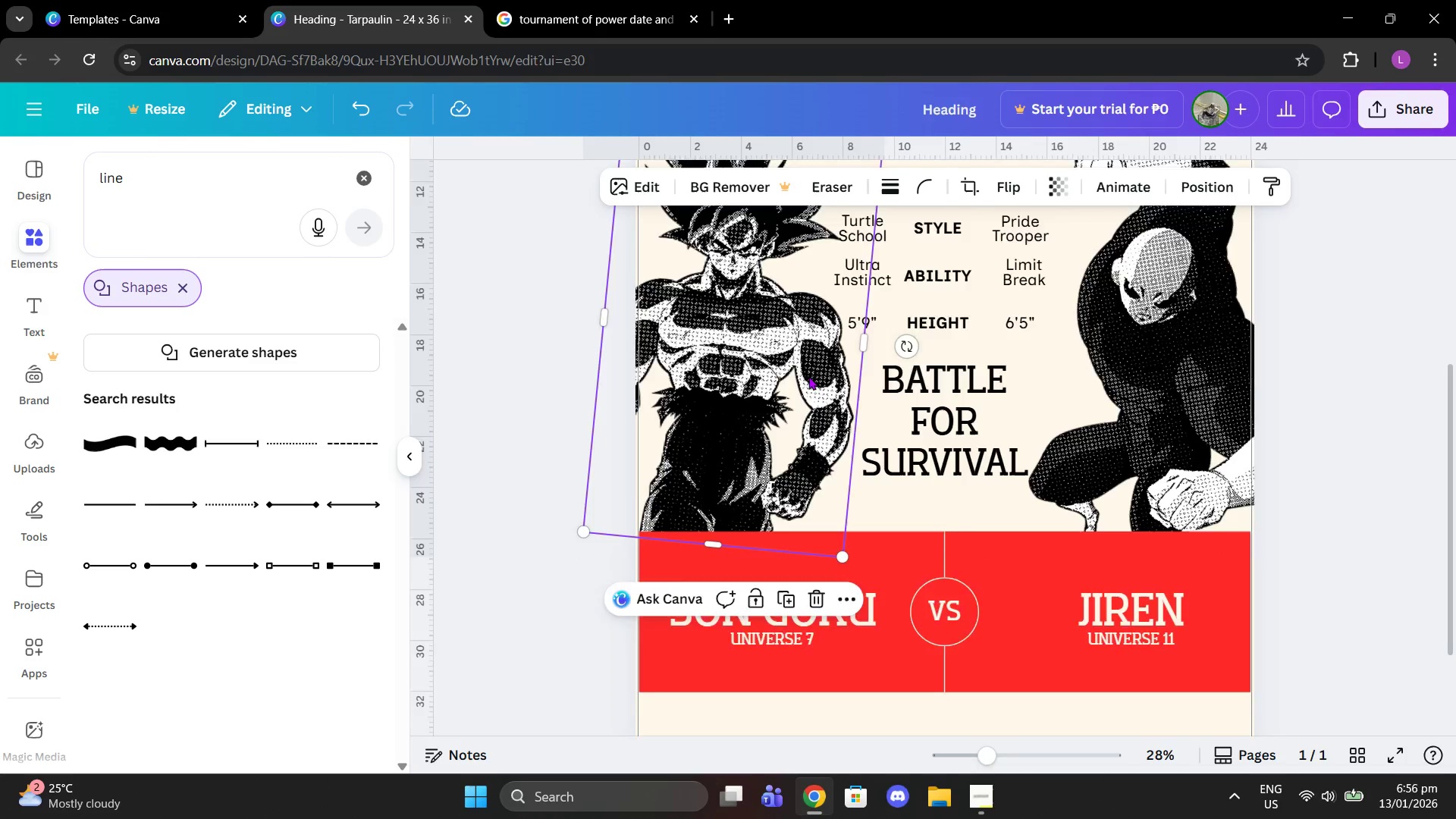 
scroll: coordinate [808, 376], scroll_direction: up, amount: 1.0
 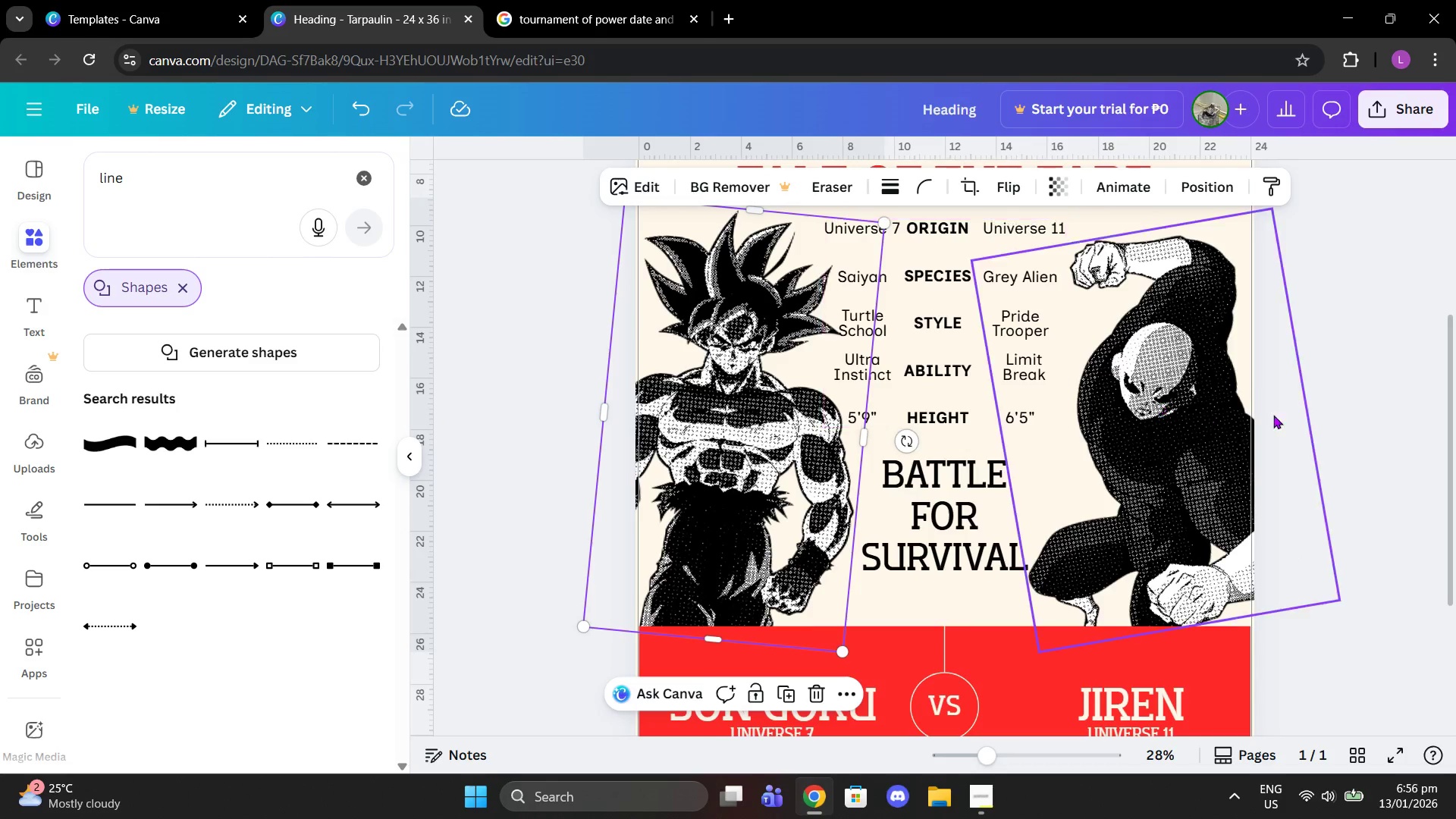 
left_click([1313, 409])
 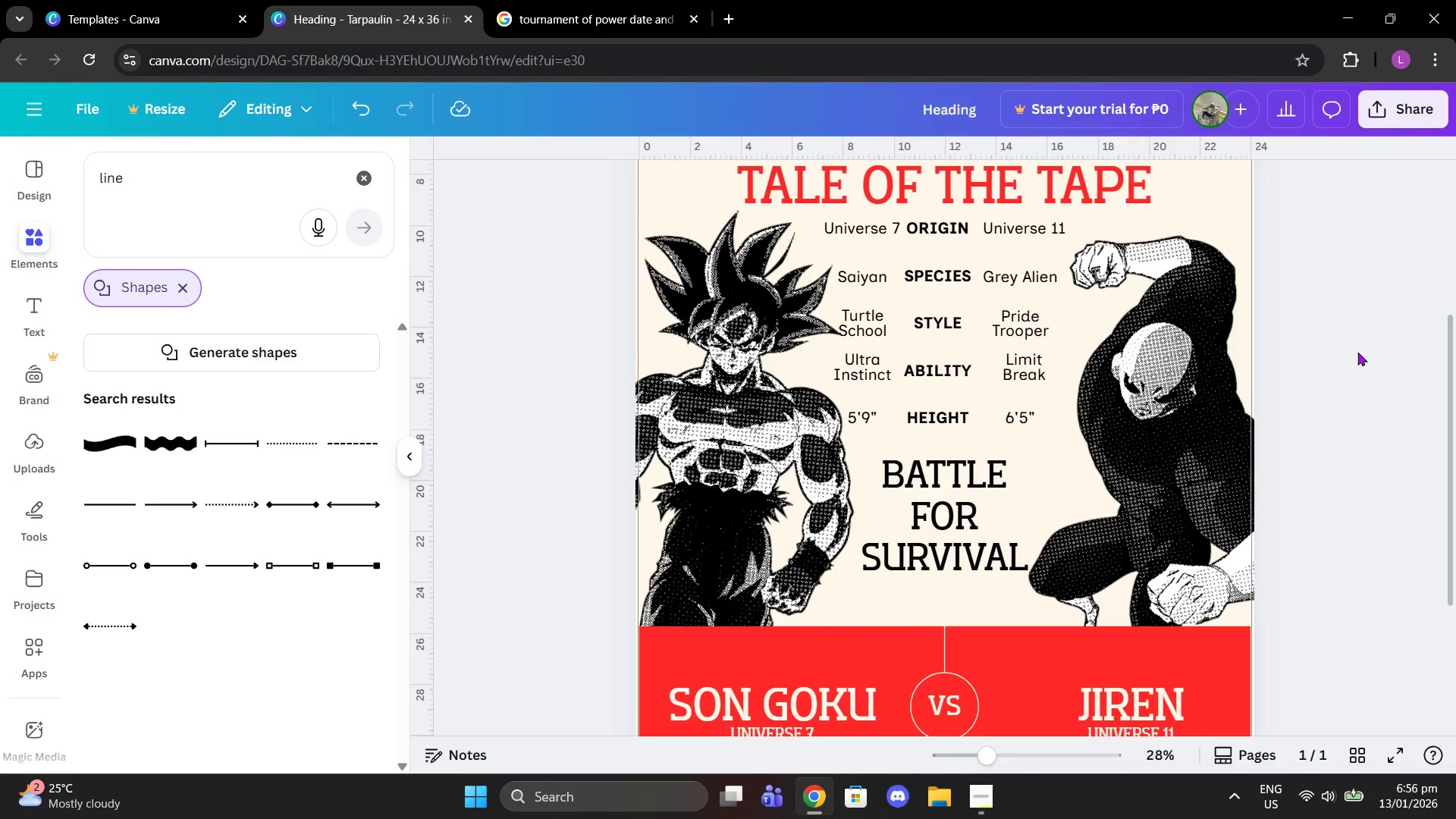 
scroll: coordinate [1290, 347], scroll_direction: none, amount: 0.0
 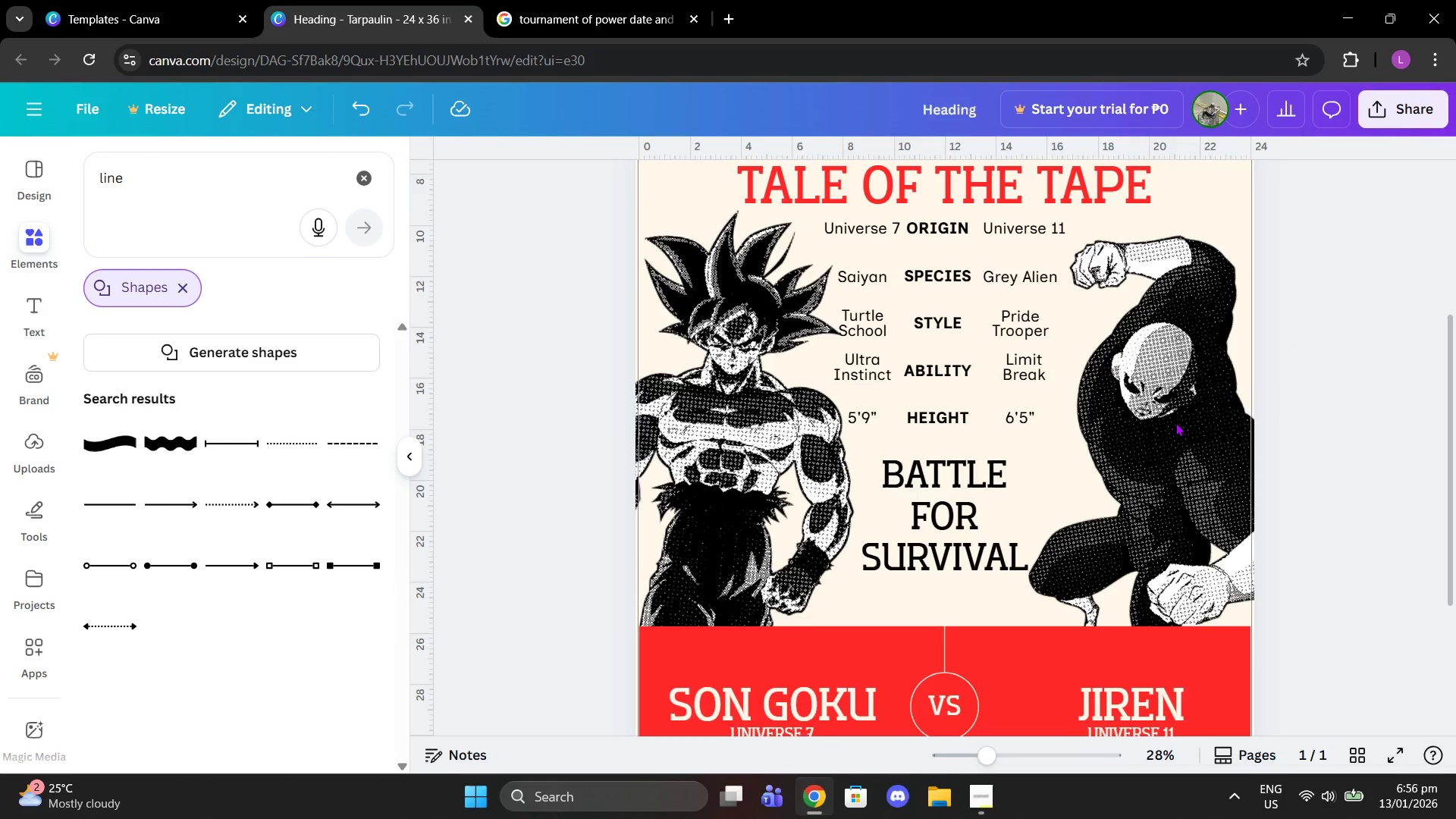 
left_click([907, 499])
 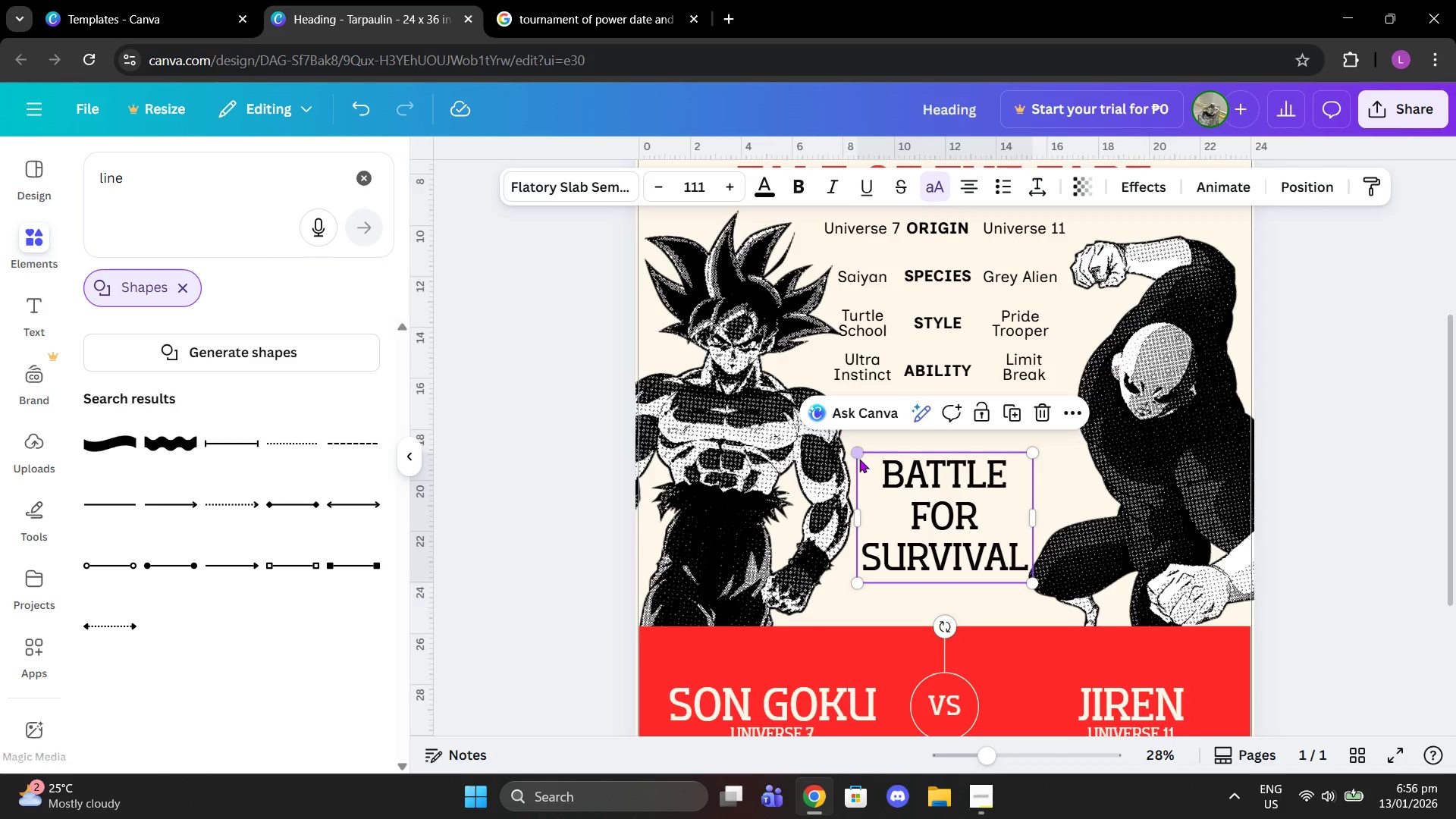 
left_click_drag(start_coordinate=[858, 448], to_coordinate=[871, 457])
 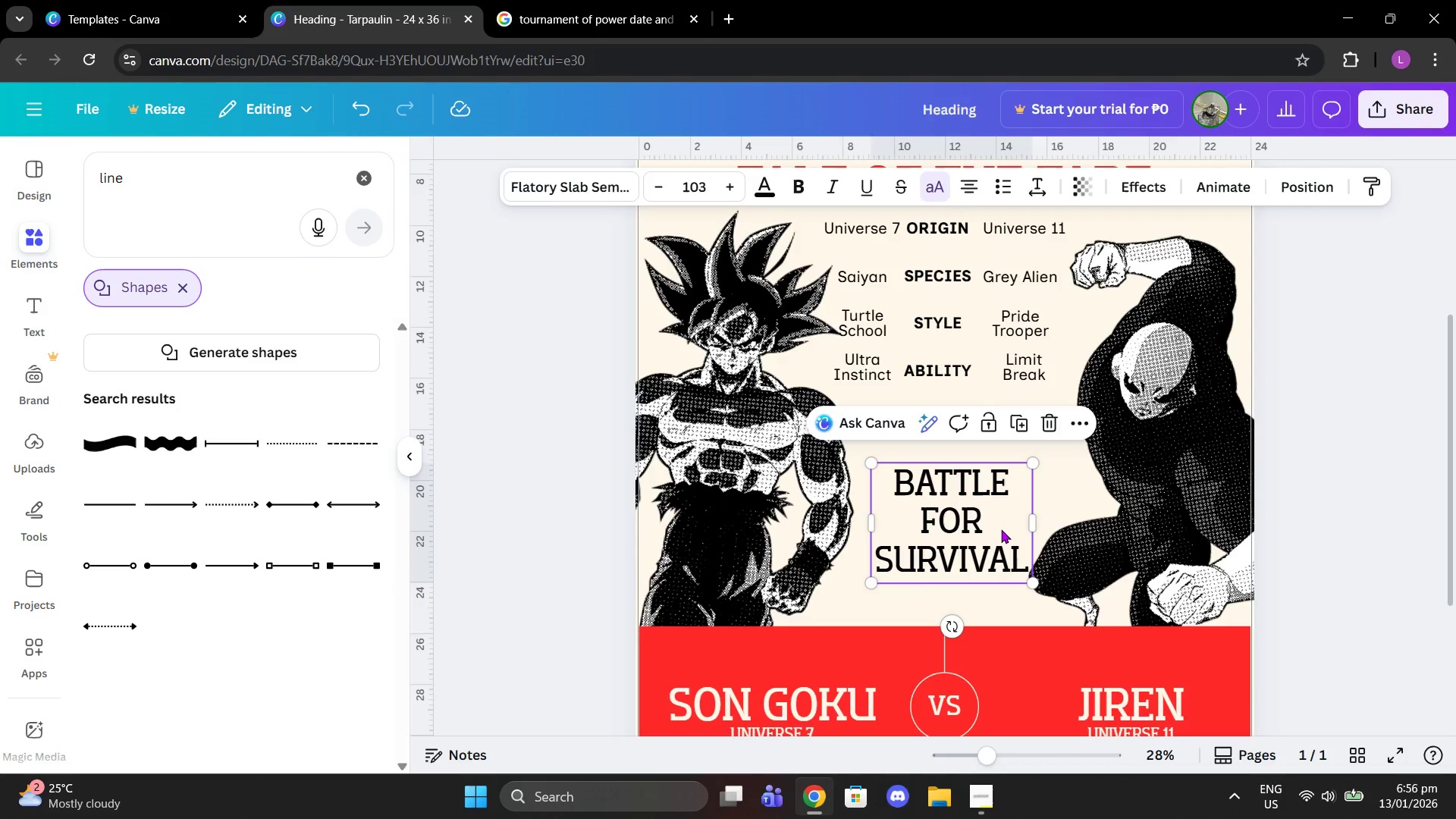 
left_click_drag(start_coordinate=[1001, 529], to_coordinate=[993, 543])
 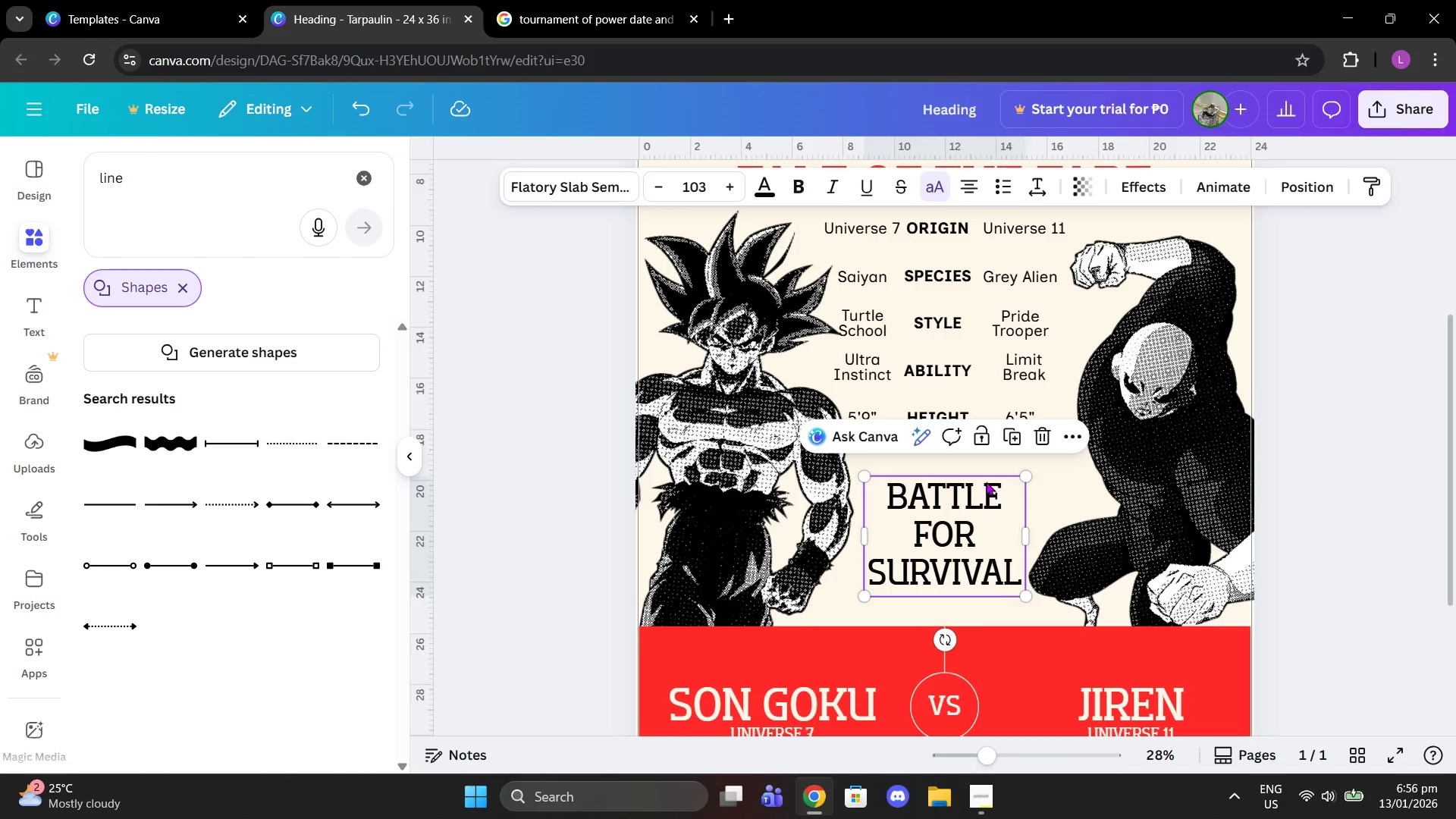 
scroll: coordinate [954, 480], scroll_direction: up, amount: 3.0
 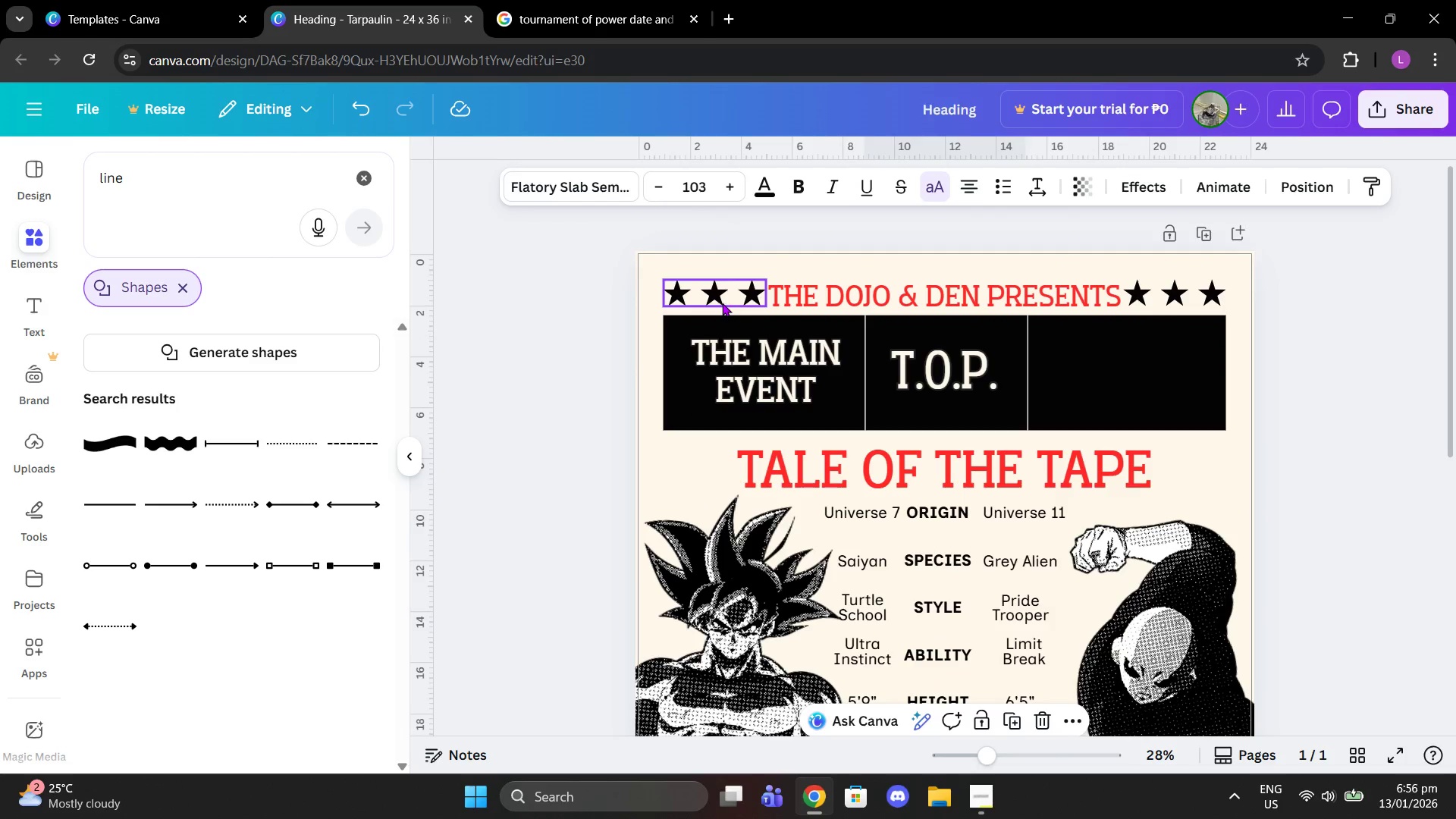 
left_click([723, 303])
 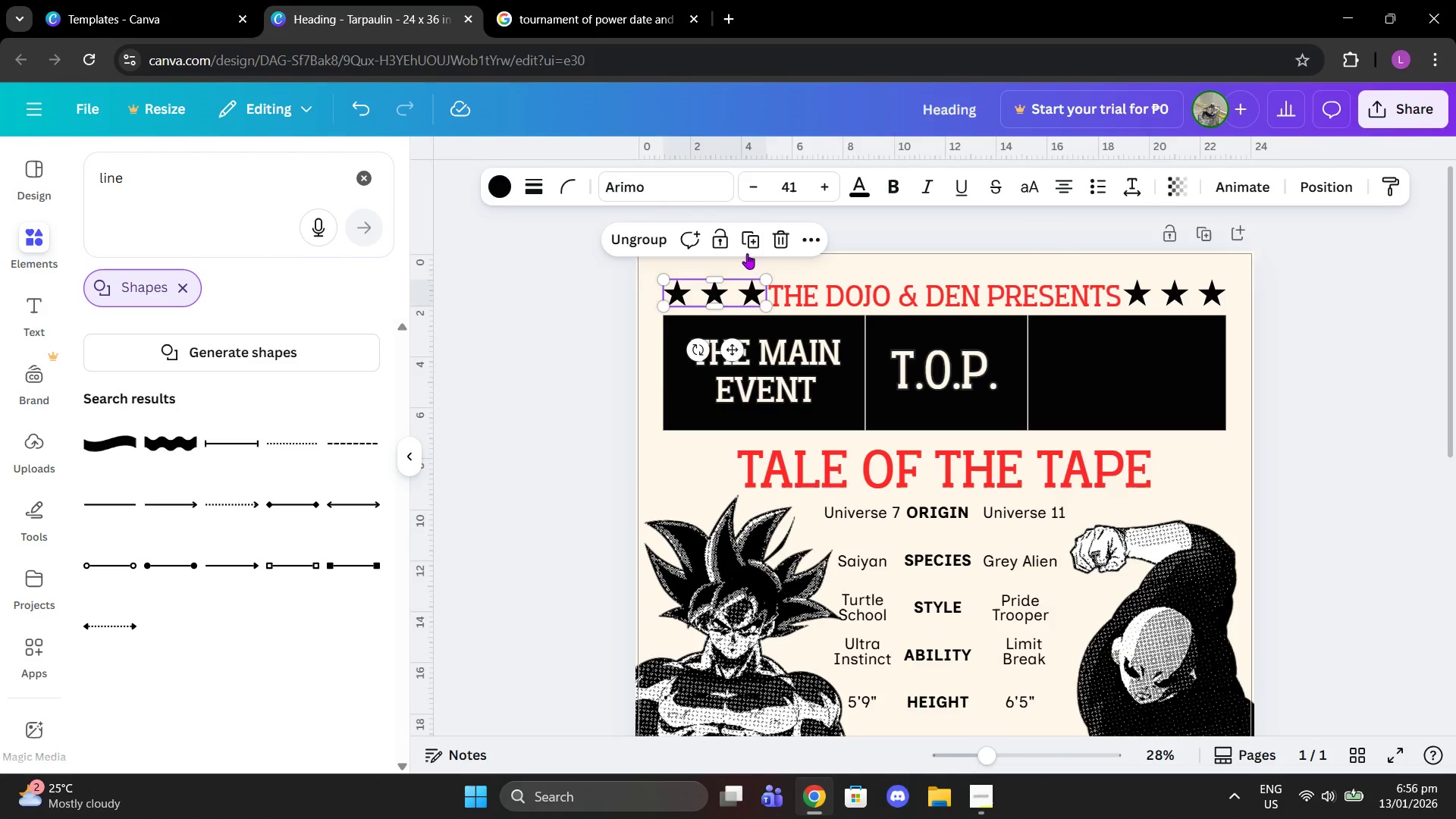 
left_click([743, 244])
 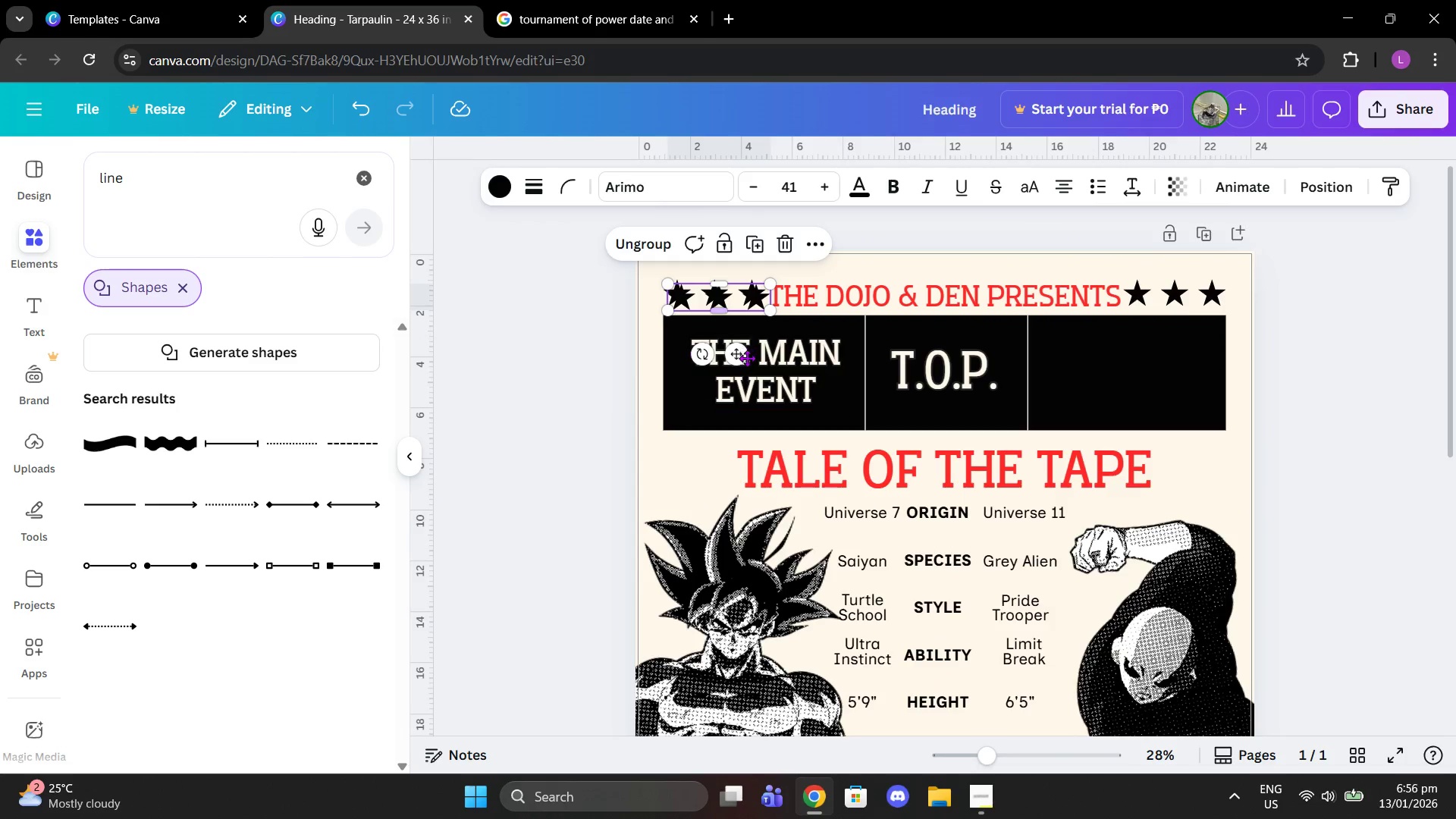 
left_click_drag(start_coordinate=[742, 352], to_coordinate=[777, 764])
 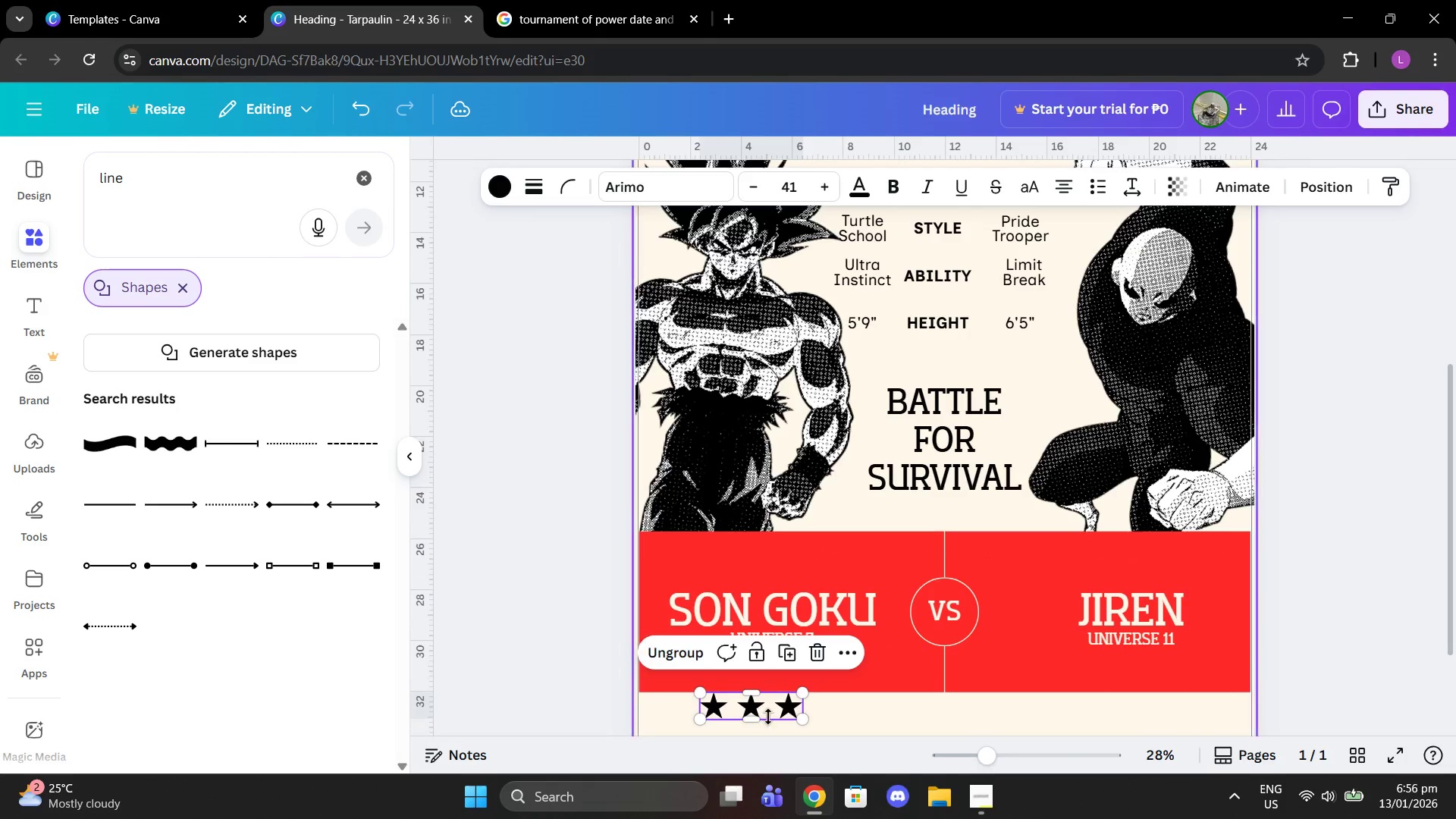 
scroll: coordinate [924, 543], scroll_direction: down, amount: 8.0
 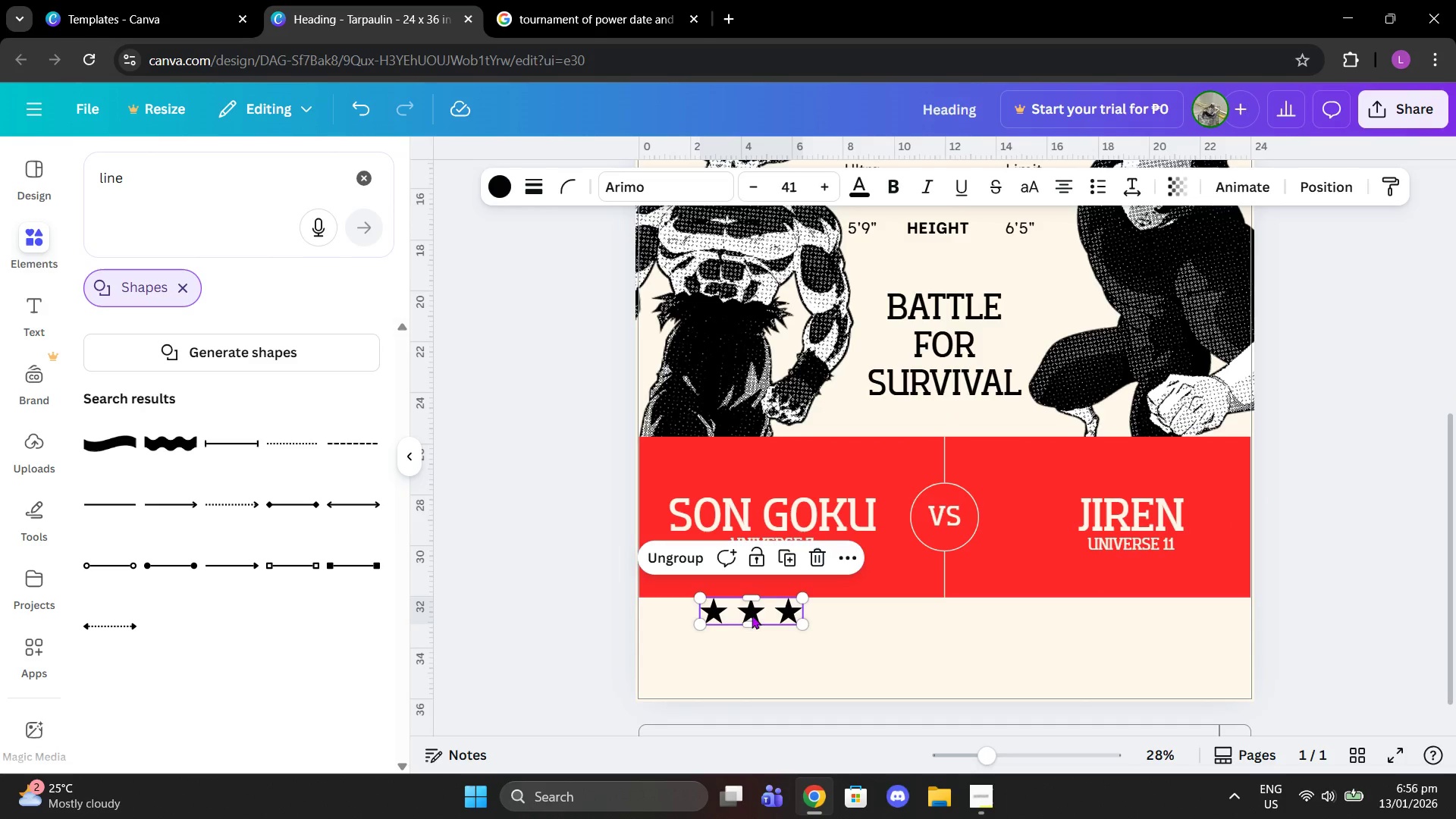 
left_click_drag(start_coordinate=[743, 612], to_coordinate=[940, 376])
 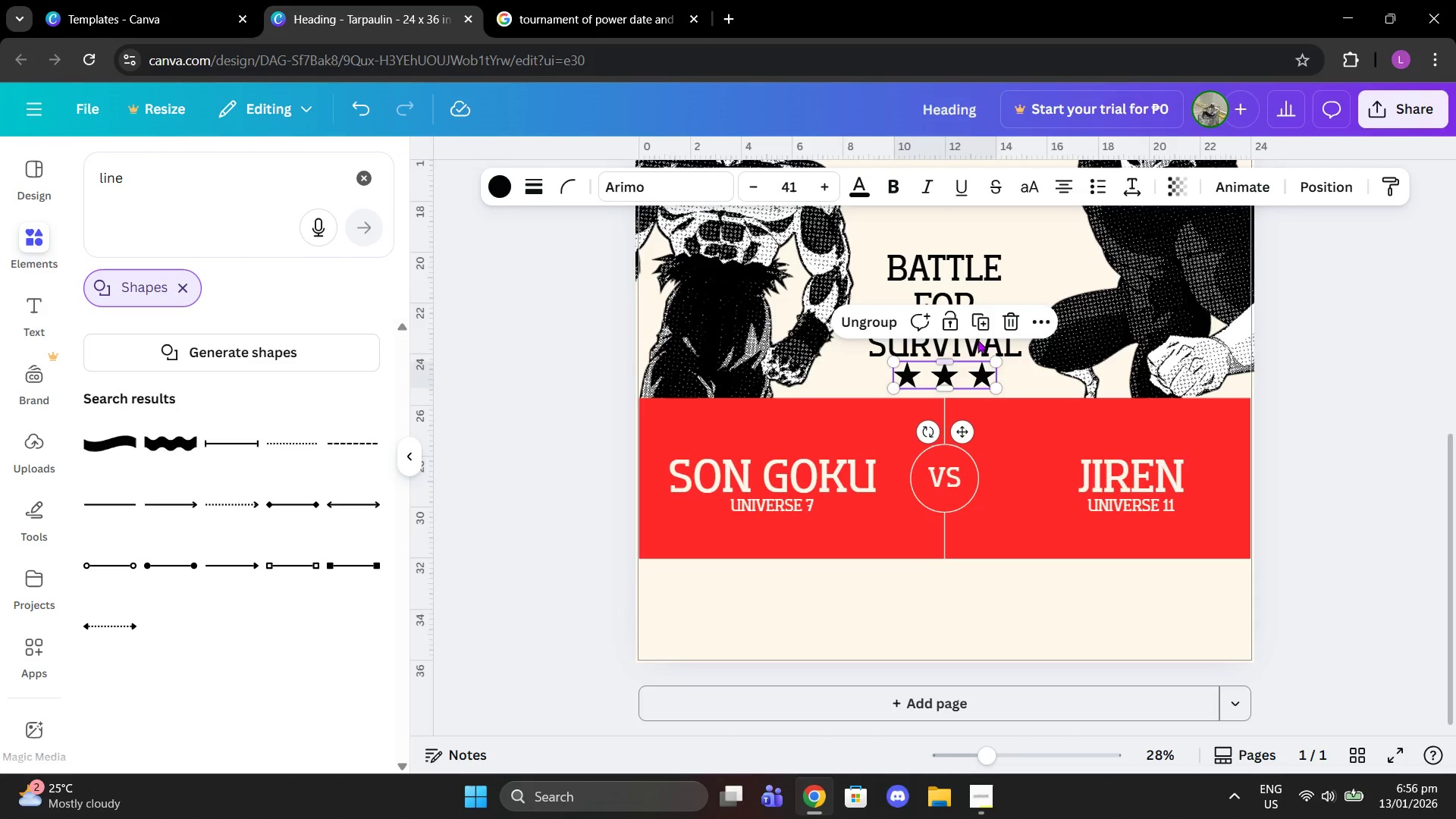 
scroll: coordinate [720, 642], scroll_direction: up, amount: 6.0
 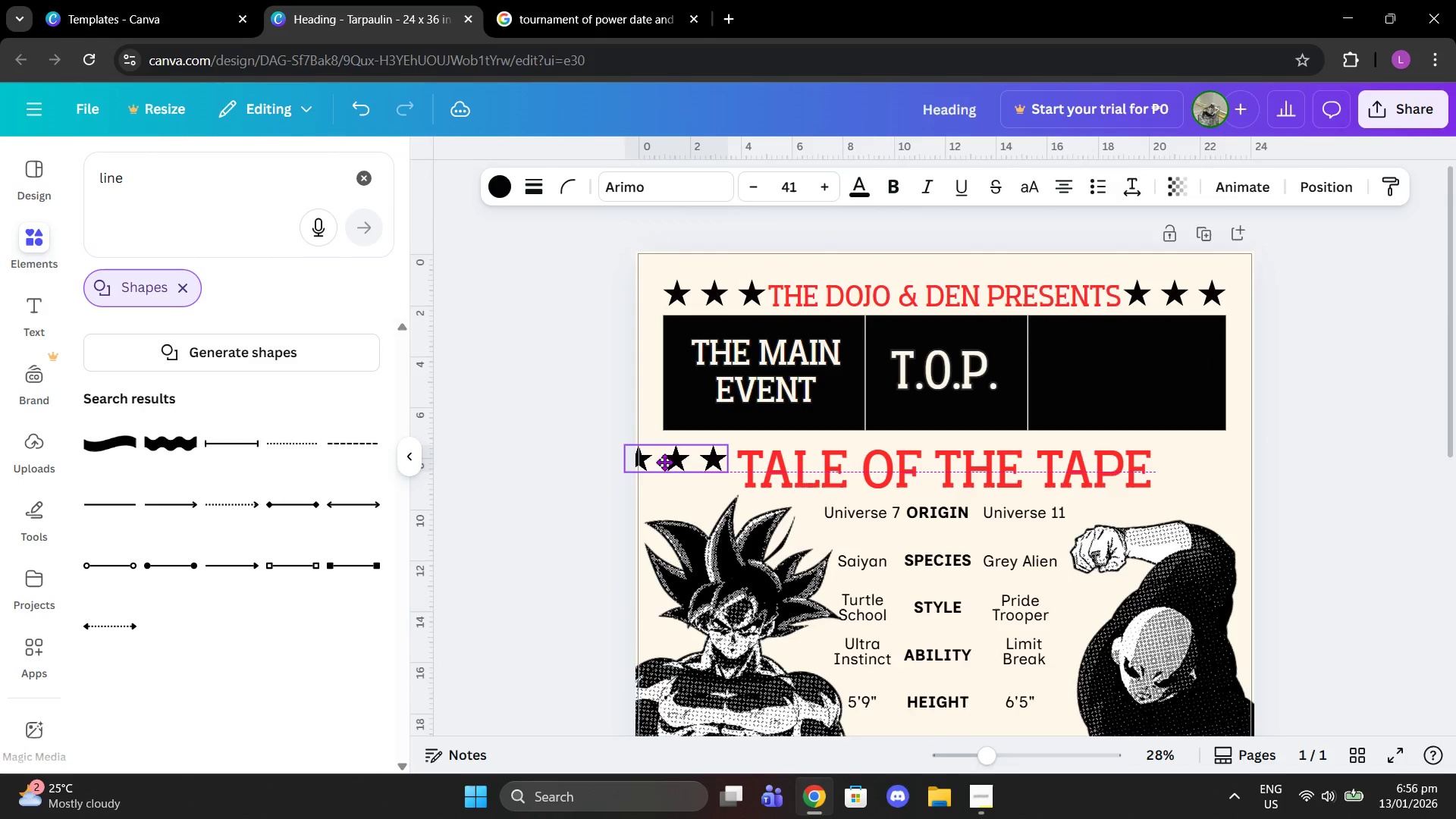 
scroll: coordinate [843, 562], scroll_direction: down, amount: 4.0
 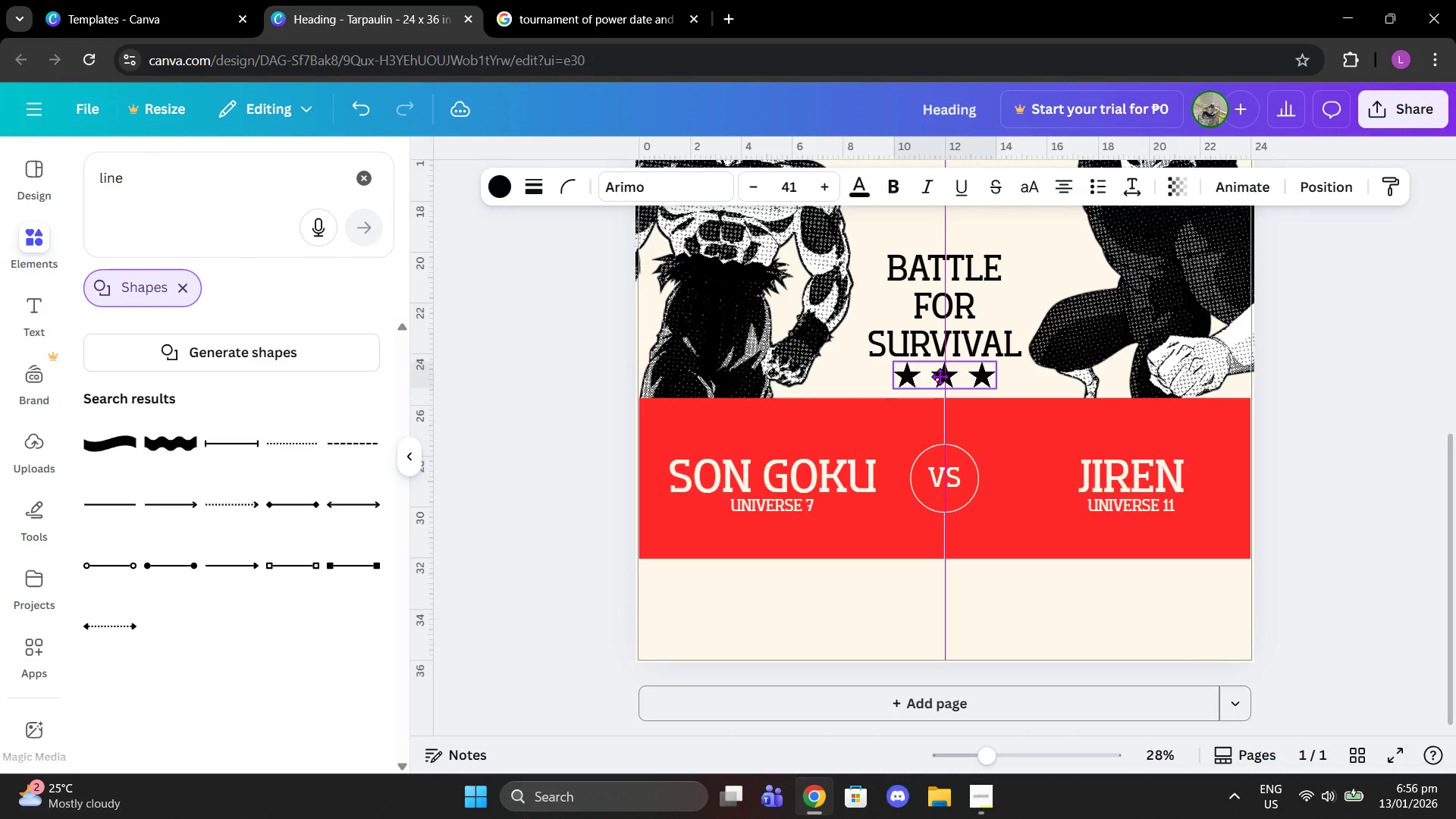 
left_click([984, 318])
 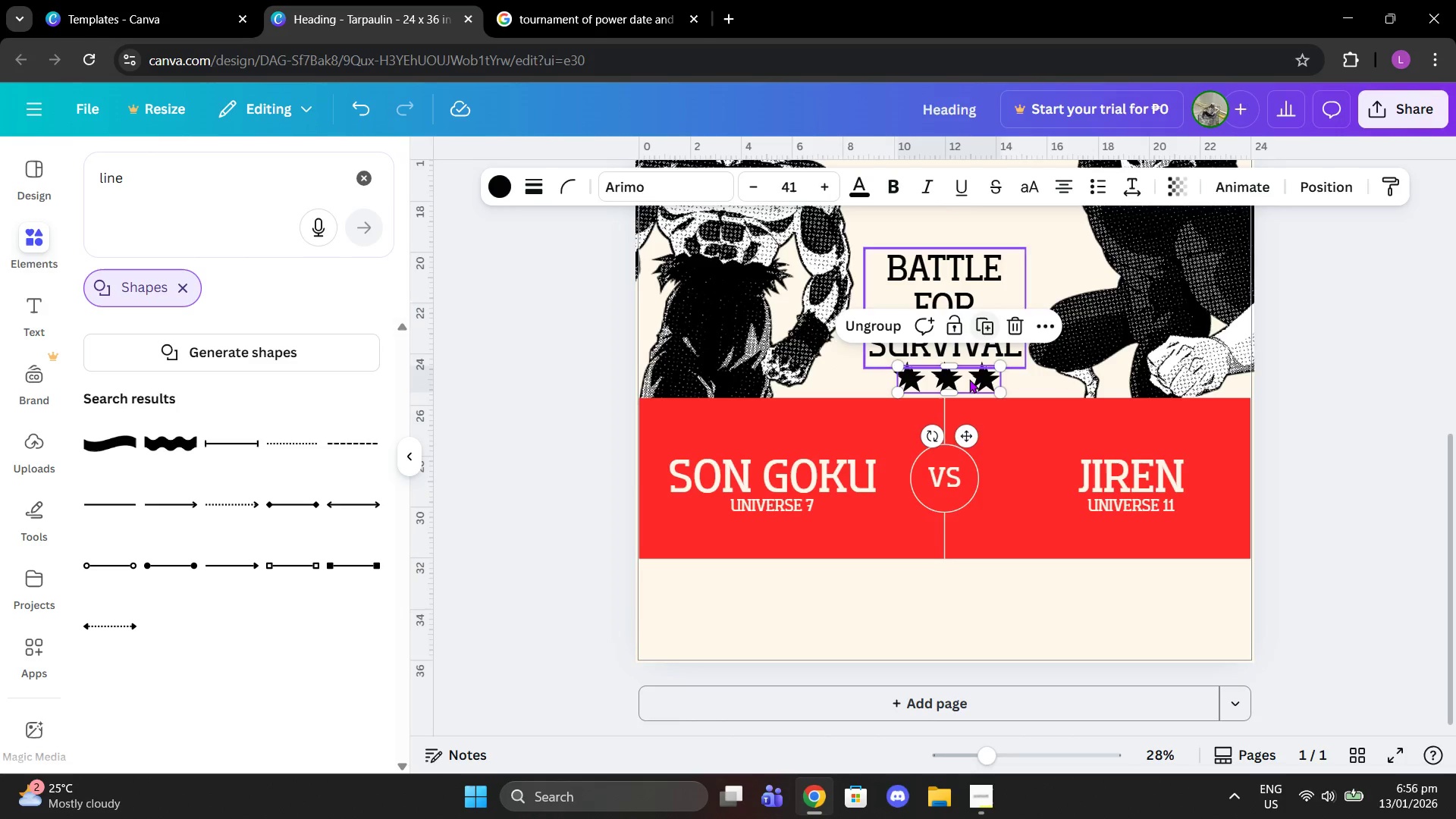 
scroll: coordinate [969, 383], scroll_direction: up, amount: 1.0
 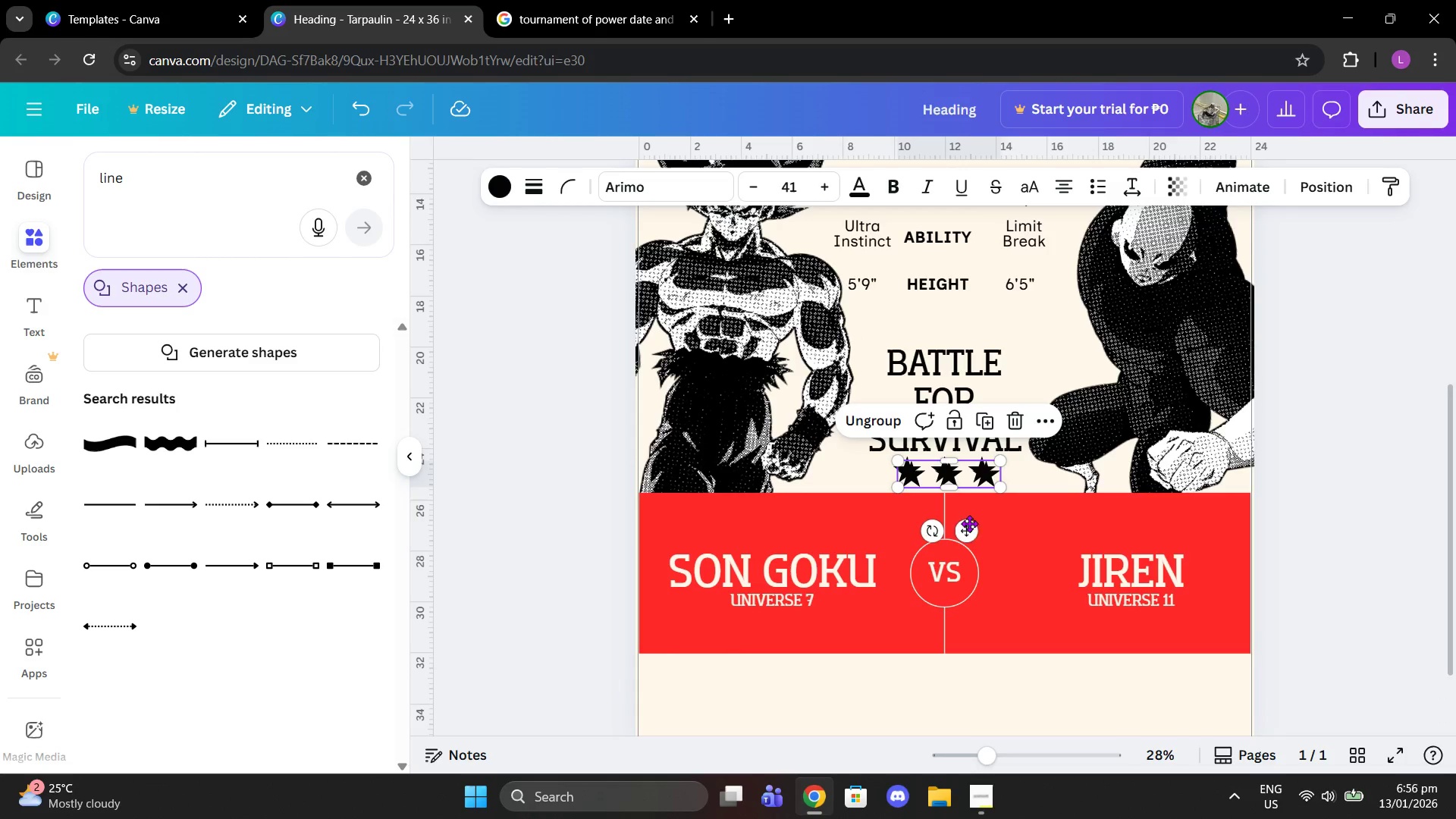 
left_click_drag(start_coordinate=[969, 530], to_coordinate=[964, 378])
 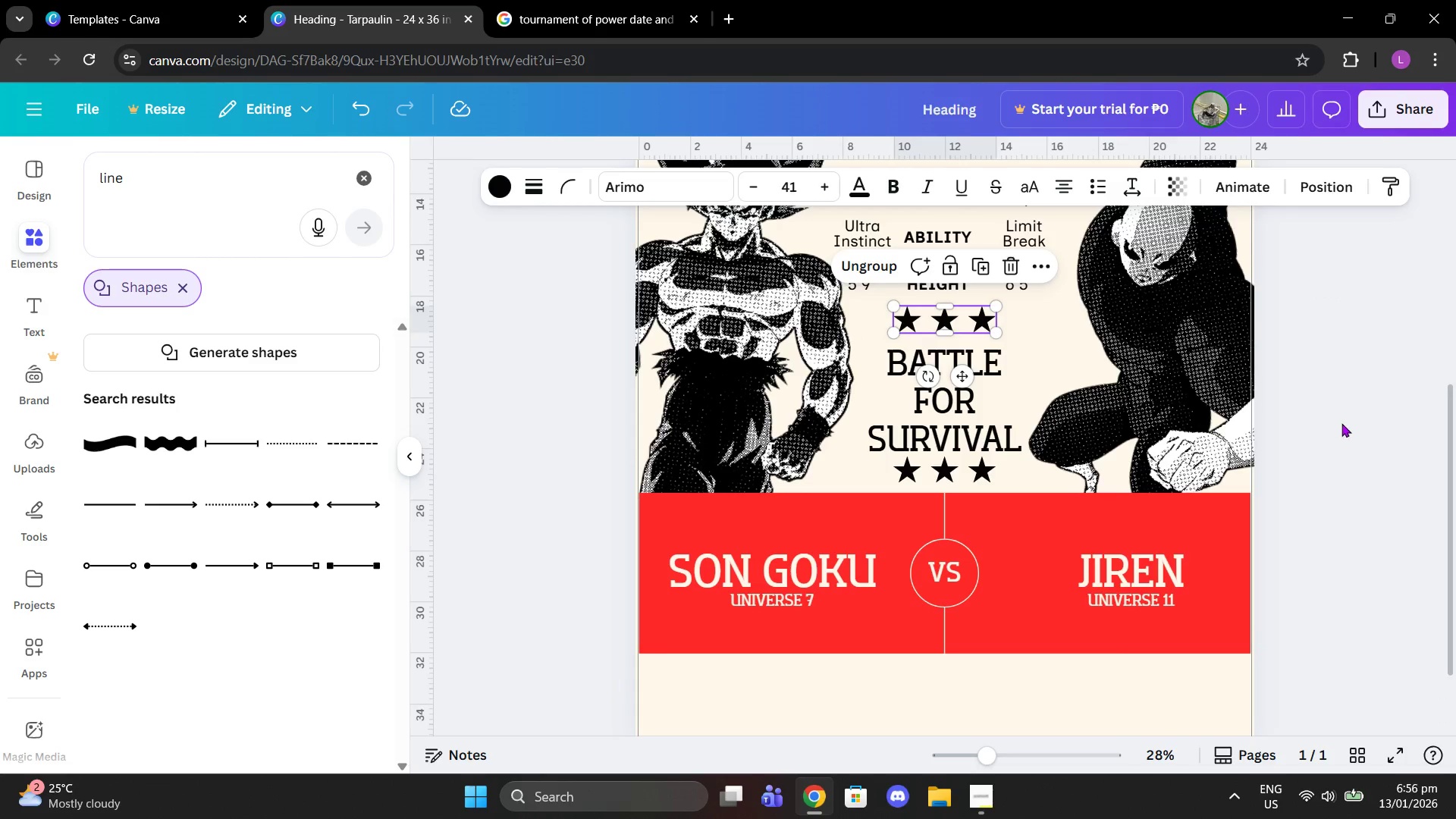 
left_click([1341, 423])
 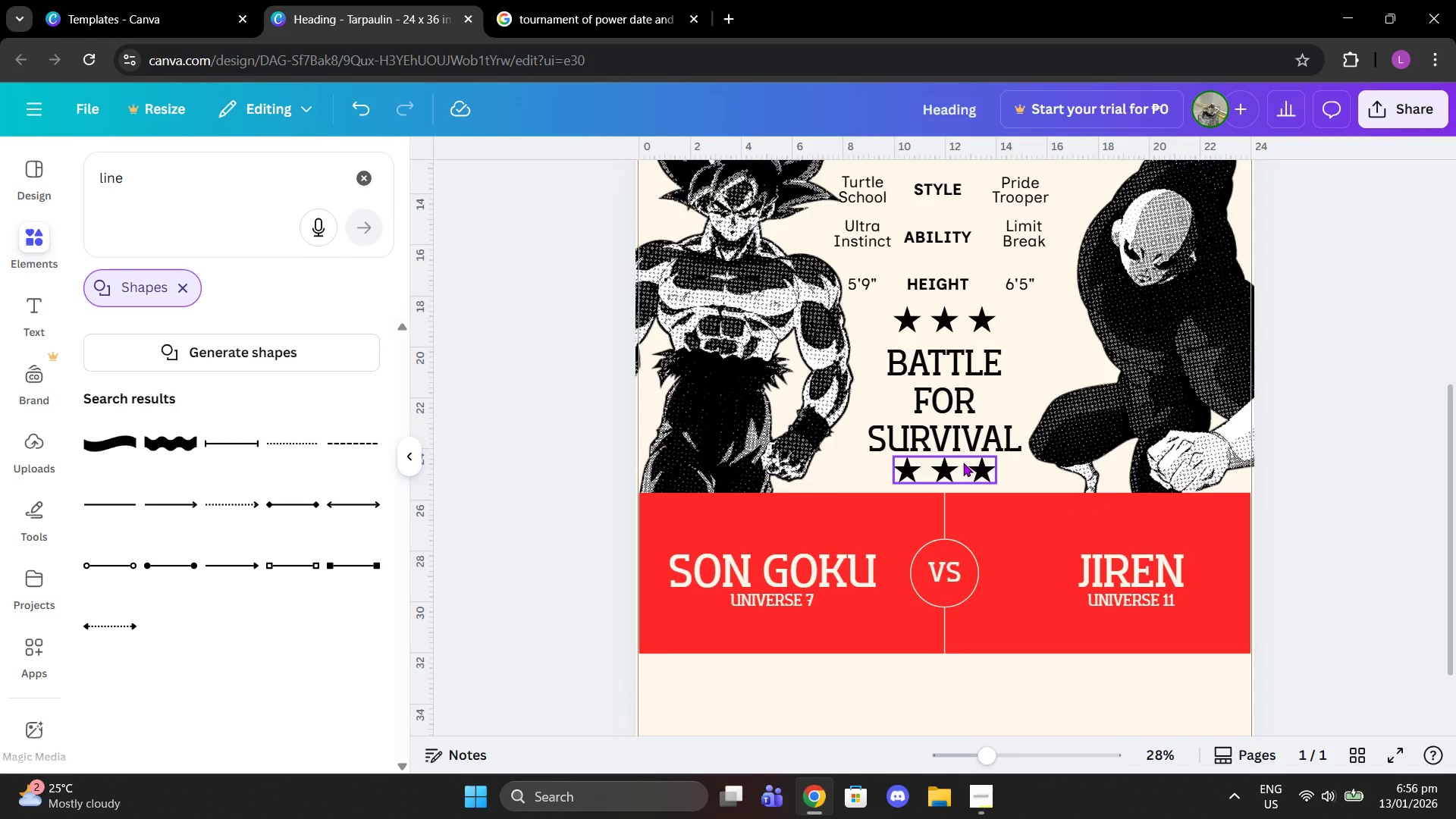 
left_click_drag(start_coordinate=[962, 464], to_coordinate=[962, 470])
 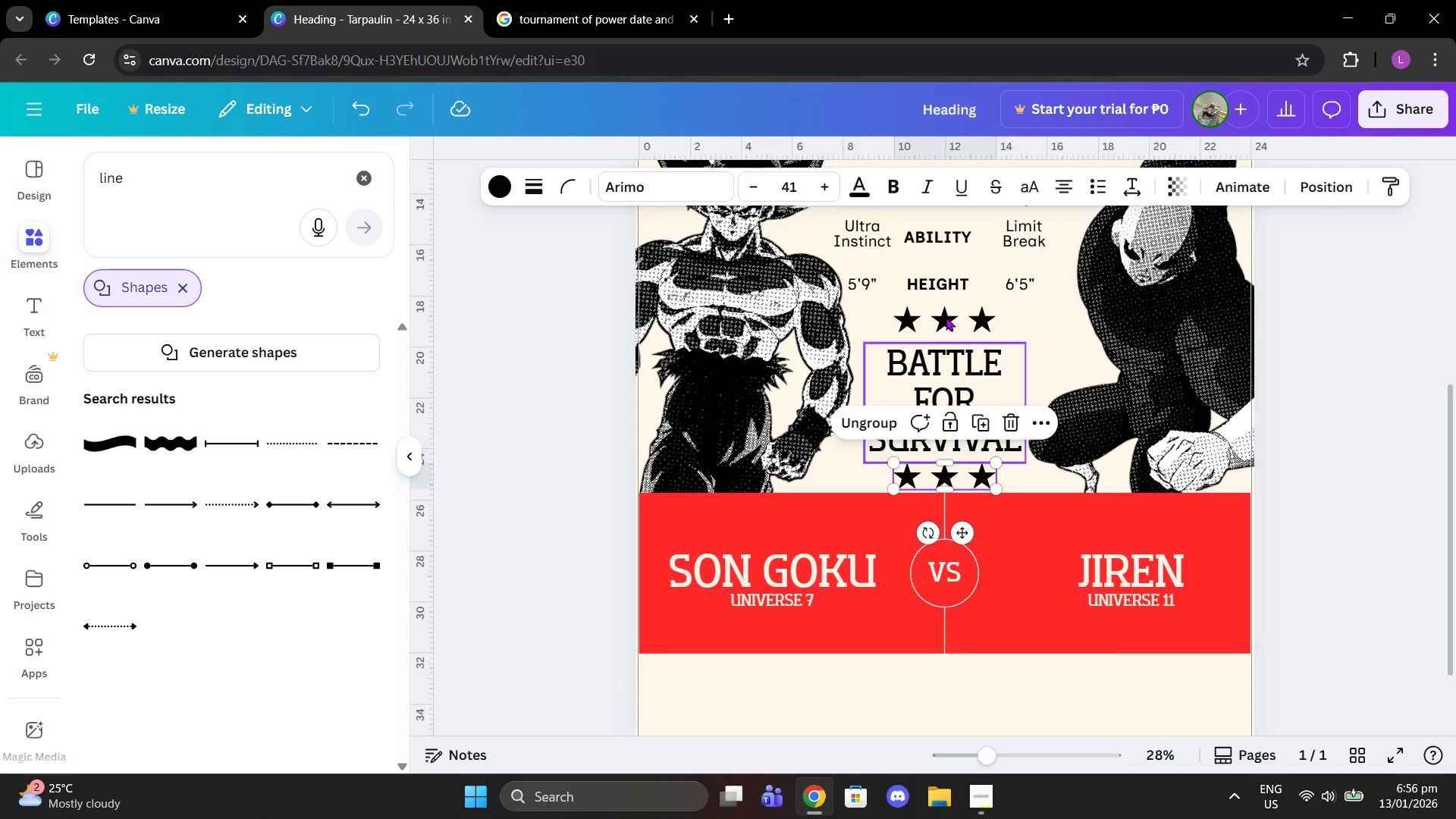 
left_click_drag(start_coordinate=[947, 315], to_coordinate=[948, 319])
 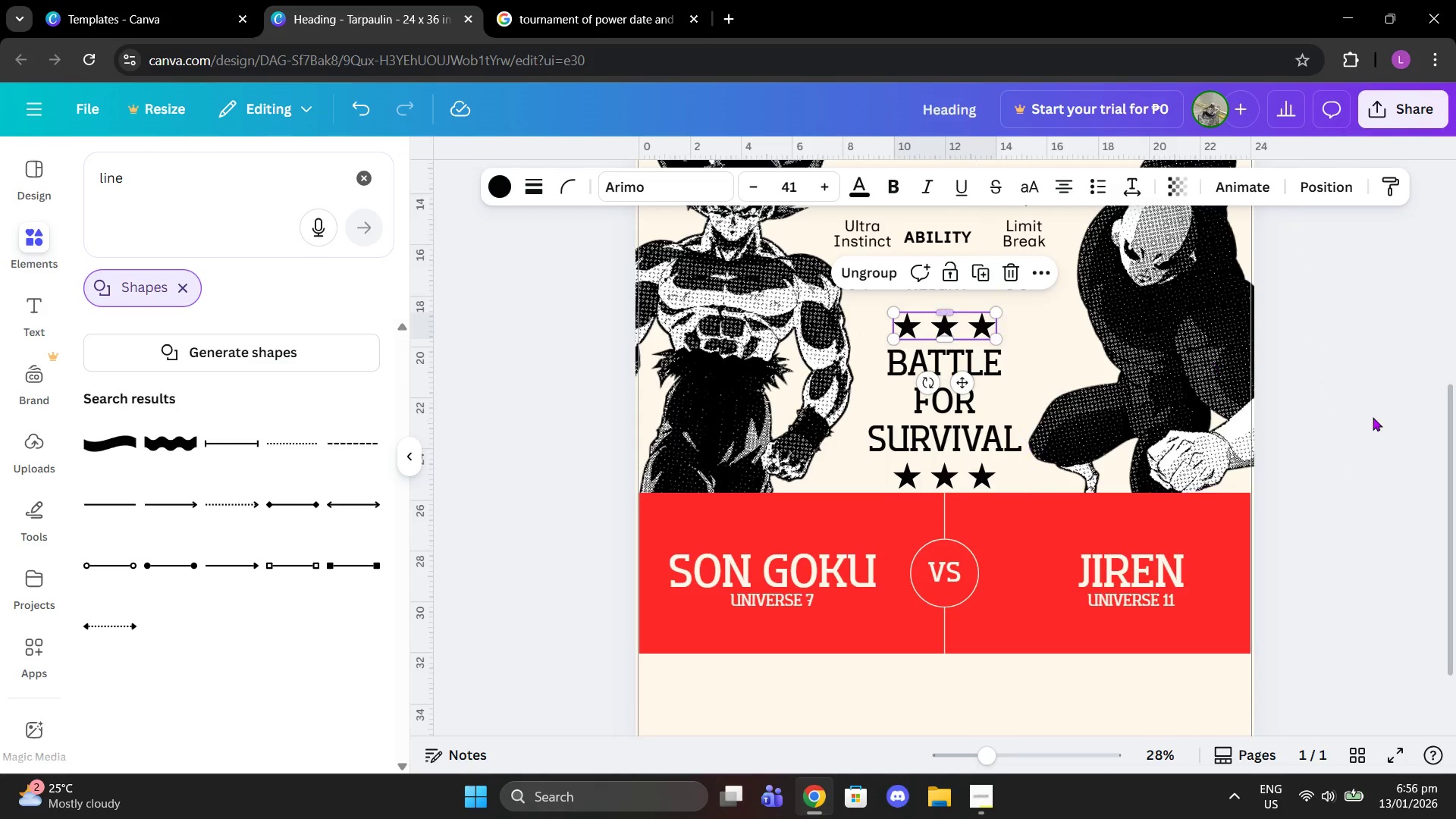 
left_click([1373, 417])
 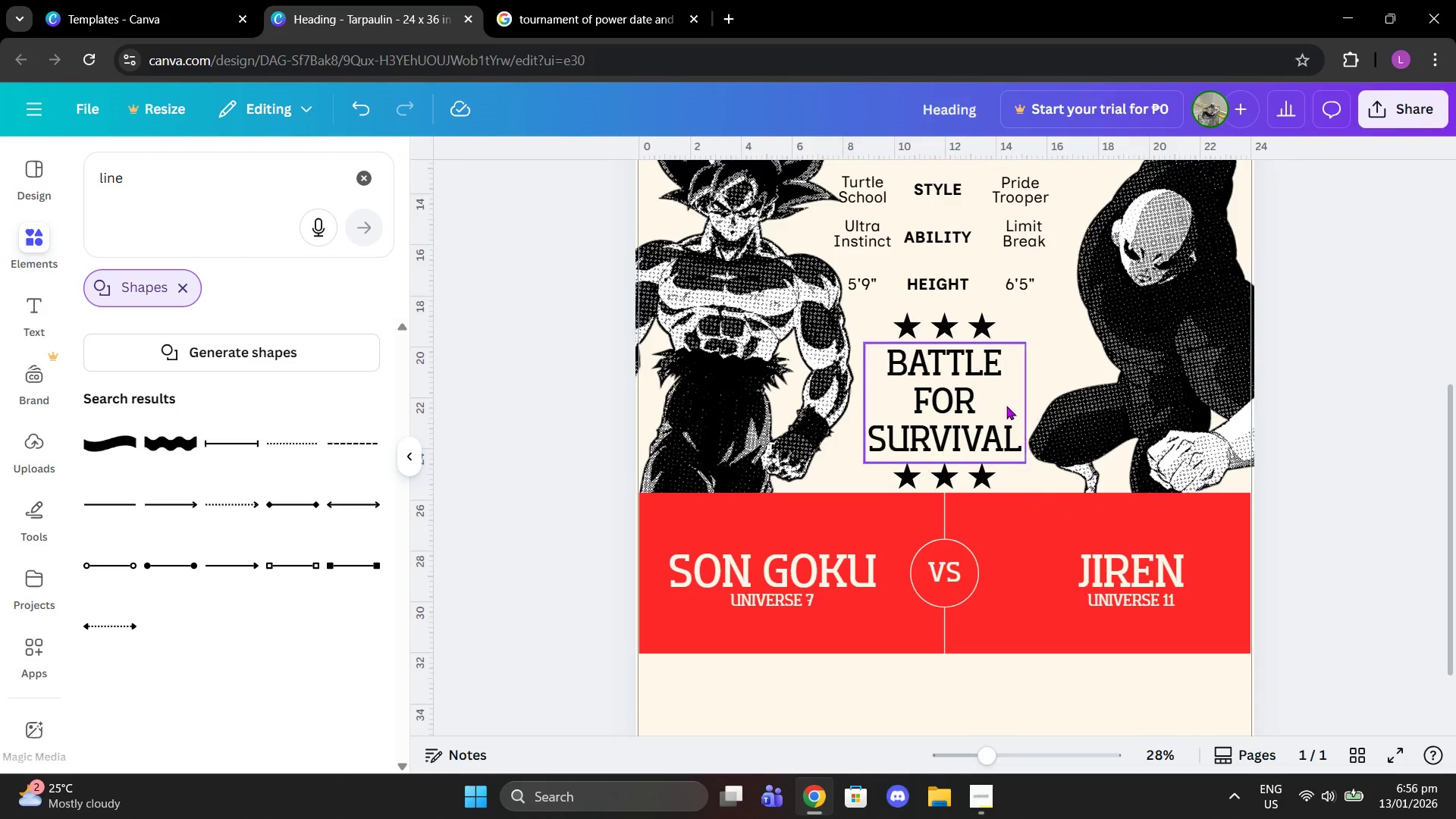 
scroll: coordinate [1213, 452], scroll_direction: up, amount: 4.0
 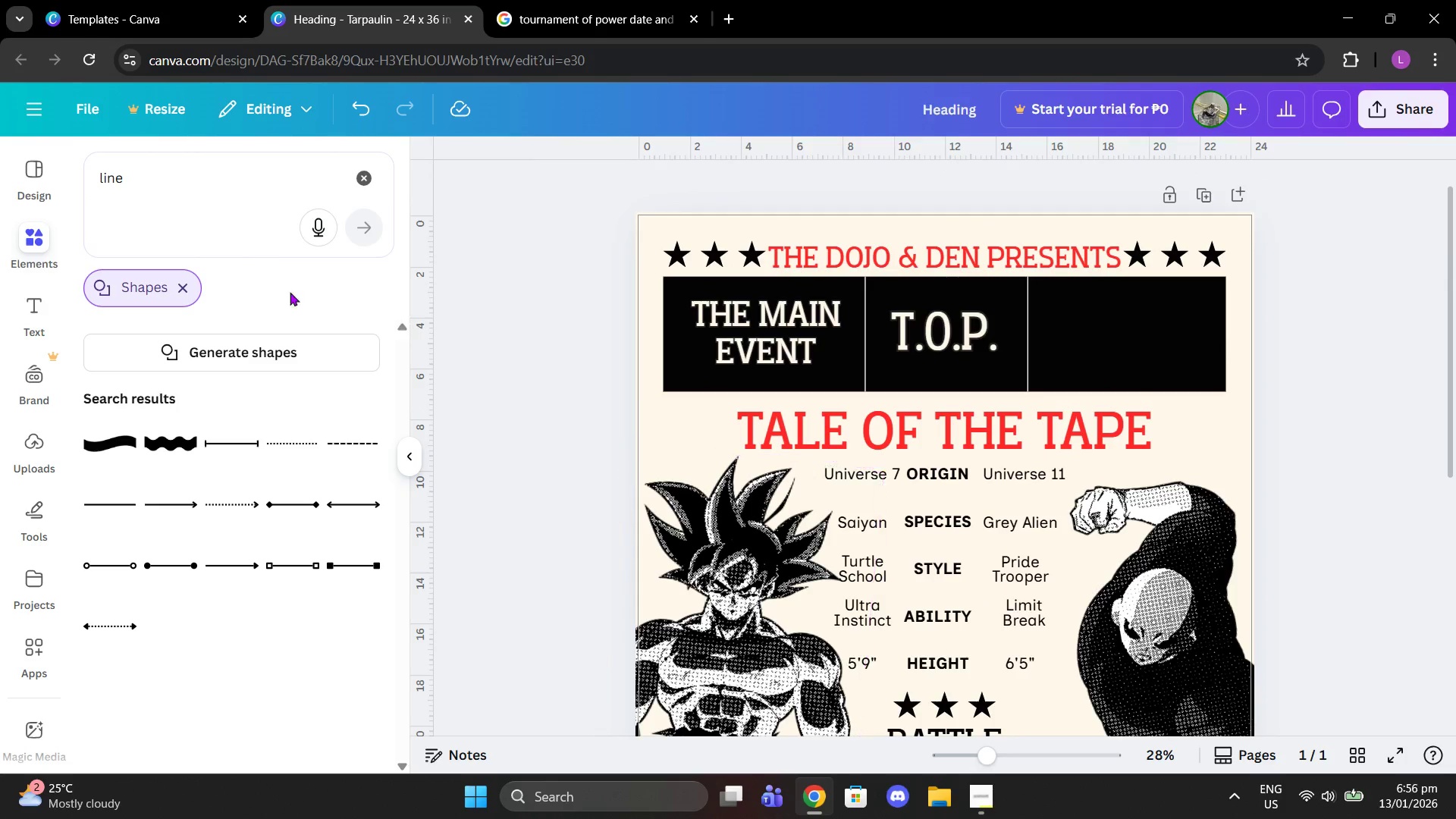 
left_click([365, 448])
 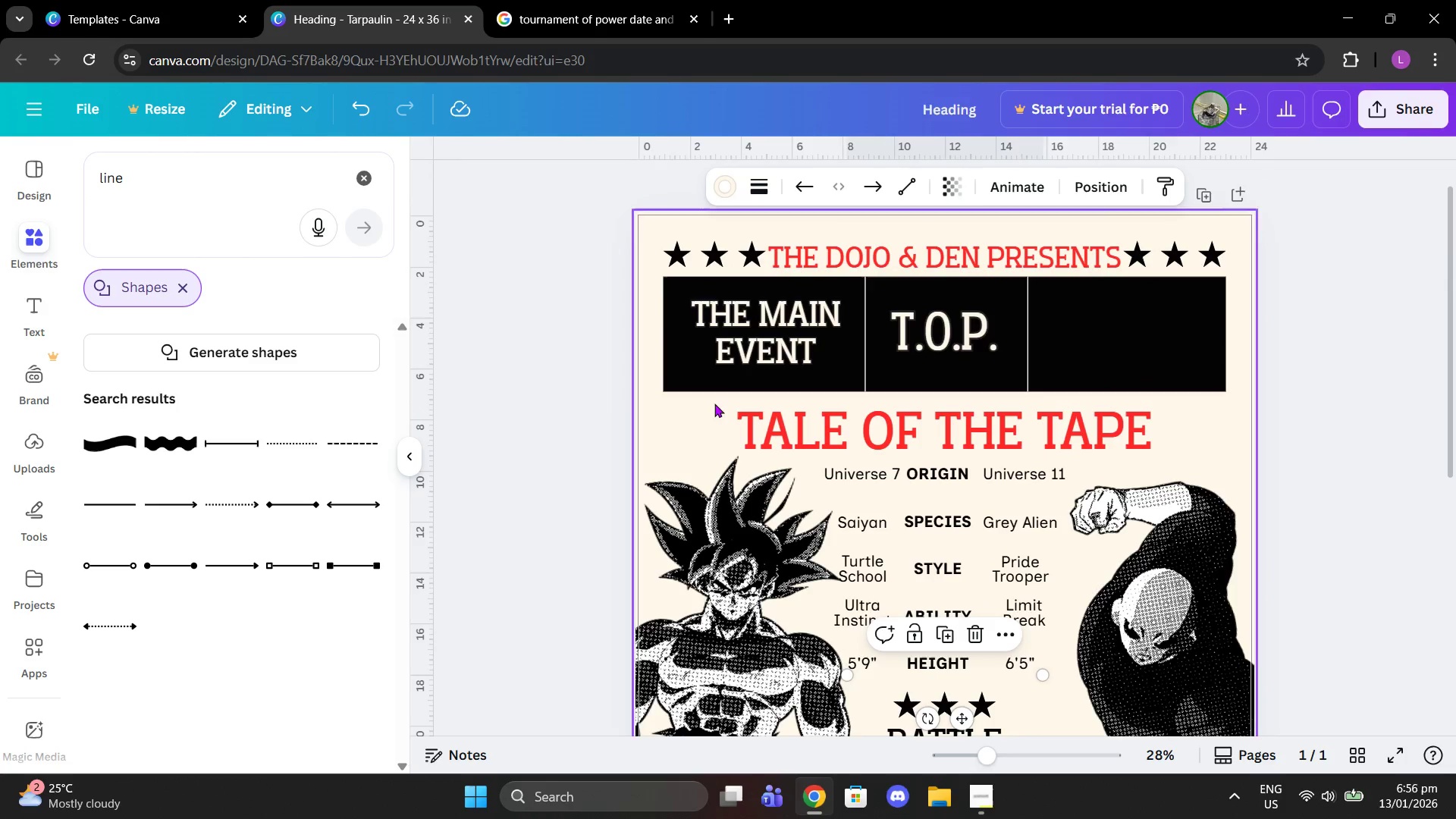 
scroll: coordinate [869, 334], scroll_direction: down, amount: 1.0
 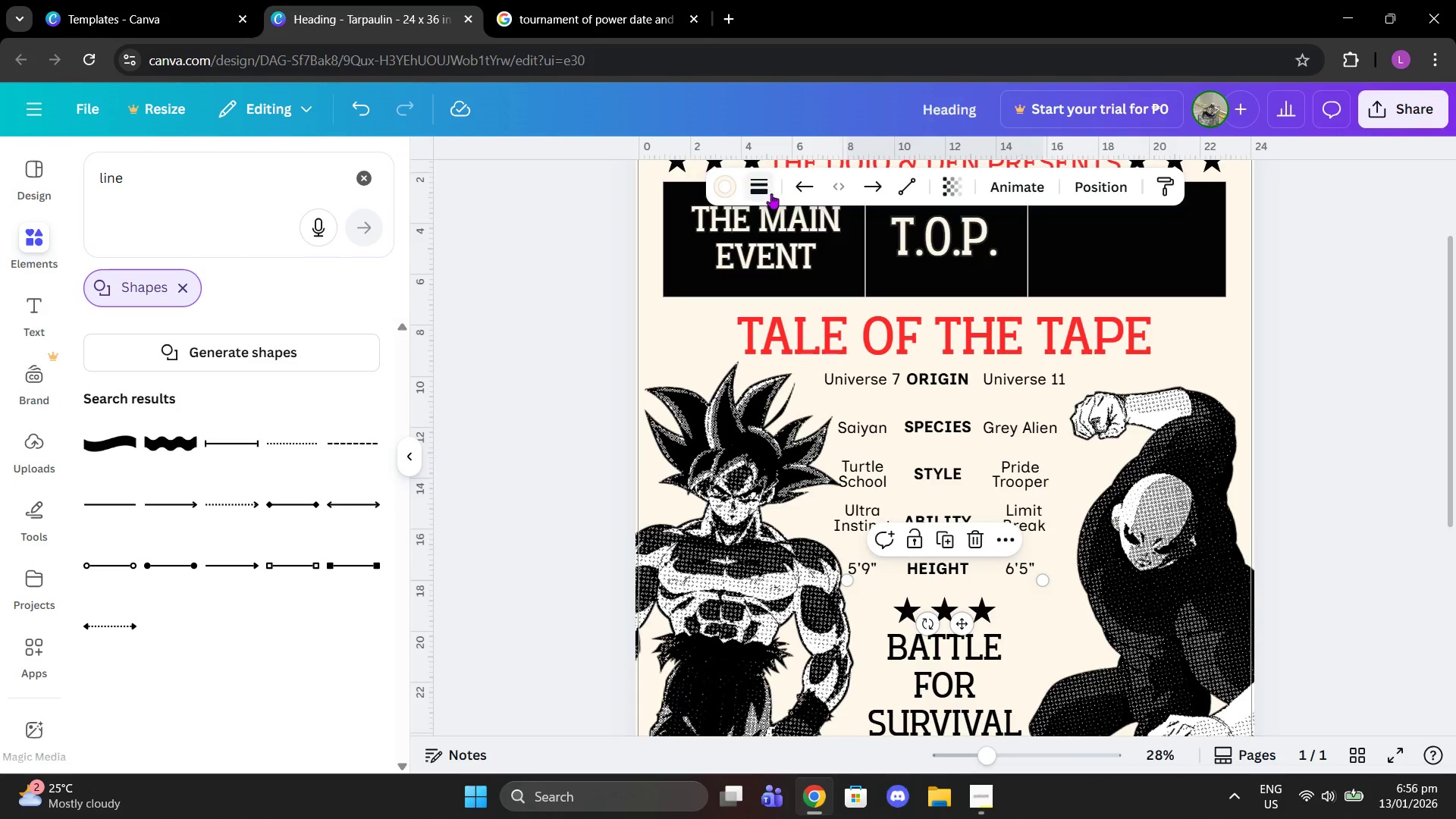 
left_click([736, 192])
 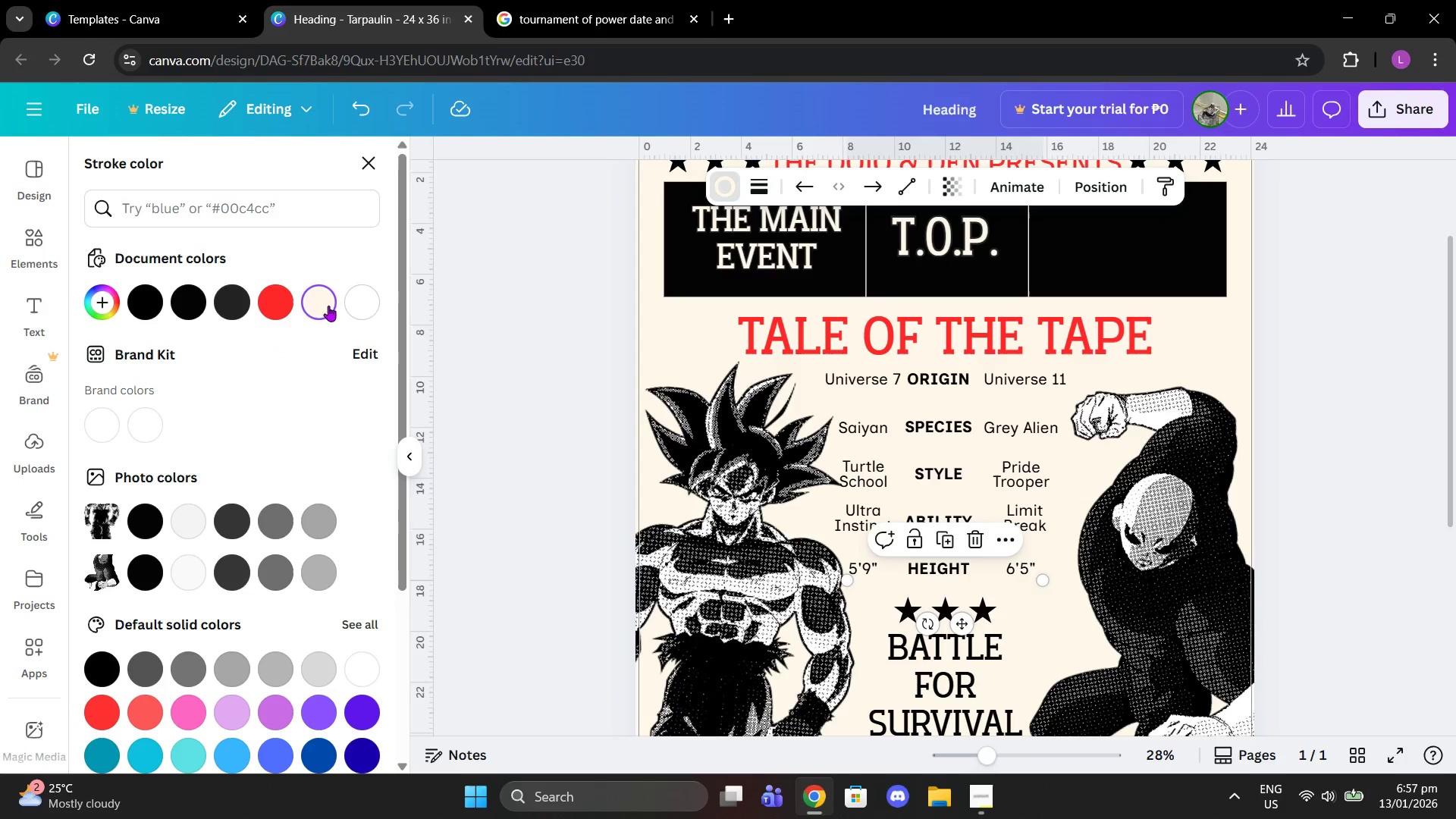 
left_click([282, 292])
 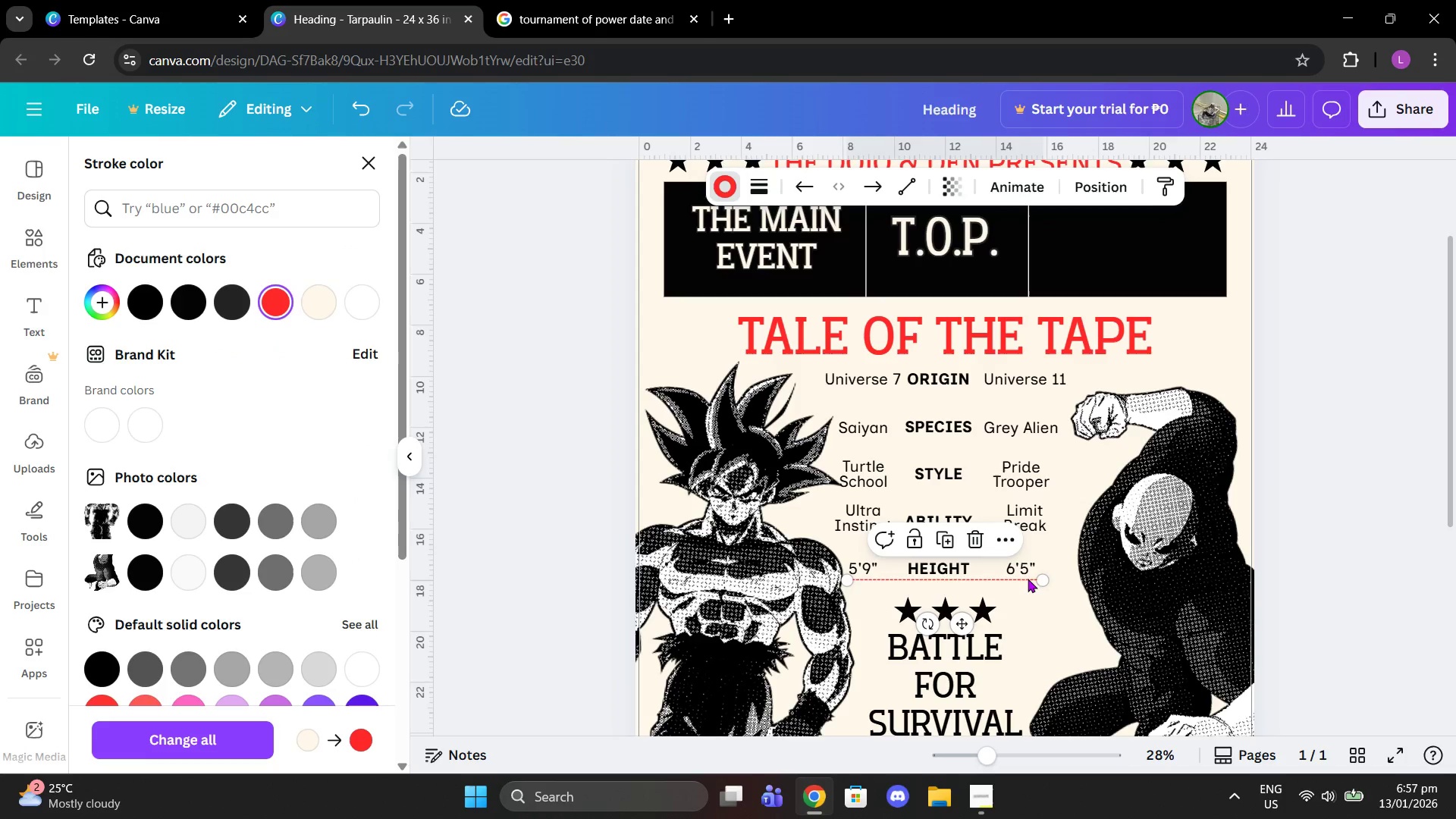 
left_click_drag(start_coordinate=[1040, 580], to_coordinate=[821, 372])
 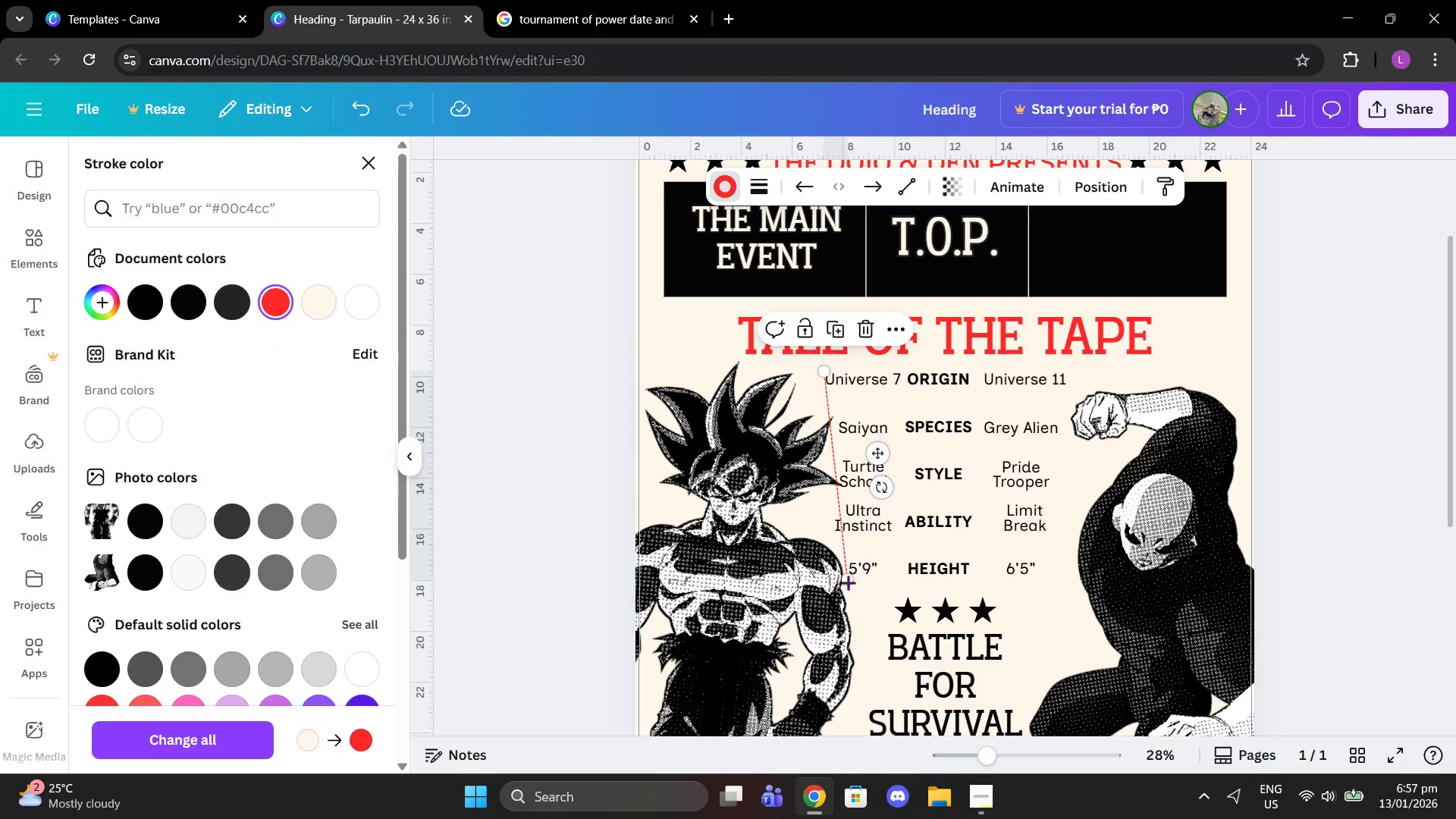 
left_click_drag(start_coordinate=[848, 582], to_coordinate=[827, 593])
 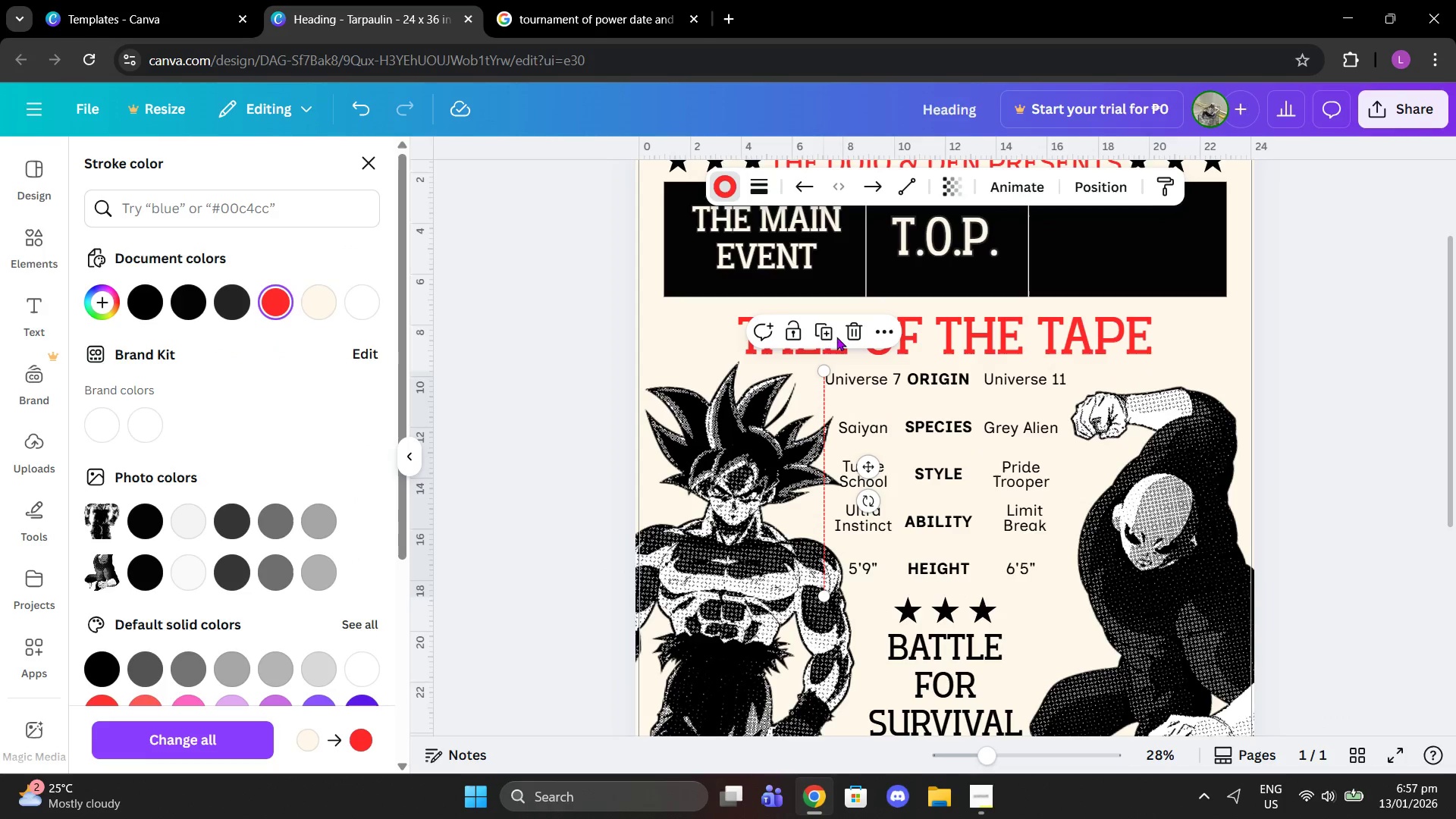 
left_click([826, 323])
 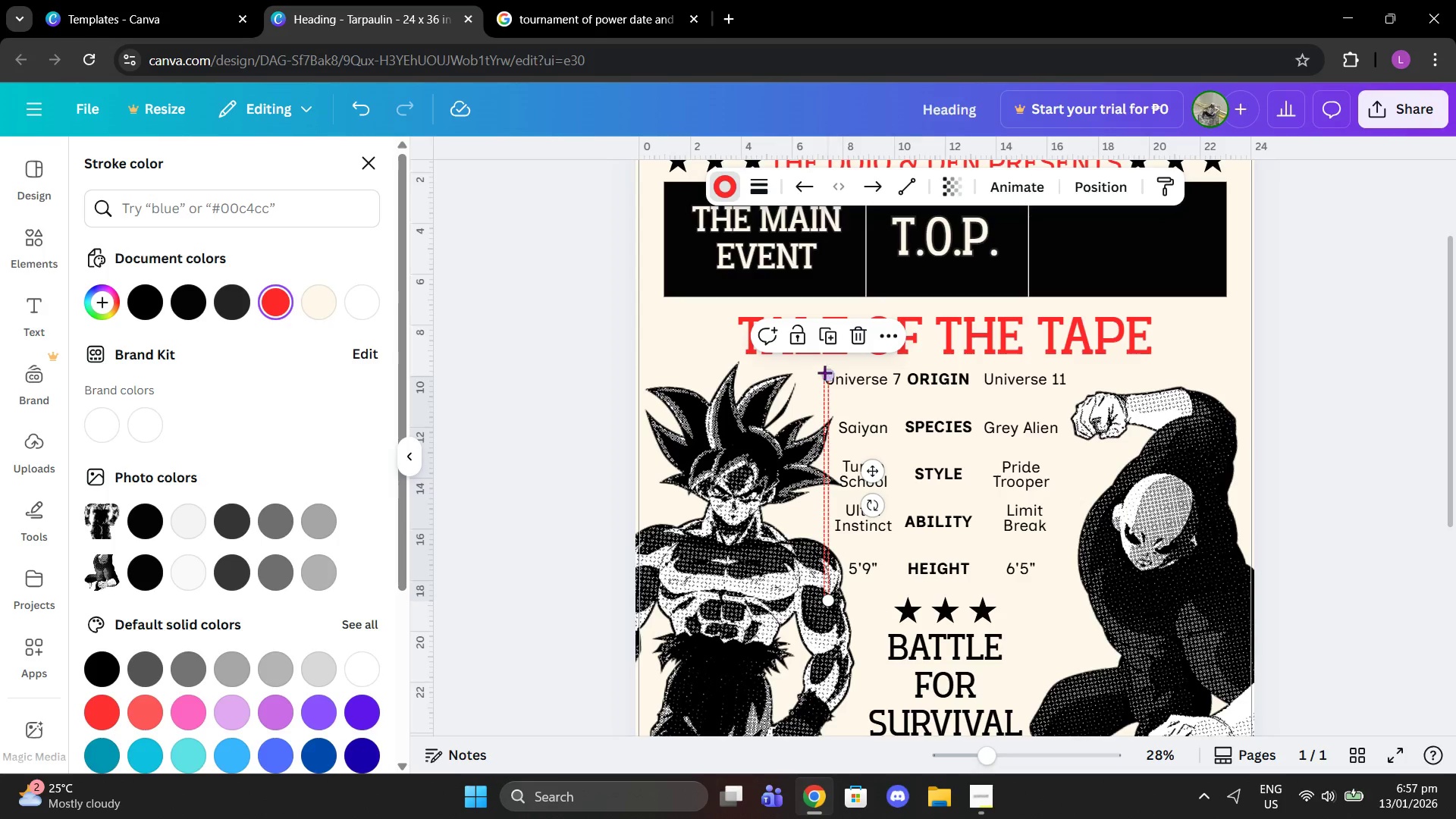 
left_click_drag(start_coordinate=[830, 370], to_coordinate=[1069, 367])
 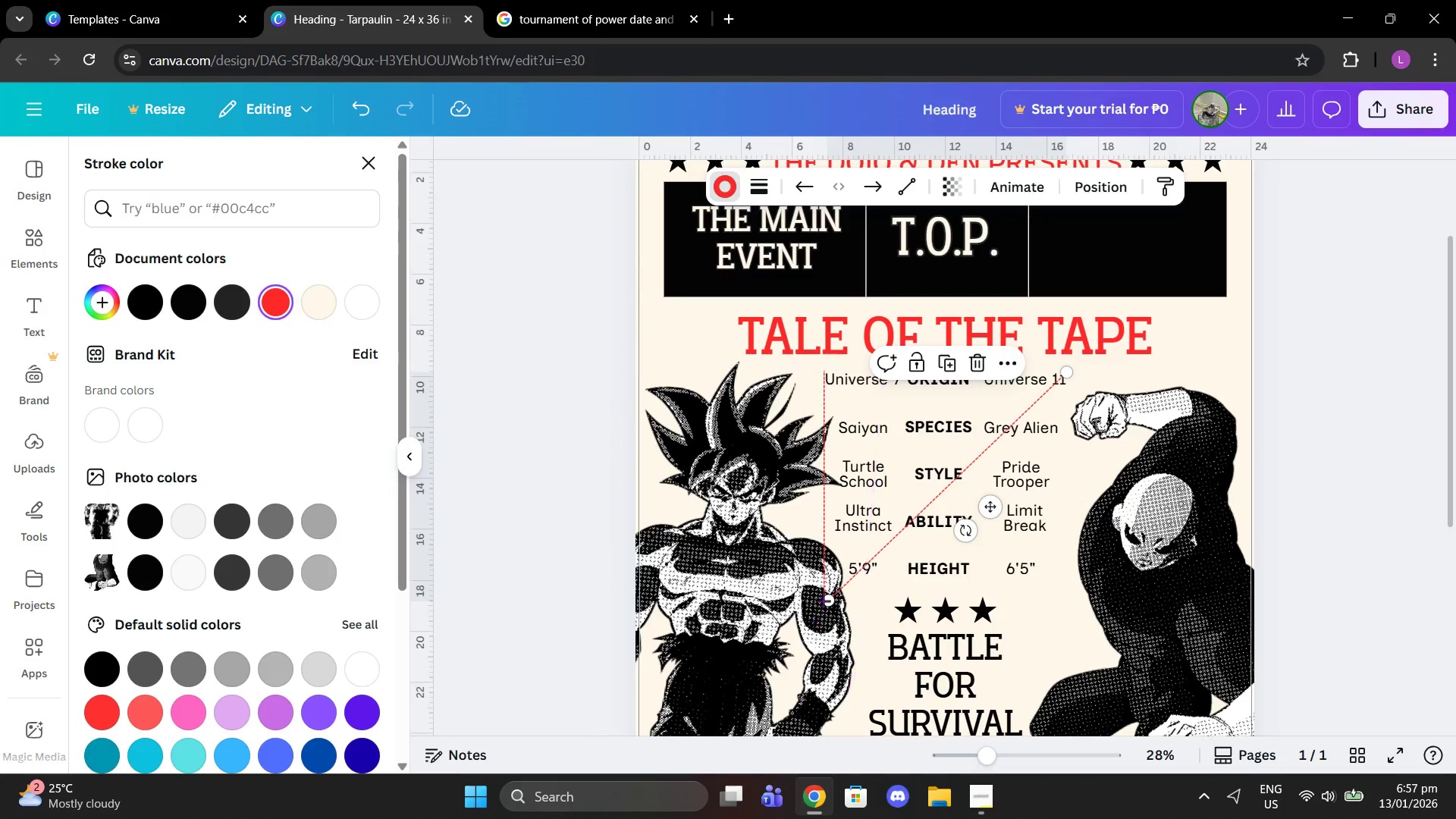 
left_click_drag(start_coordinate=[824, 600], to_coordinate=[1062, 595])
 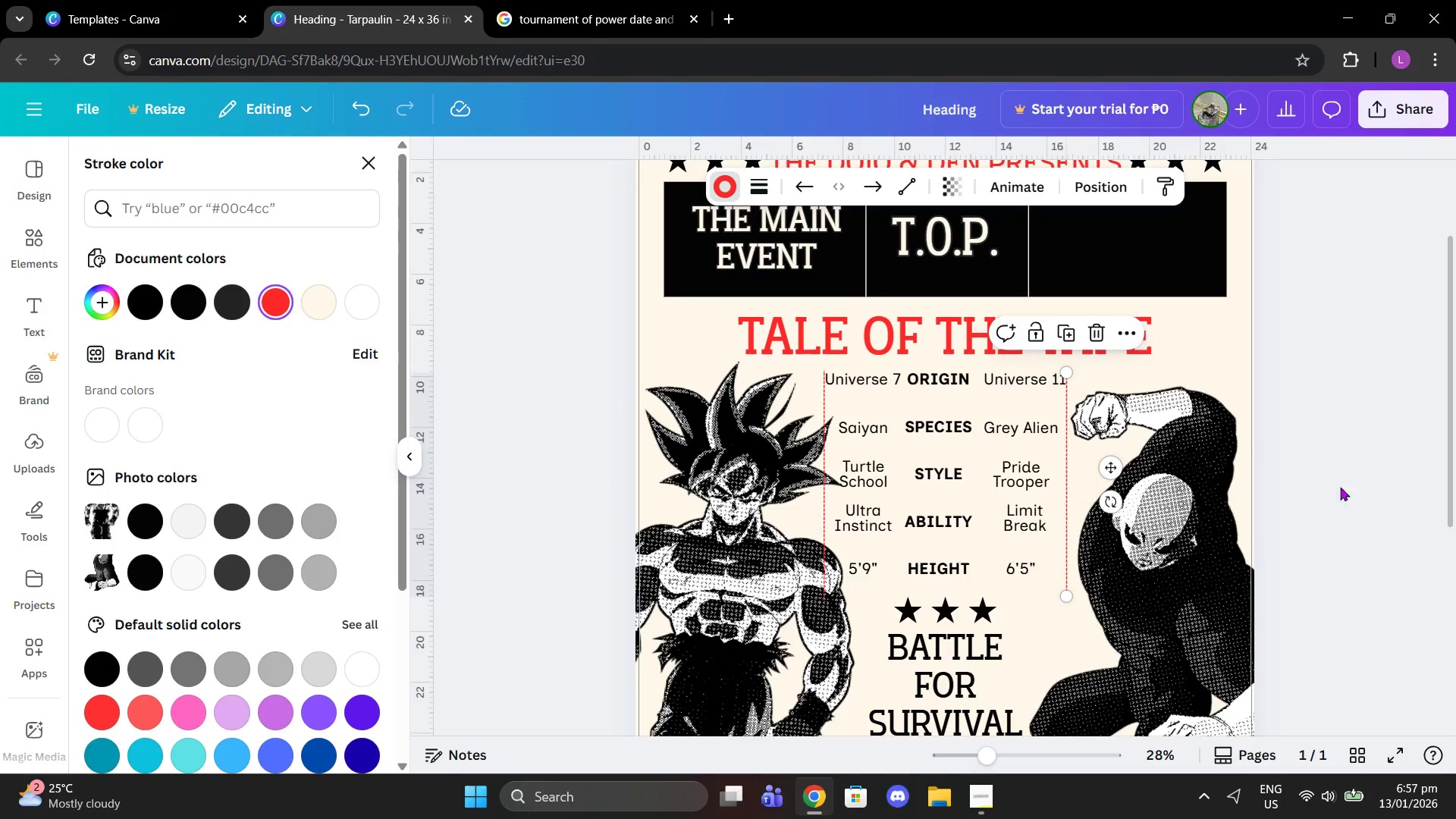 
left_click([1362, 491])
 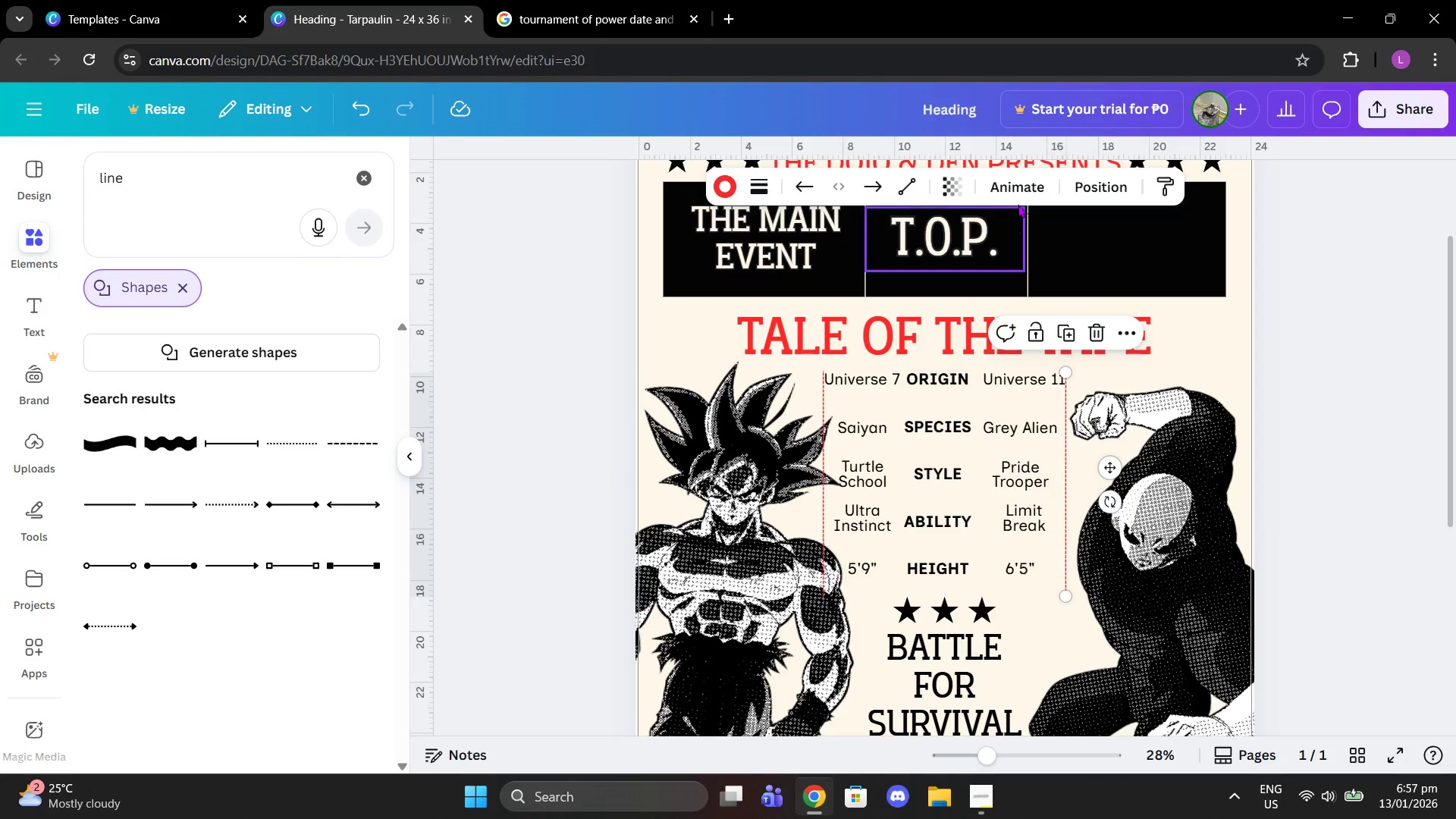 
left_click([1081, 176])
 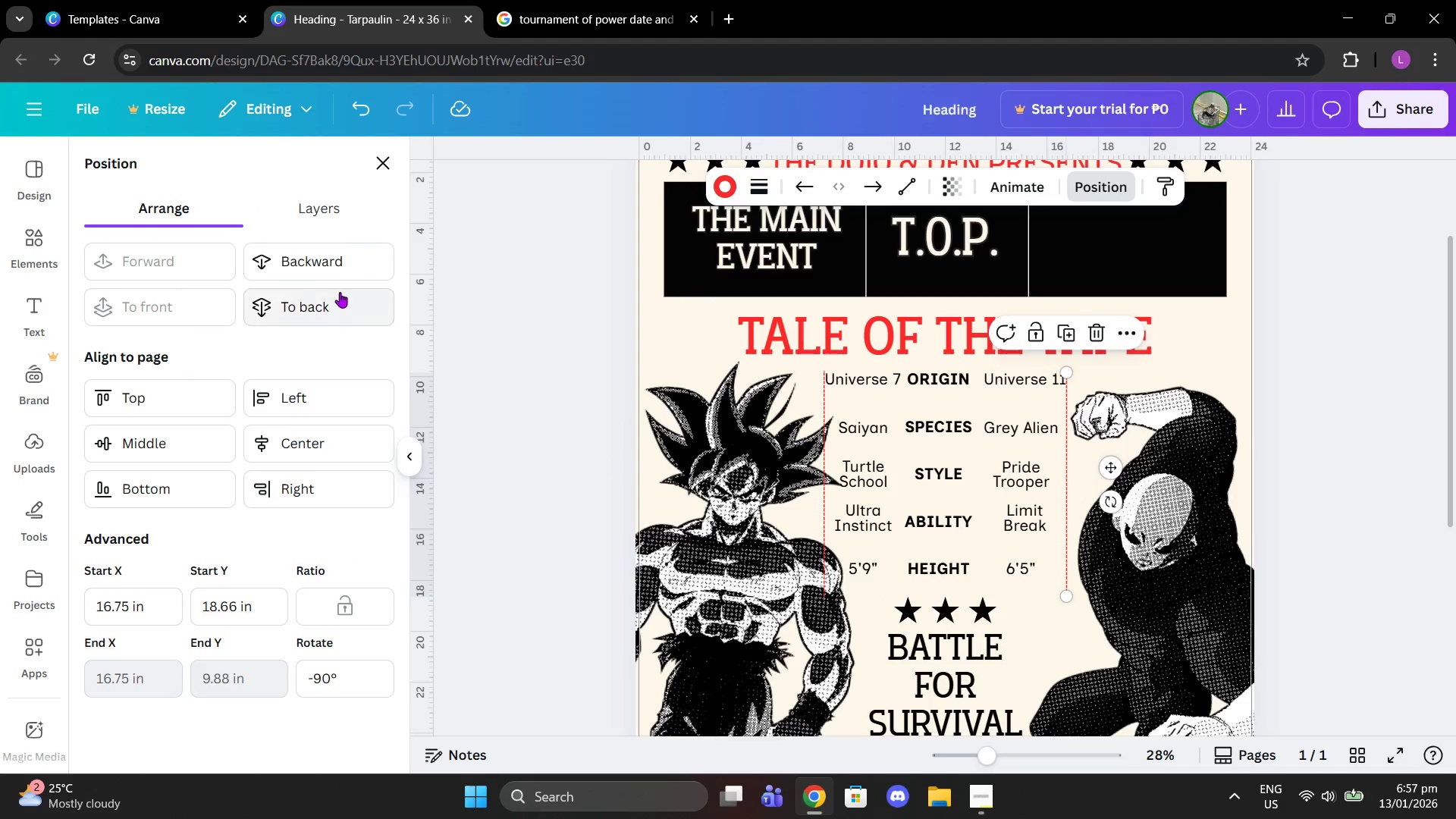 
left_click([327, 271])
 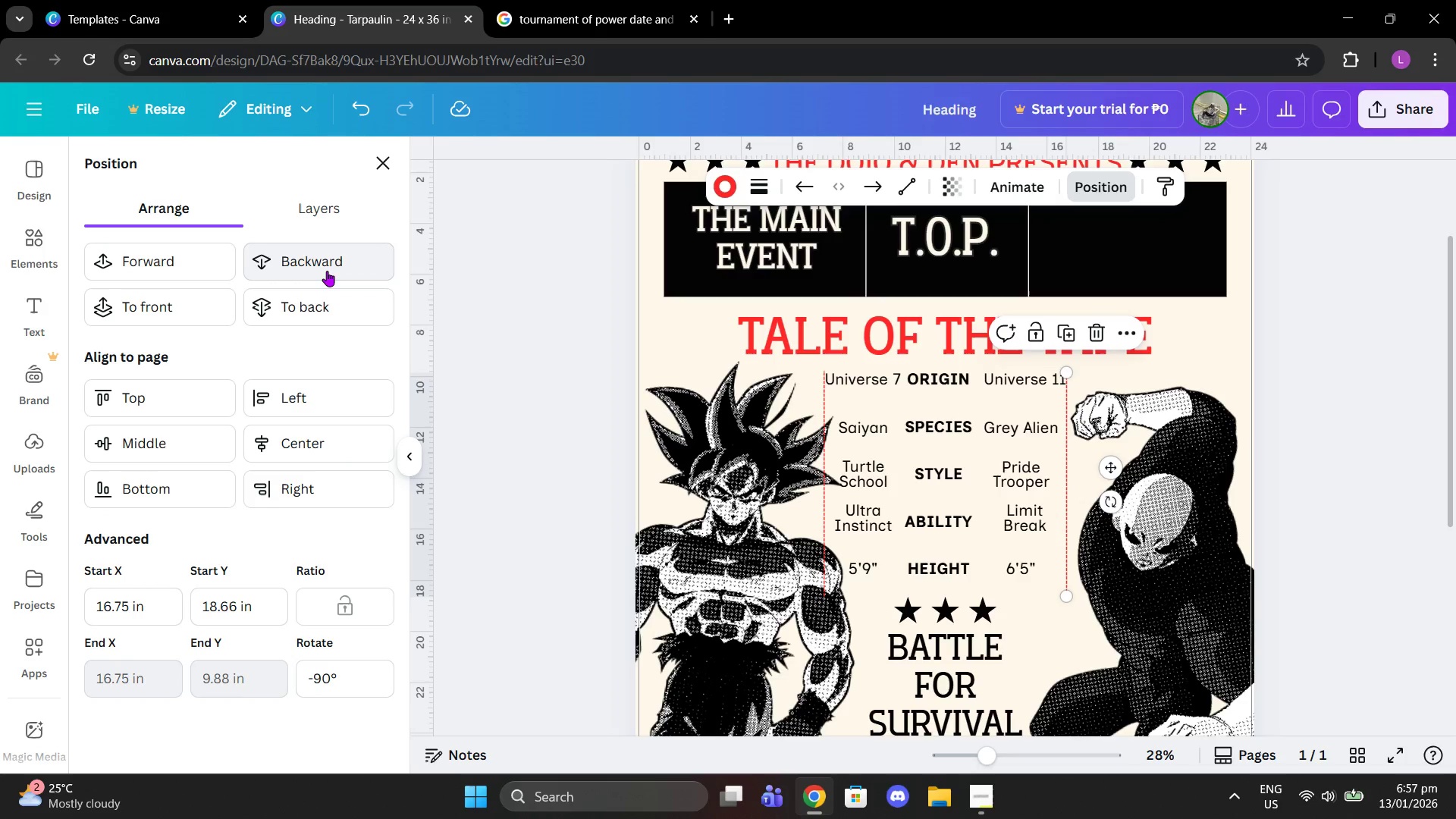 
left_click([327, 271])
 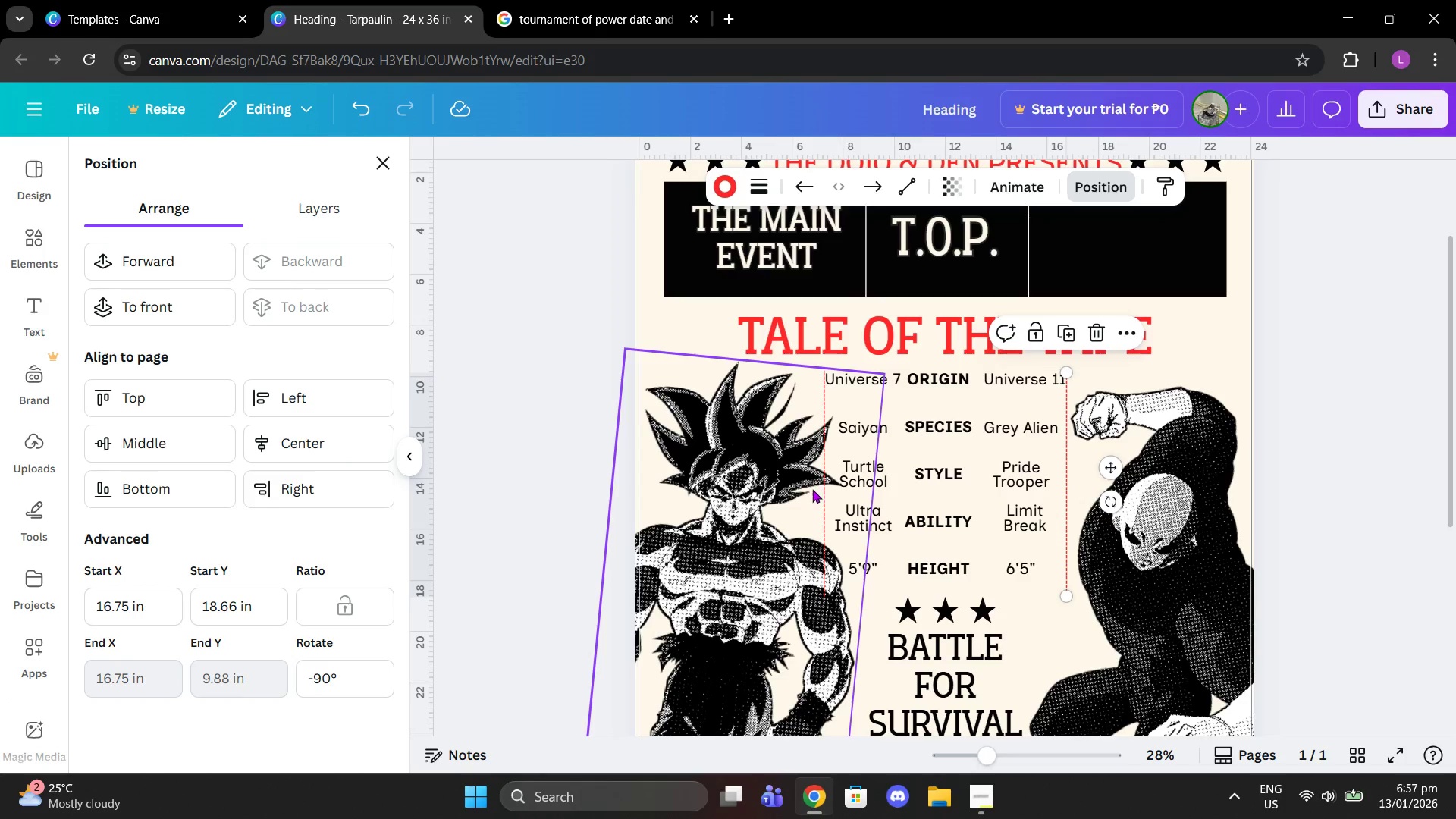 
left_click([821, 495])
 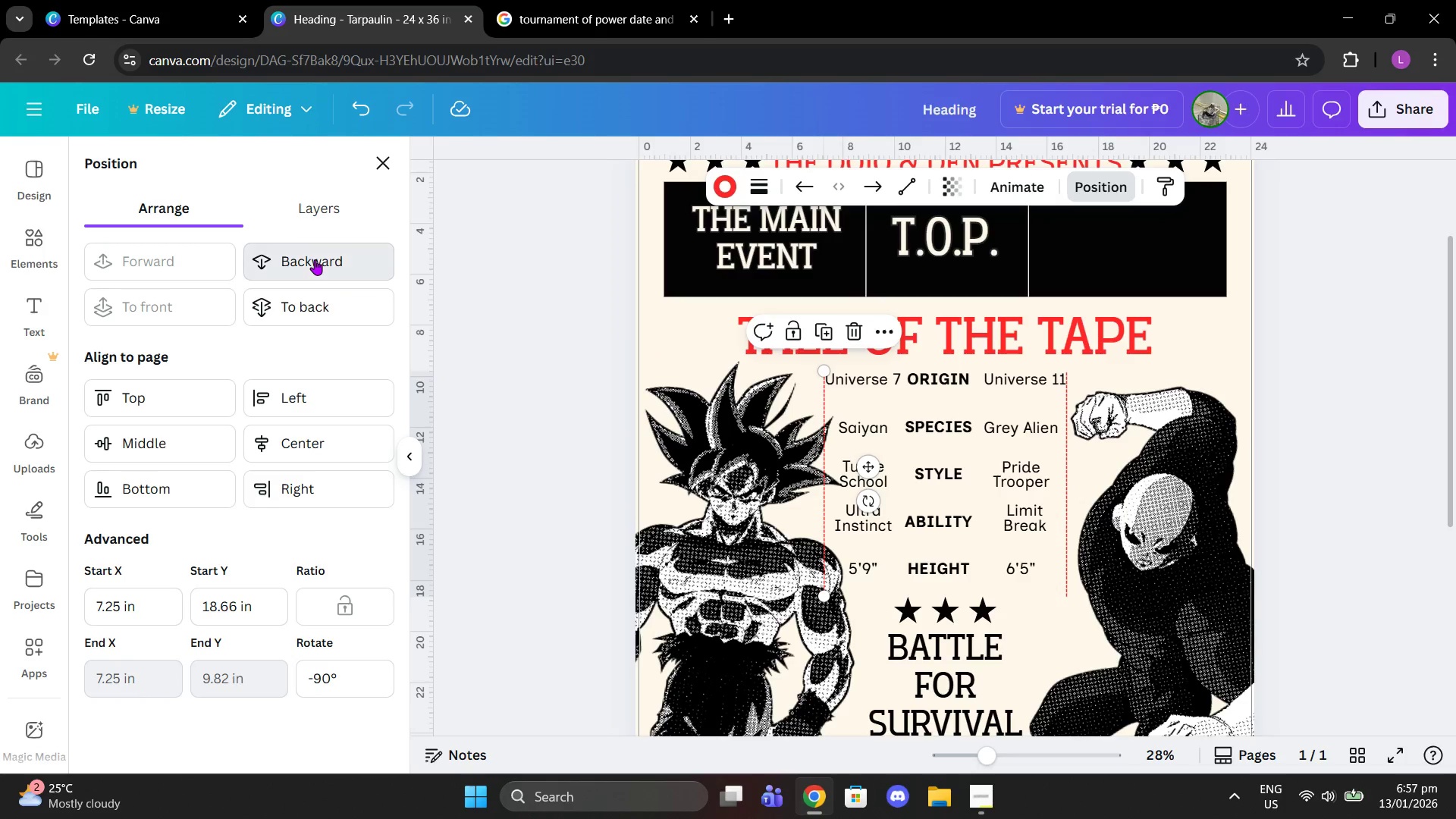 
double_click([315, 259])
 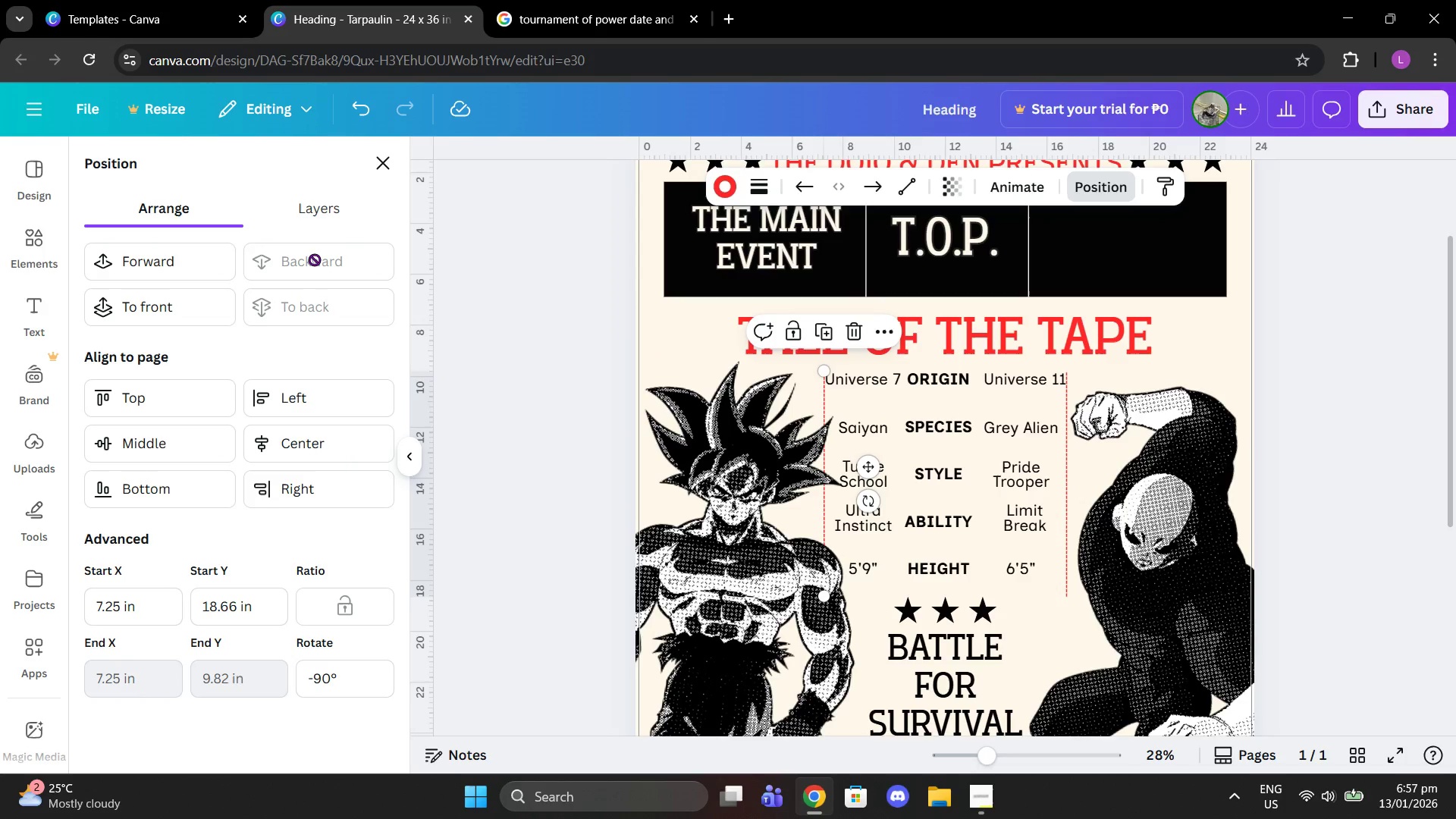 
triple_click([315, 259])
 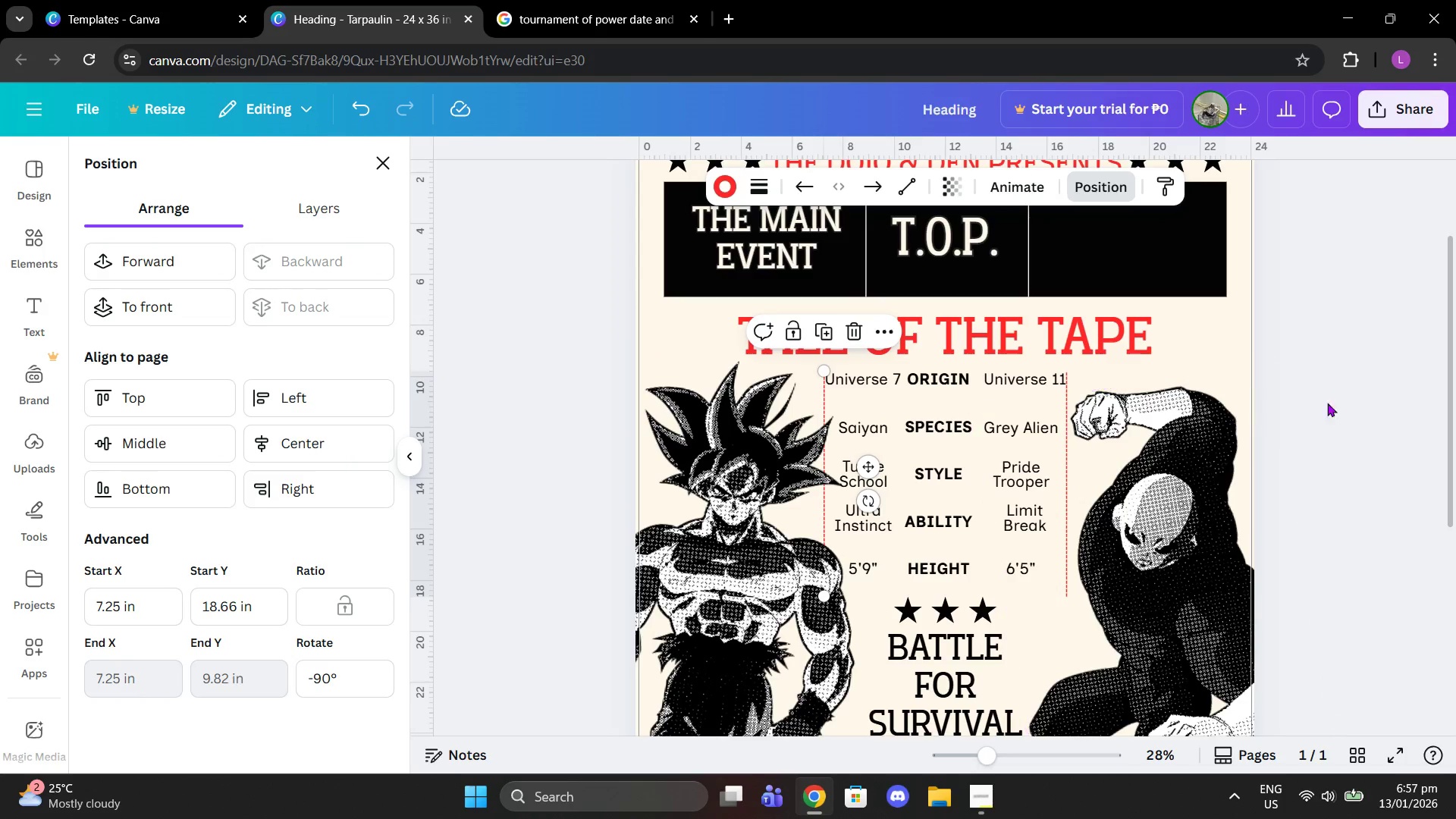 
double_click([1347, 403])
 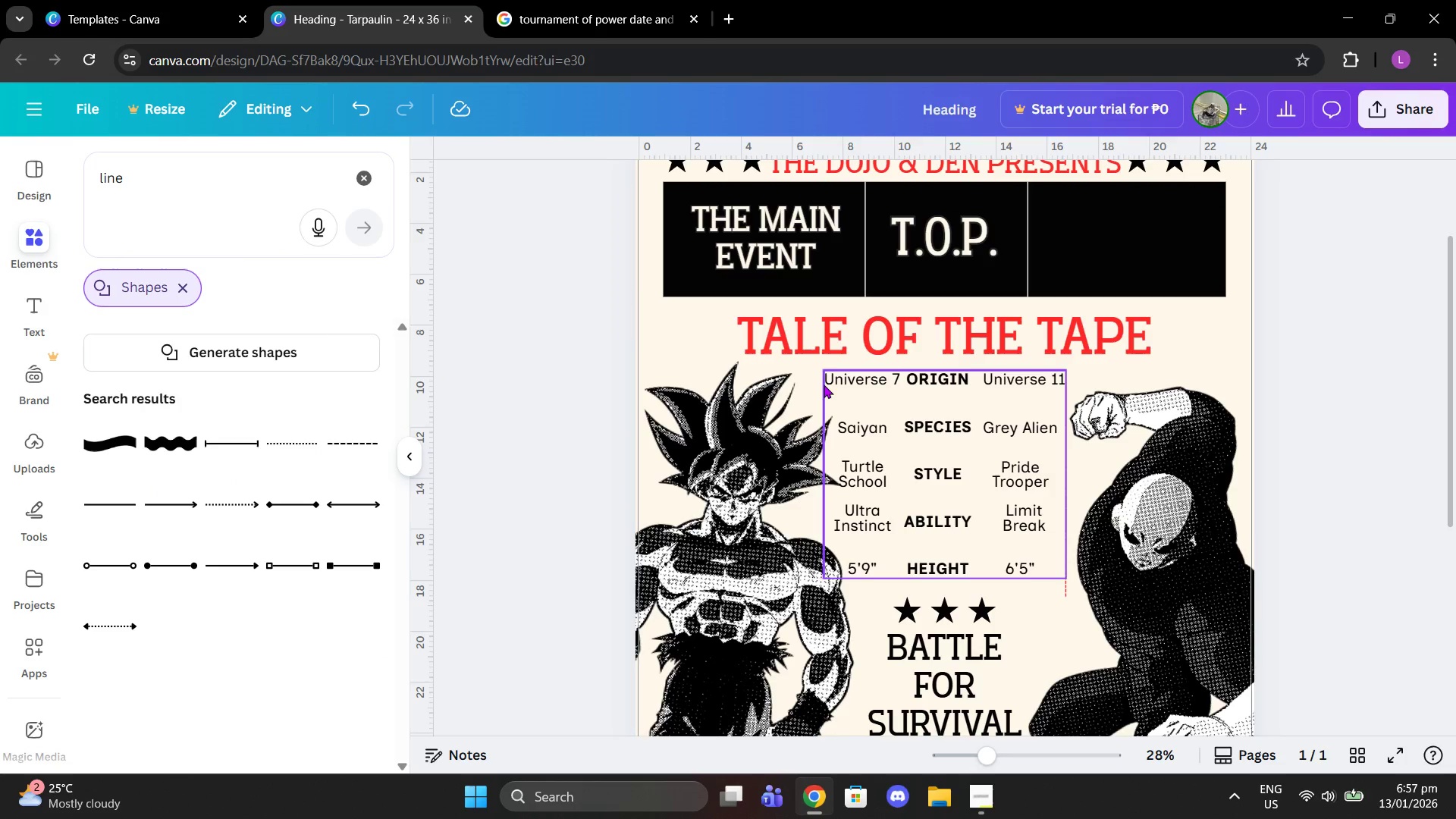 
left_click([821, 388])
 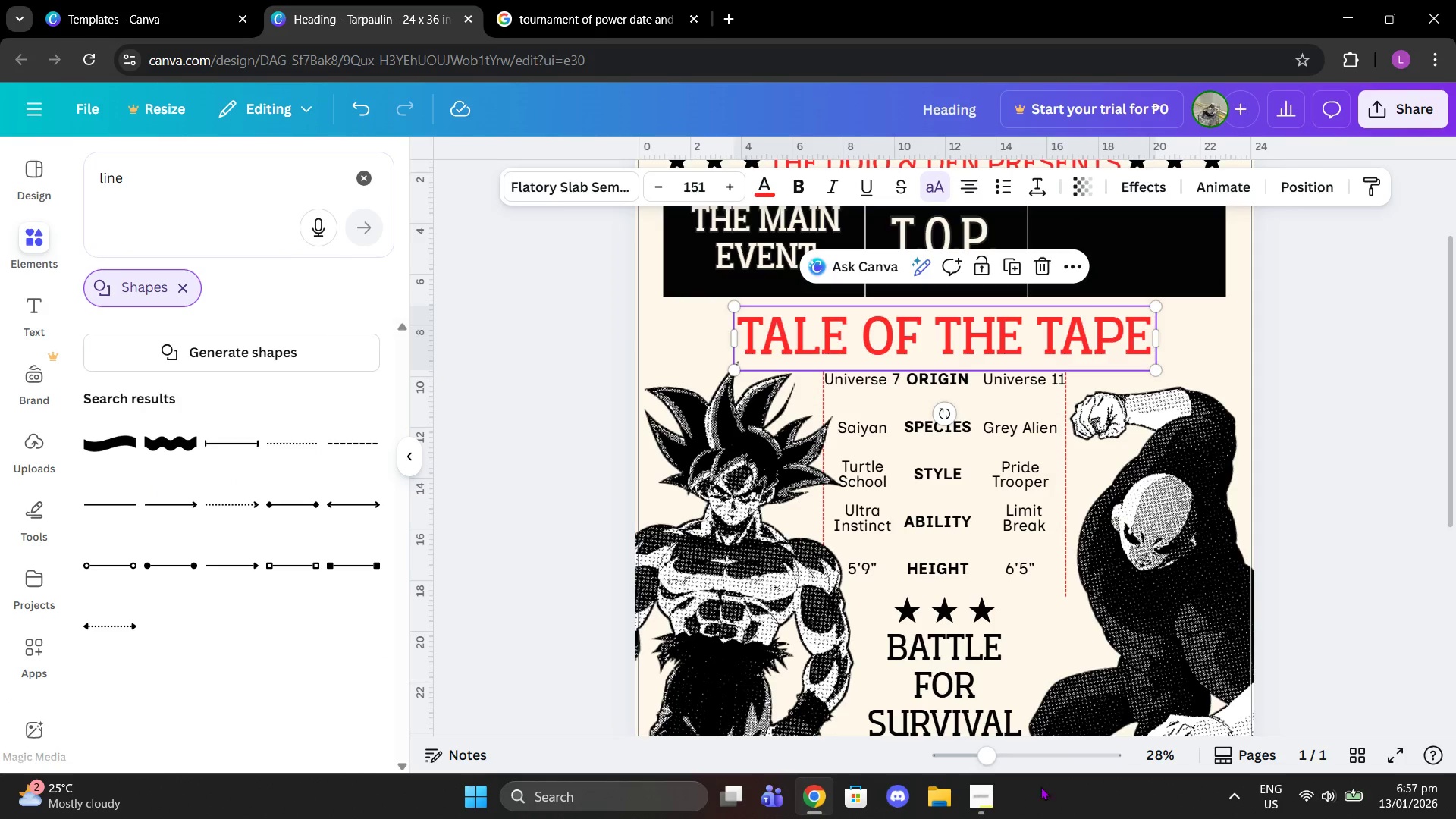 
left_click_drag(start_coordinate=[984, 757], to_coordinate=[1021, 763])
 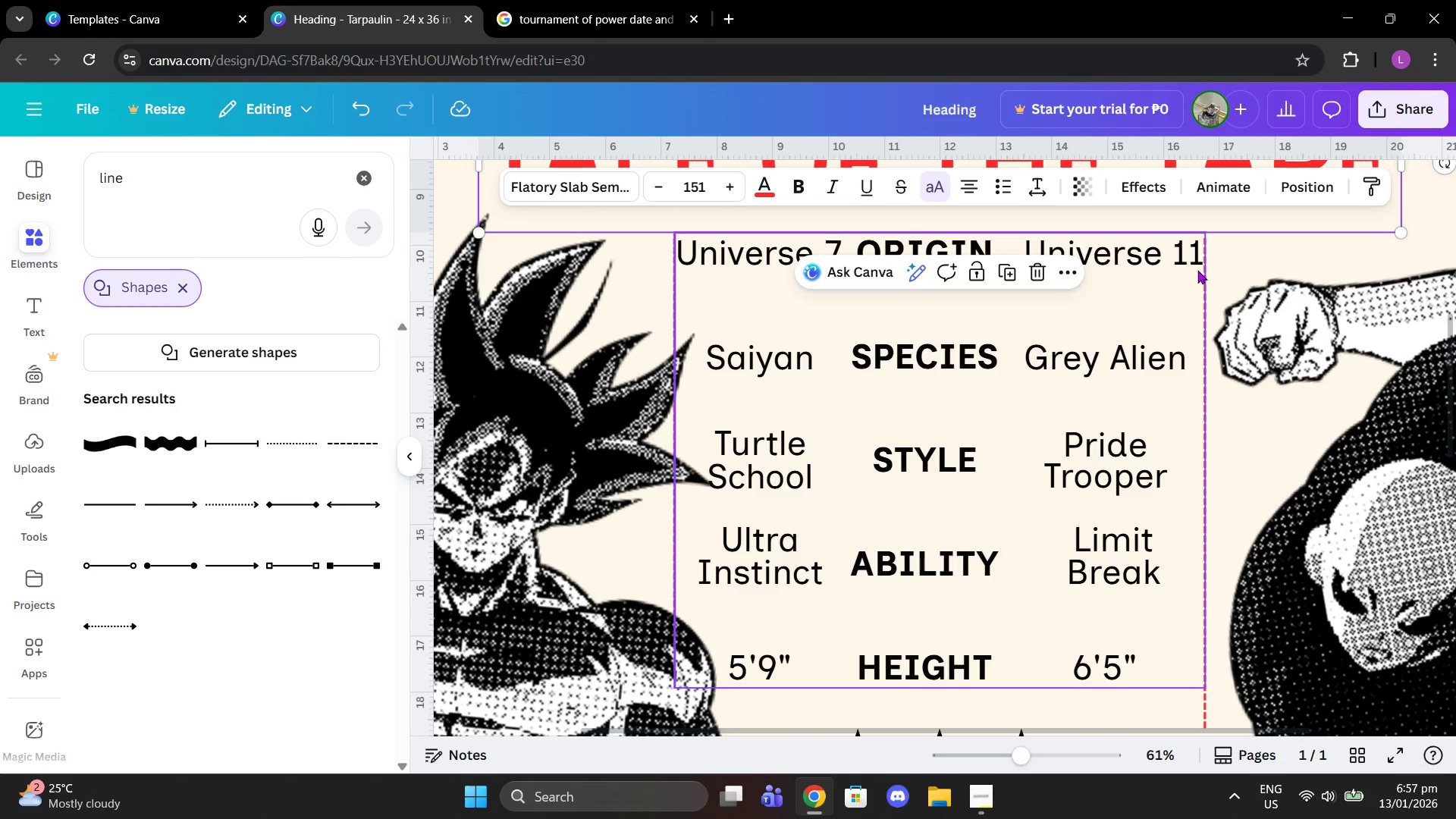 
scroll: coordinate [1219, 412], scroll_direction: down, amount: 3.0
 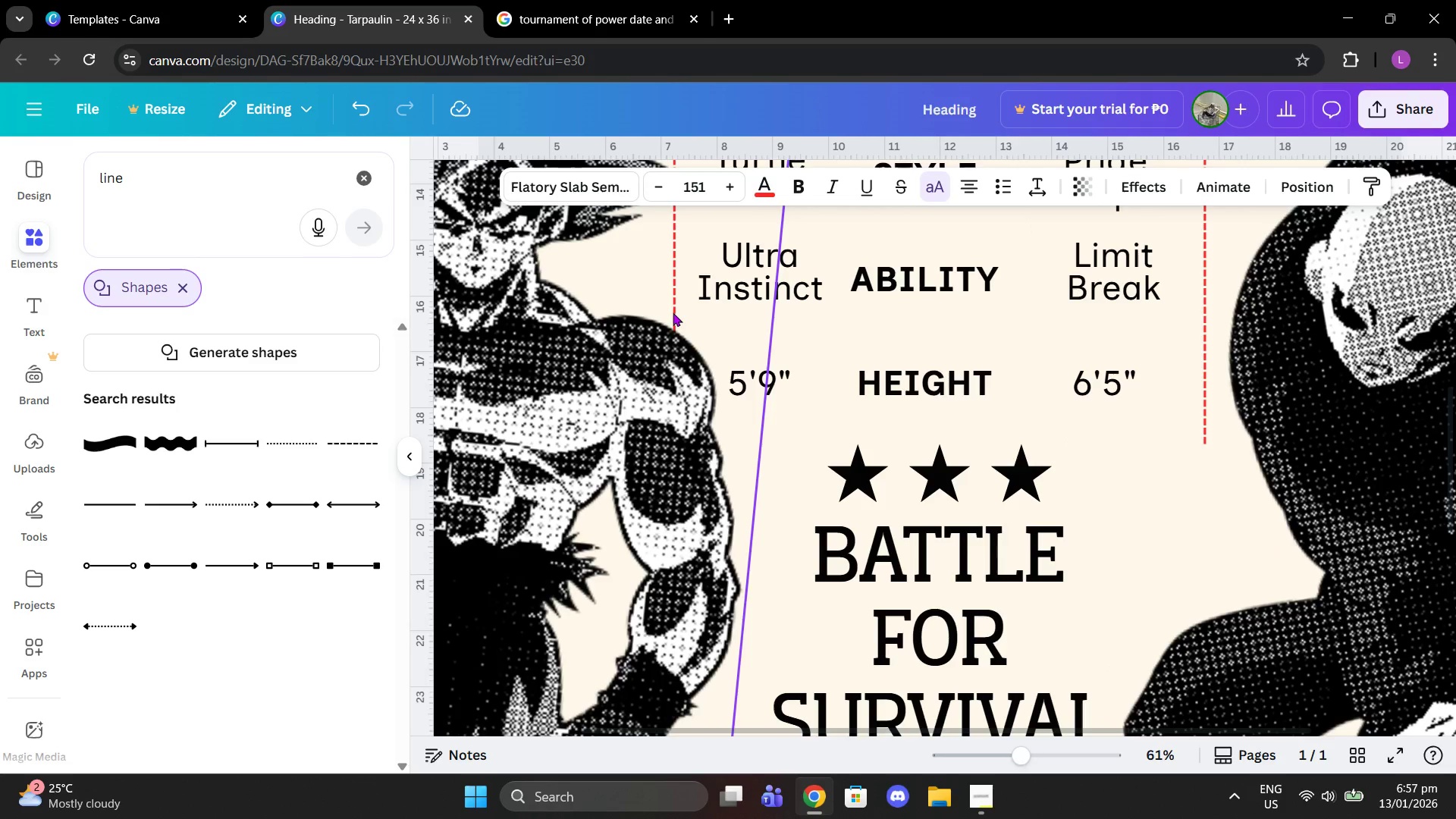 
left_click([1288, 190])
 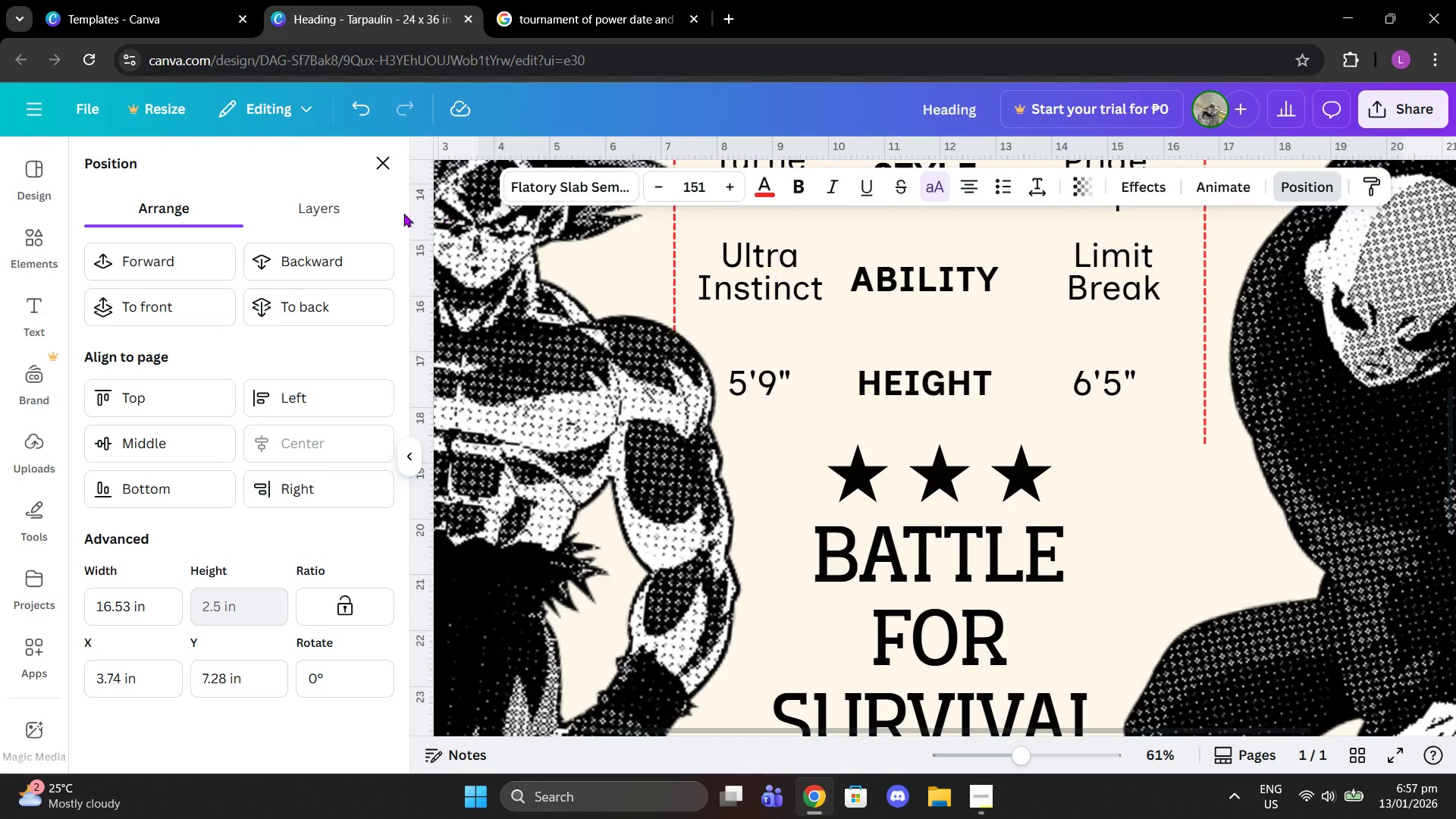 
left_click([376, 211])
 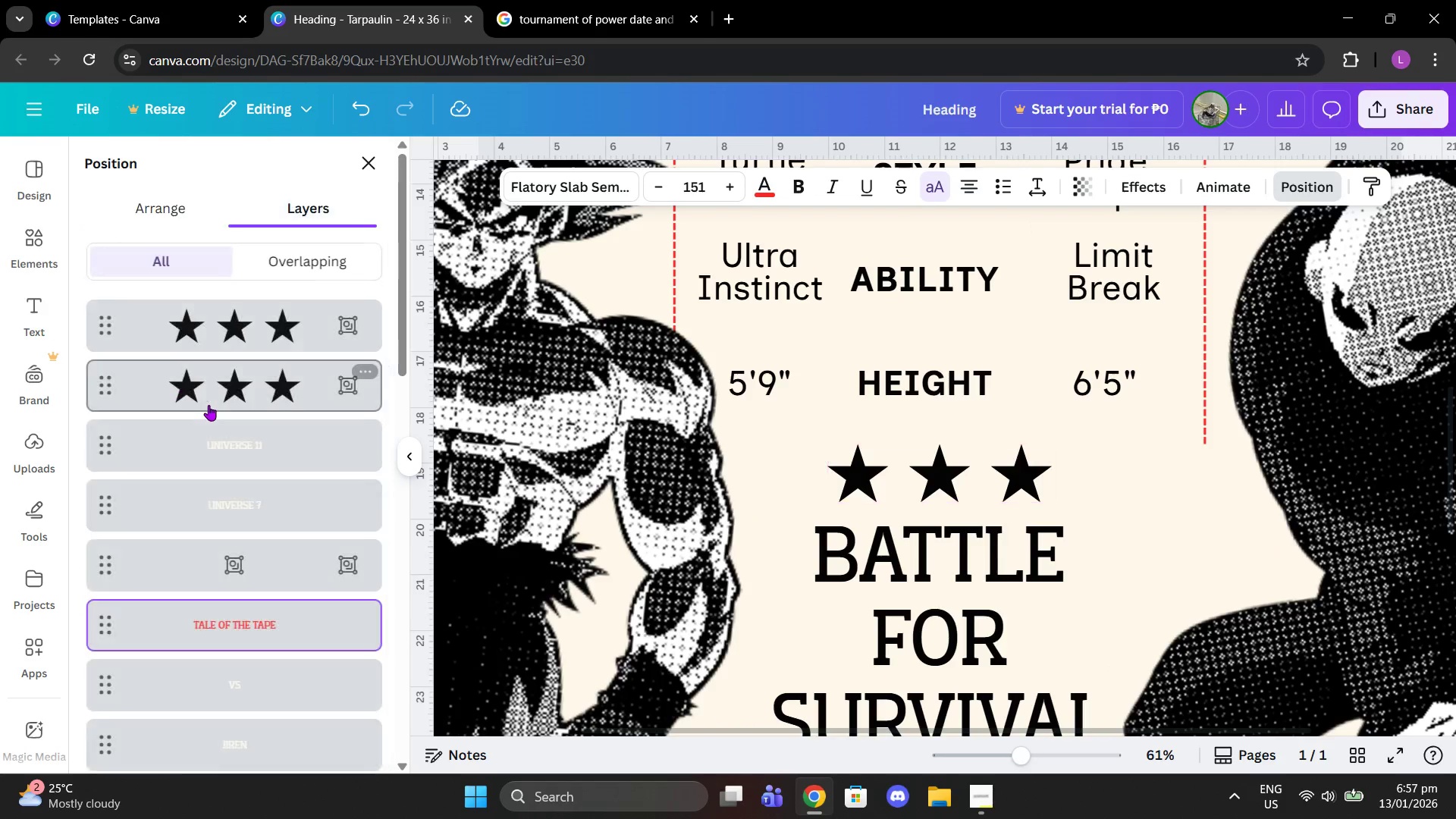 
scroll: coordinate [262, 513], scroll_direction: down, amount: 12.0
 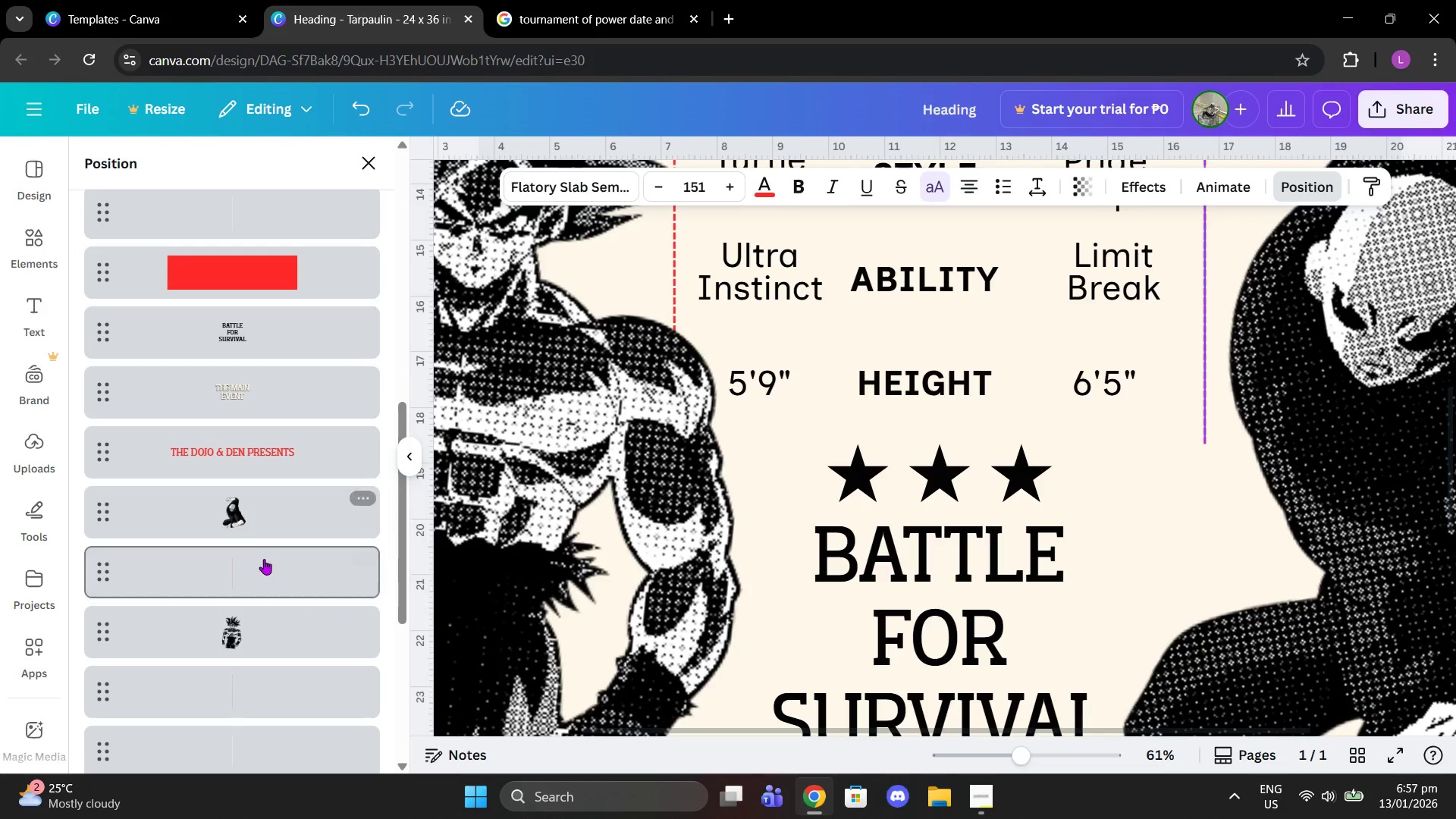 
left_click([259, 567])
 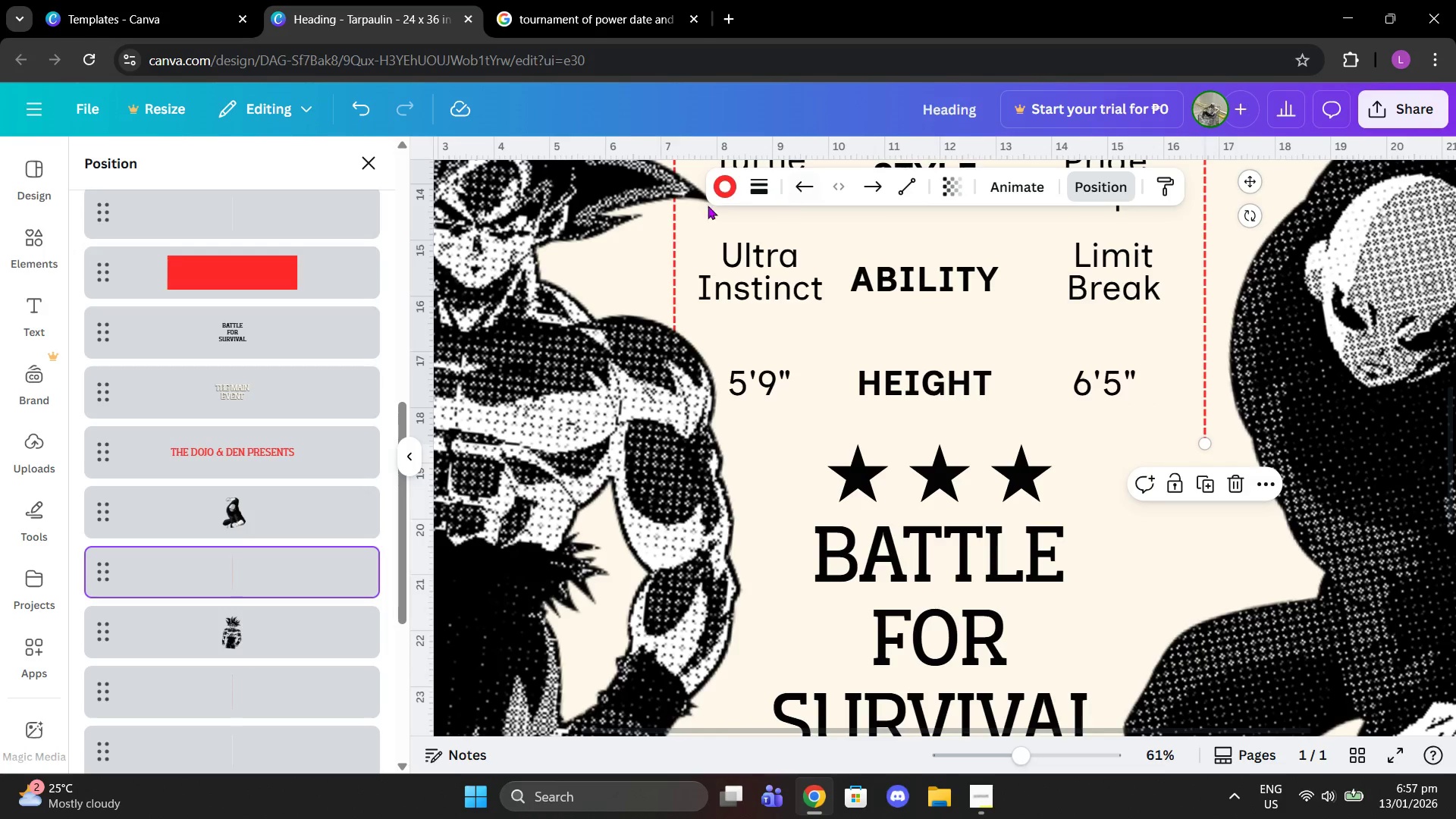 
left_click([714, 187])
 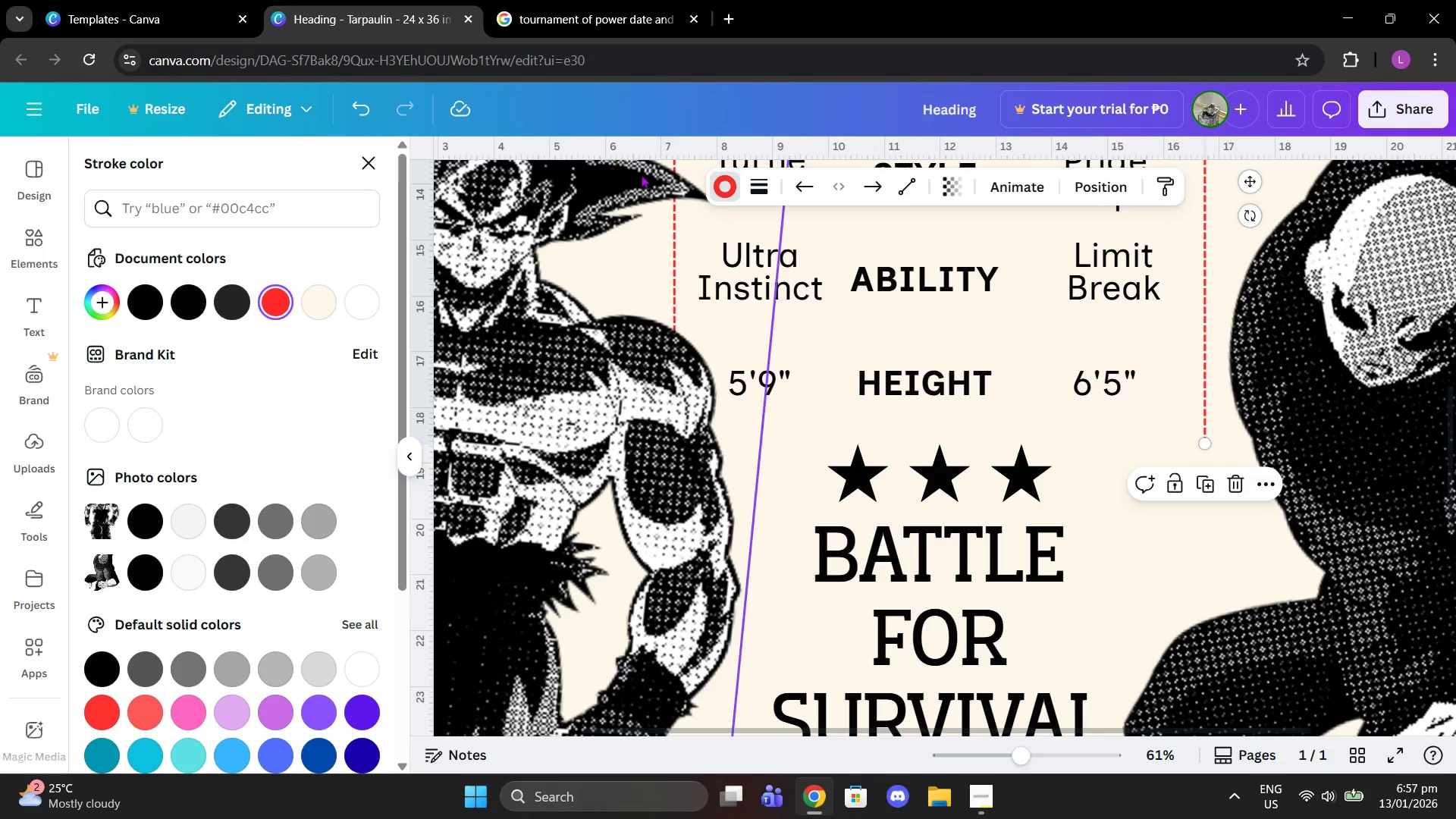 
left_click([758, 188])
 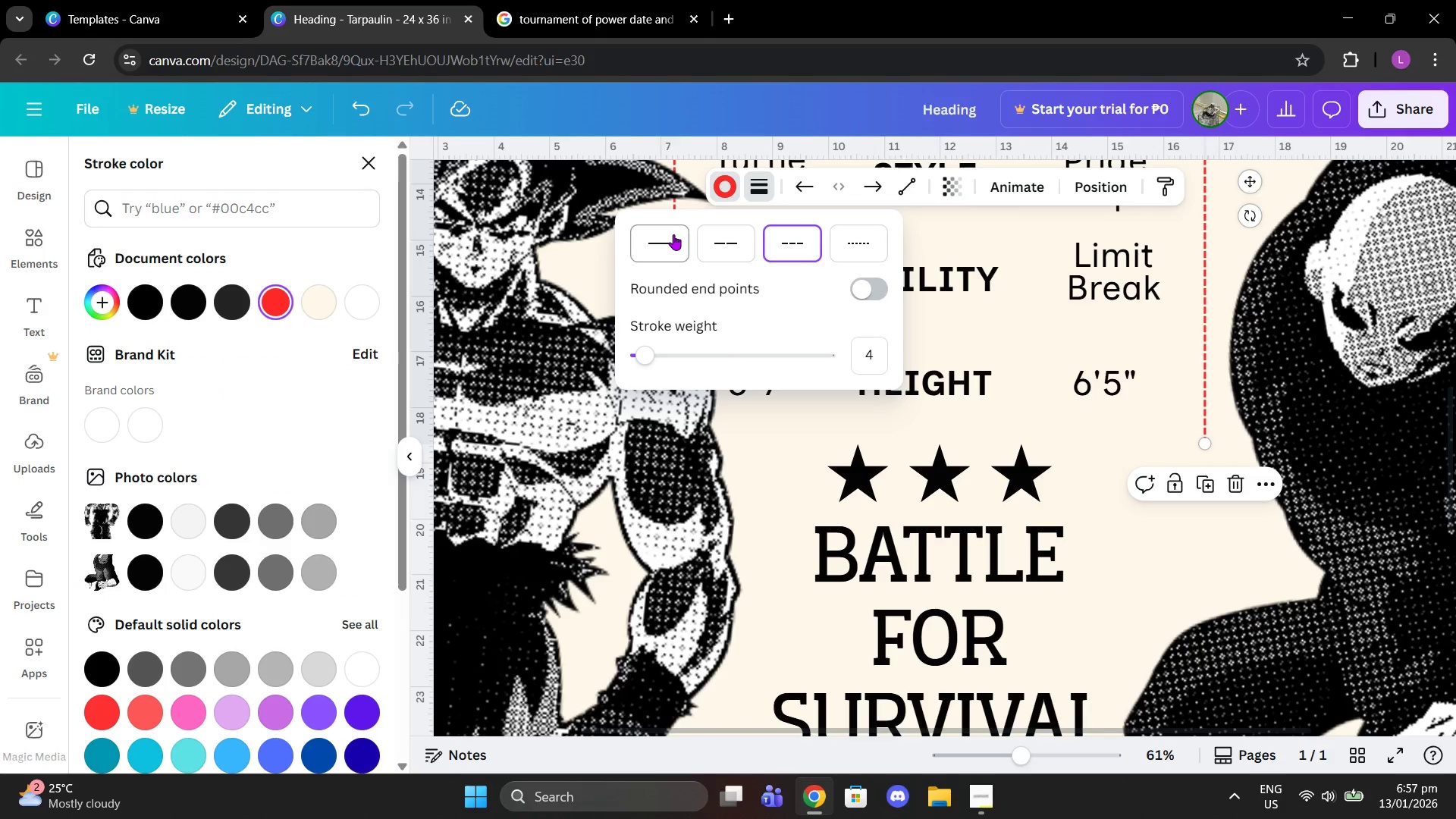 
left_click([692, 240])
 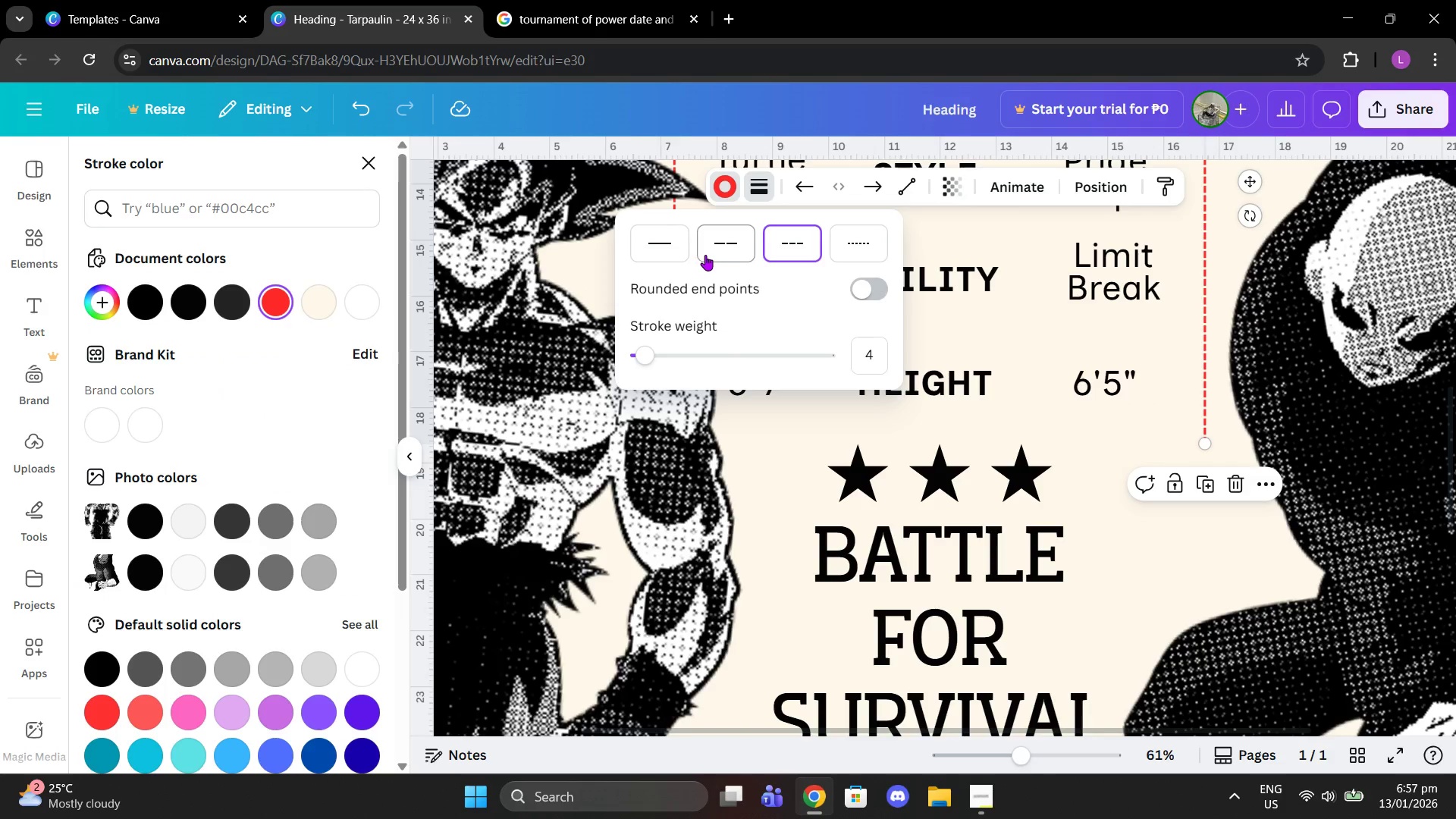 
left_click([710, 255])
 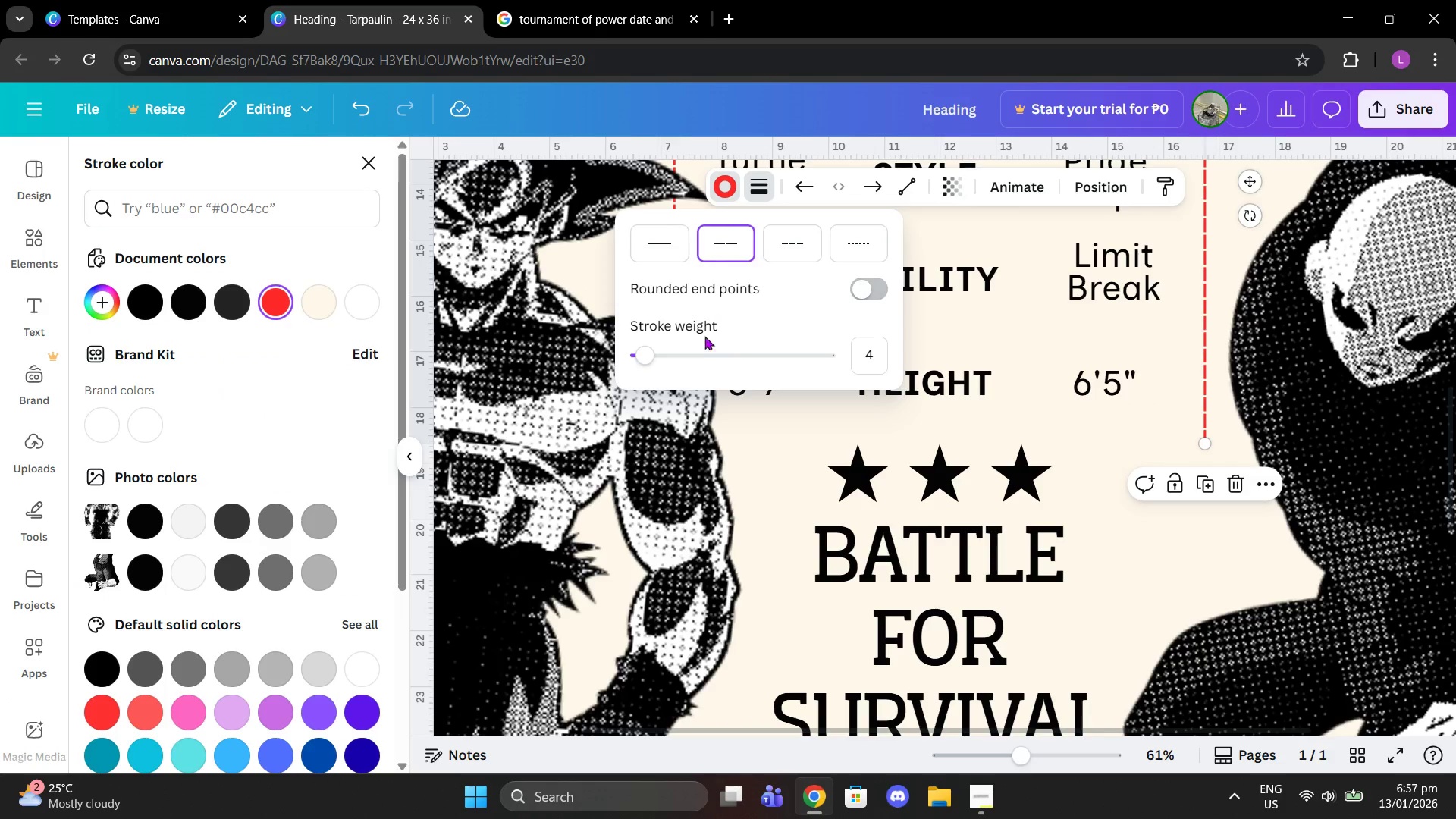 
left_click_drag(start_coordinate=[657, 357], to_coordinate=[664, 360])
 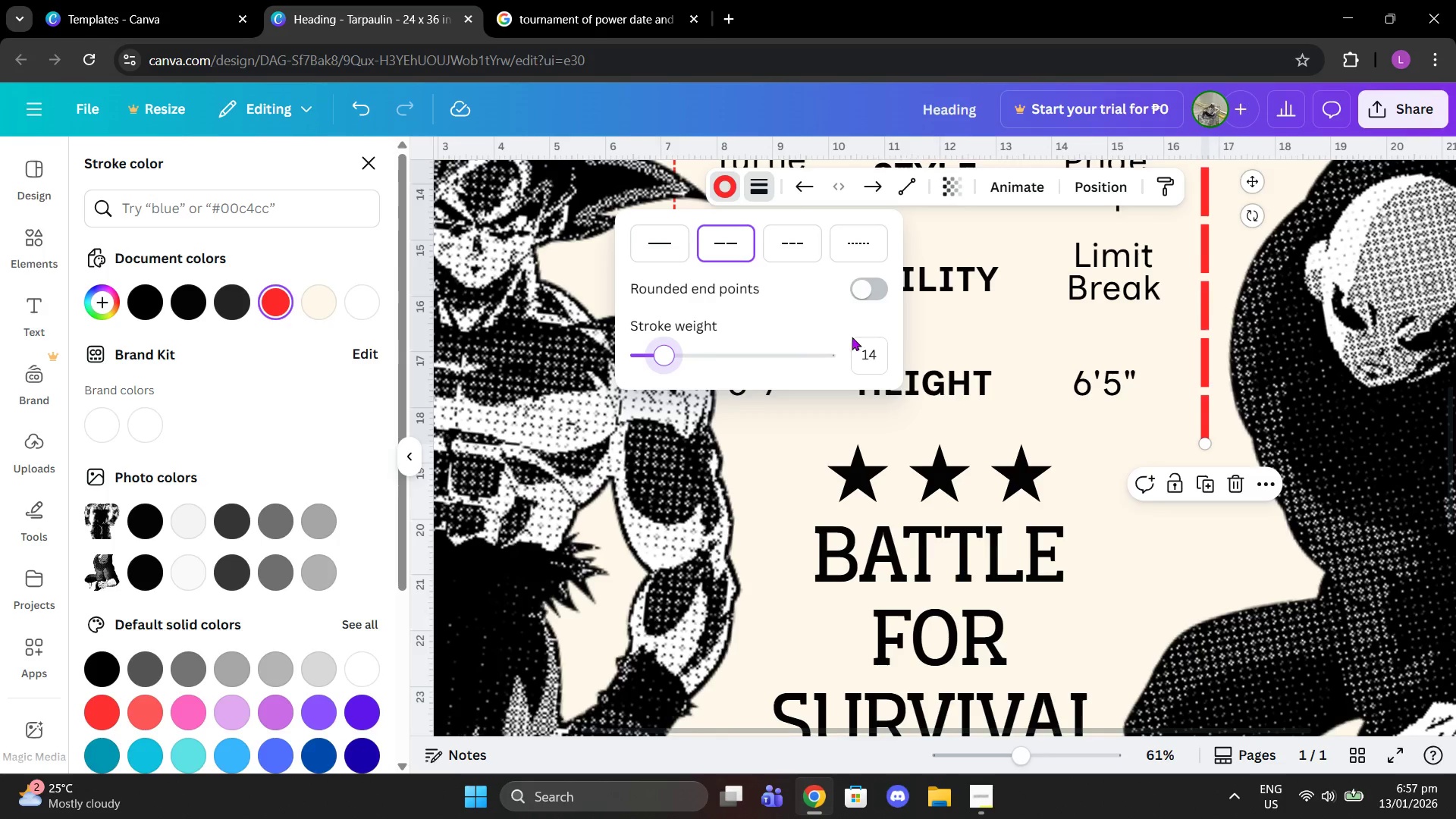 
scroll: coordinate [827, 336], scroll_direction: up, amount: 5.0
 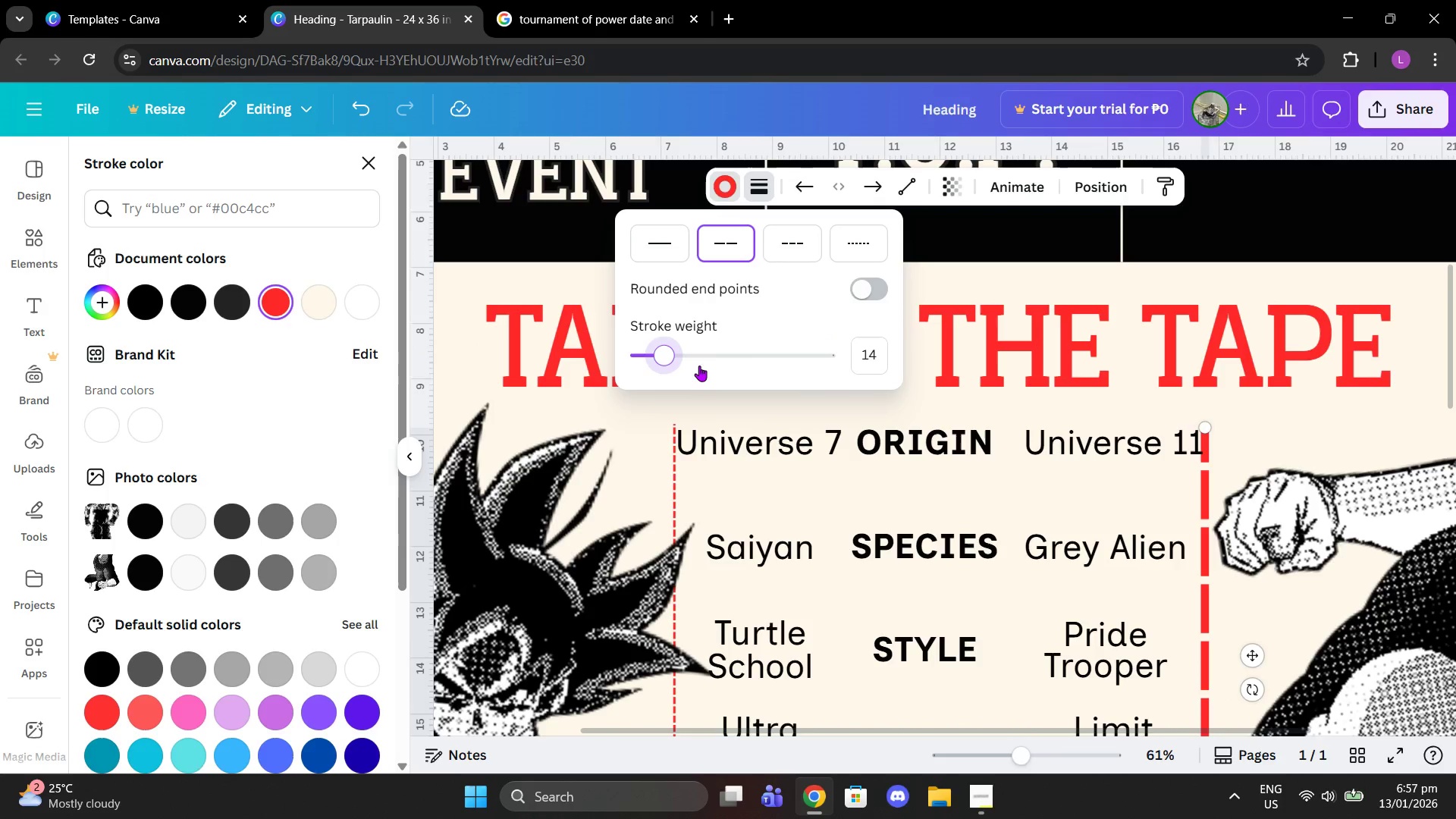 
left_click_drag(start_coordinate=[671, 356], to_coordinate=[655, 364])
 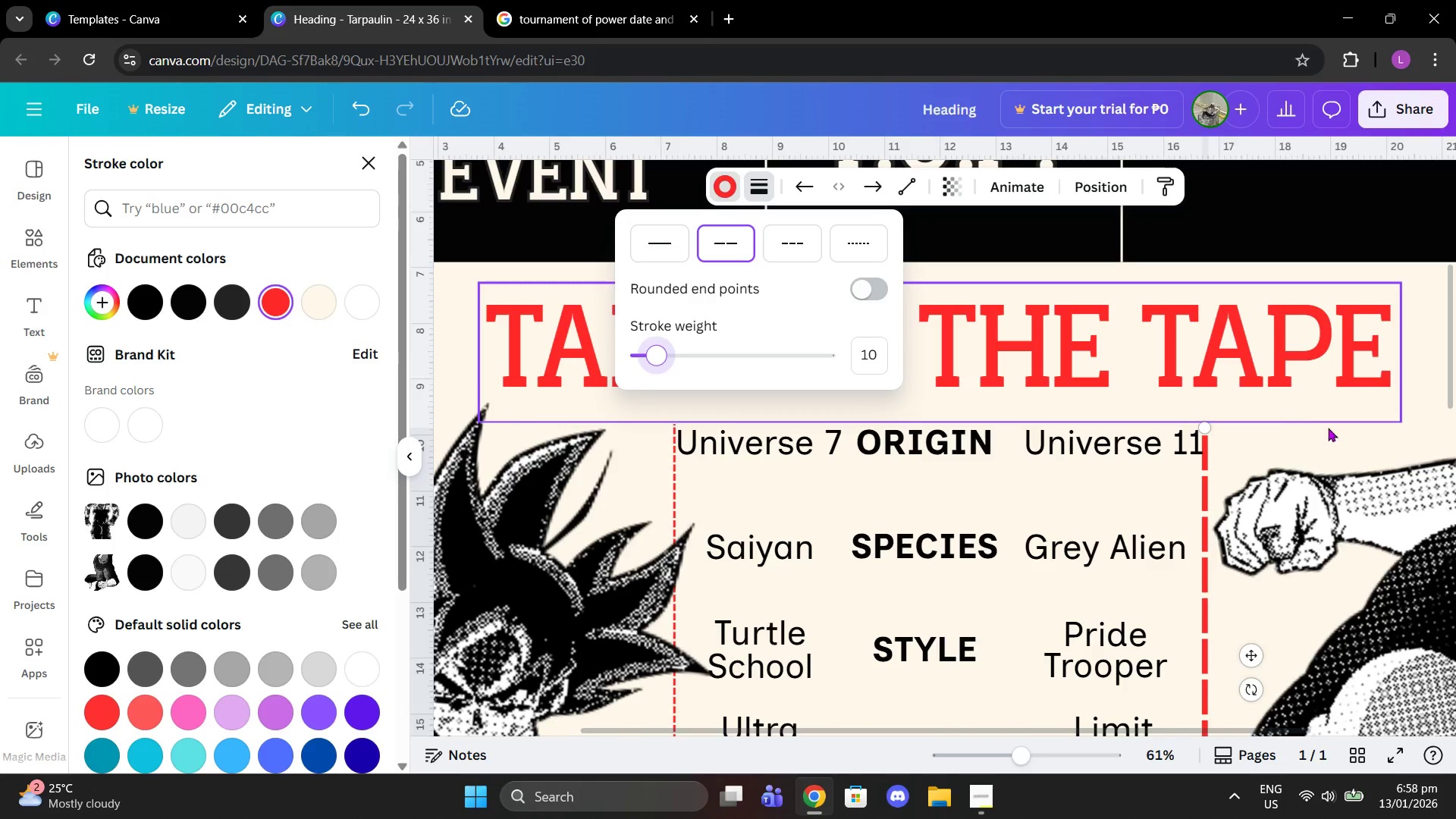 
scroll: coordinate [1340, 433], scroll_direction: down, amount: 2.0
 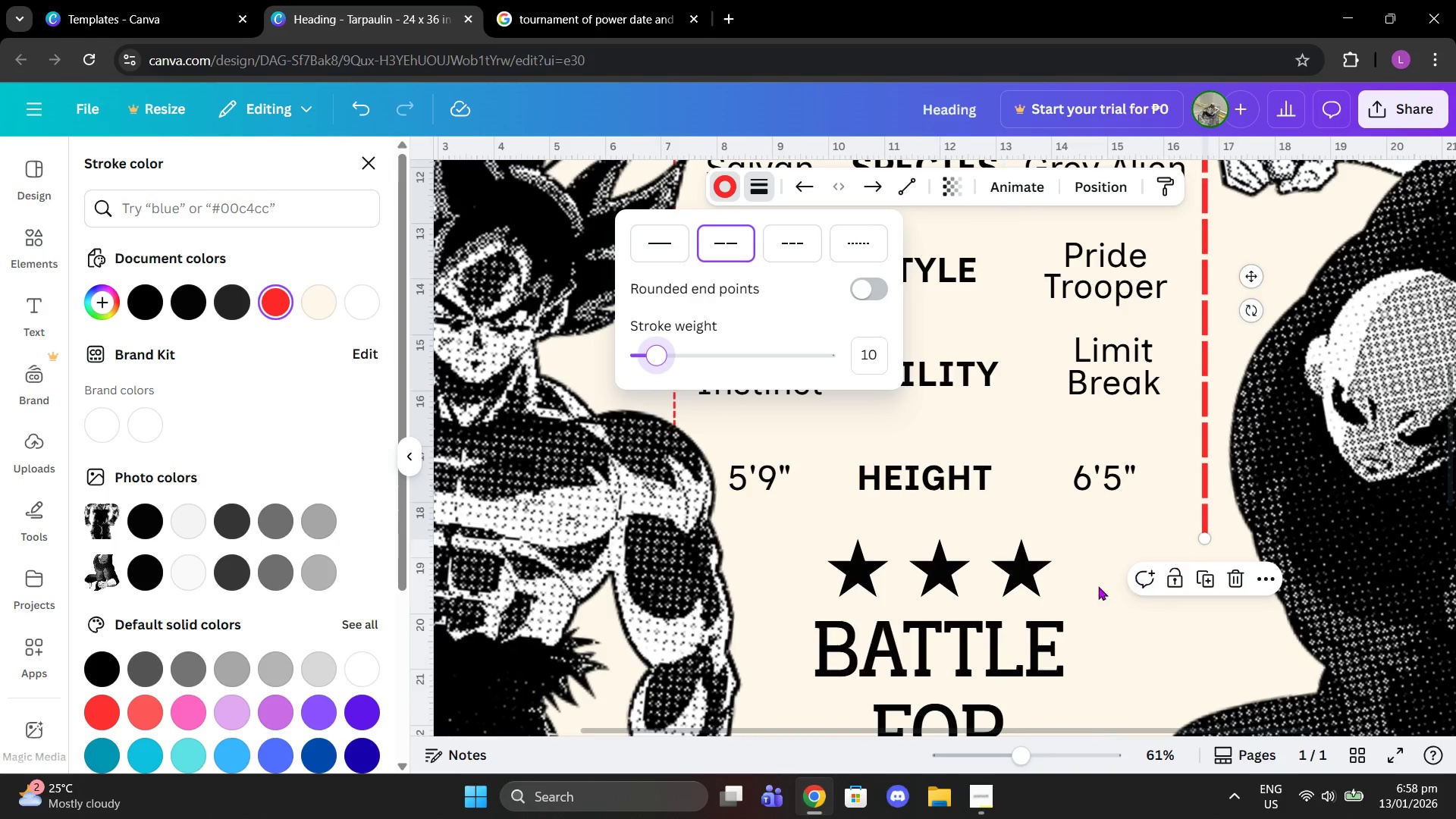 
left_click([1068, 586])
 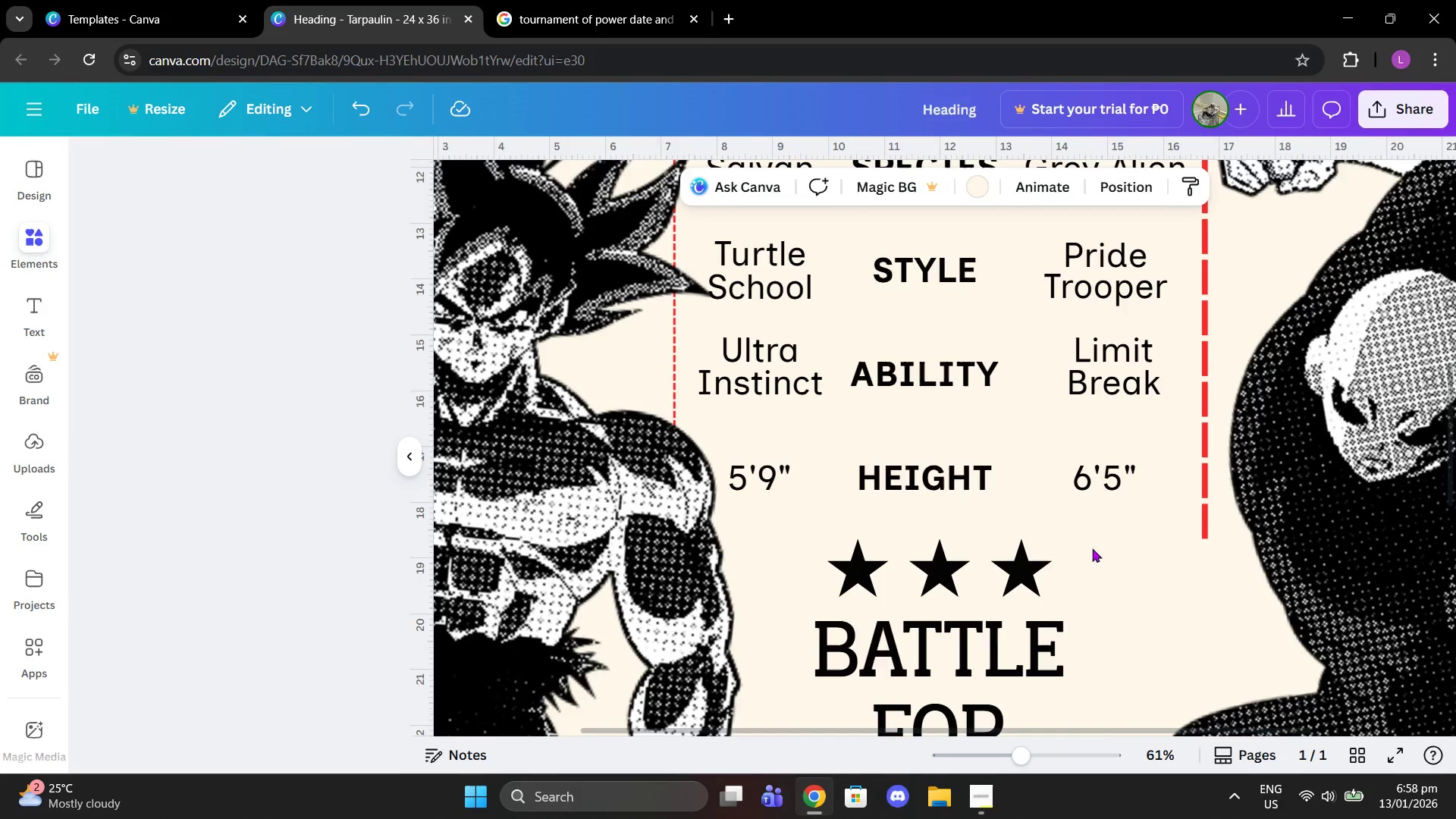 
scroll: coordinate [1121, 506], scroll_direction: up, amount: 2.0
 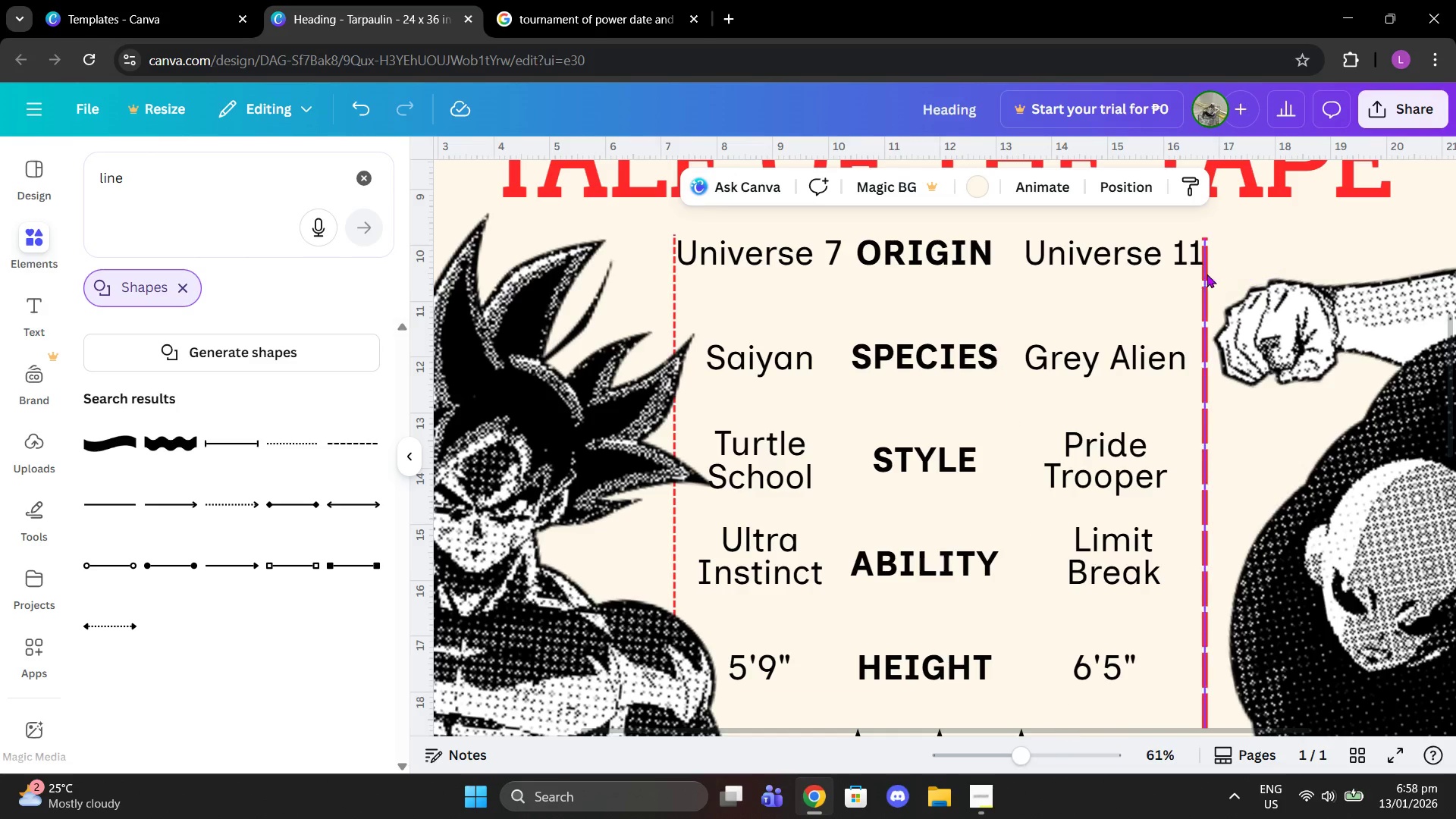 
left_click([1204, 271])
 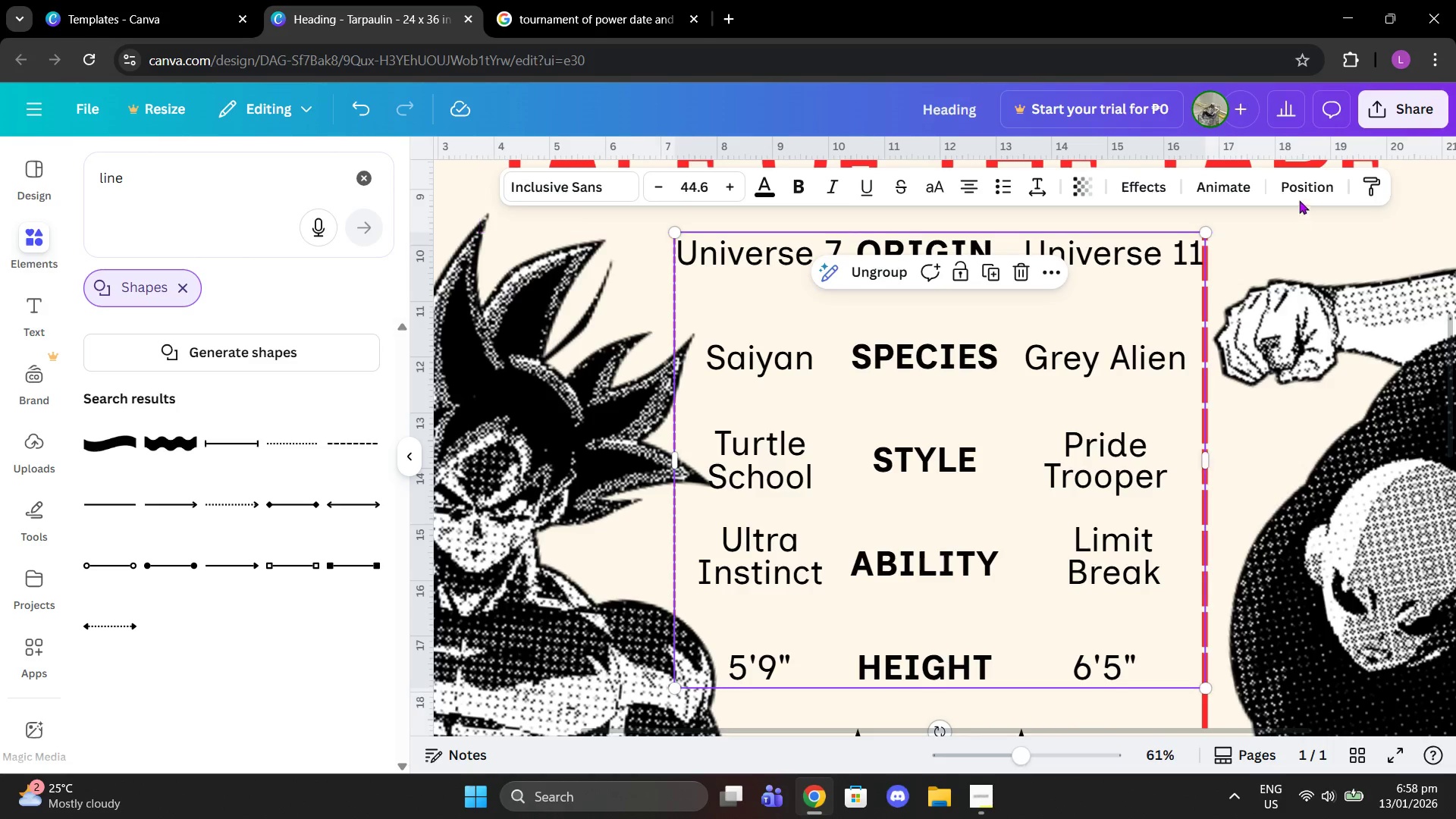 
left_click([1293, 187])
 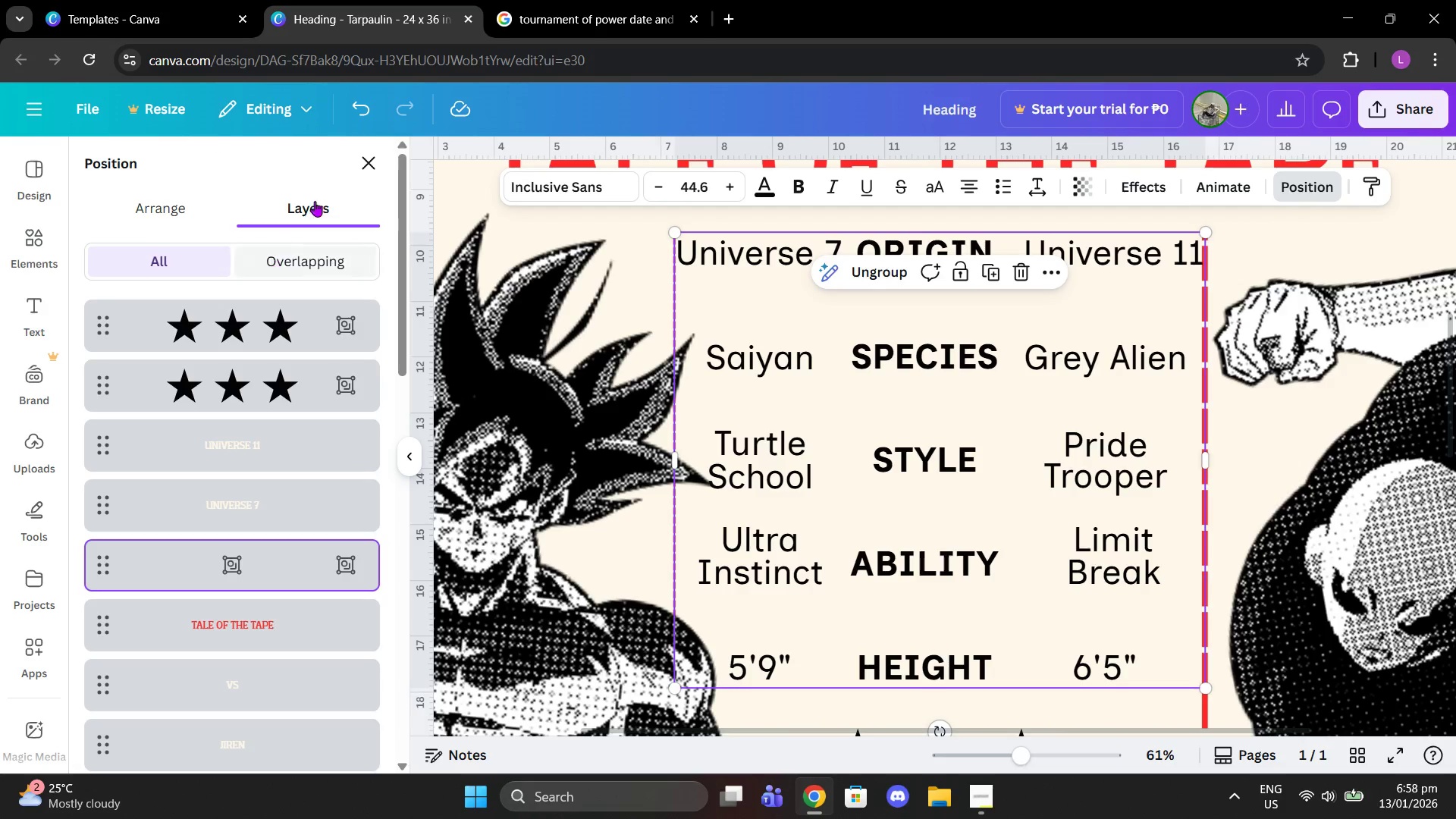 
scroll: coordinate [265, 536], scroll_direction: down, amount: 8.0
 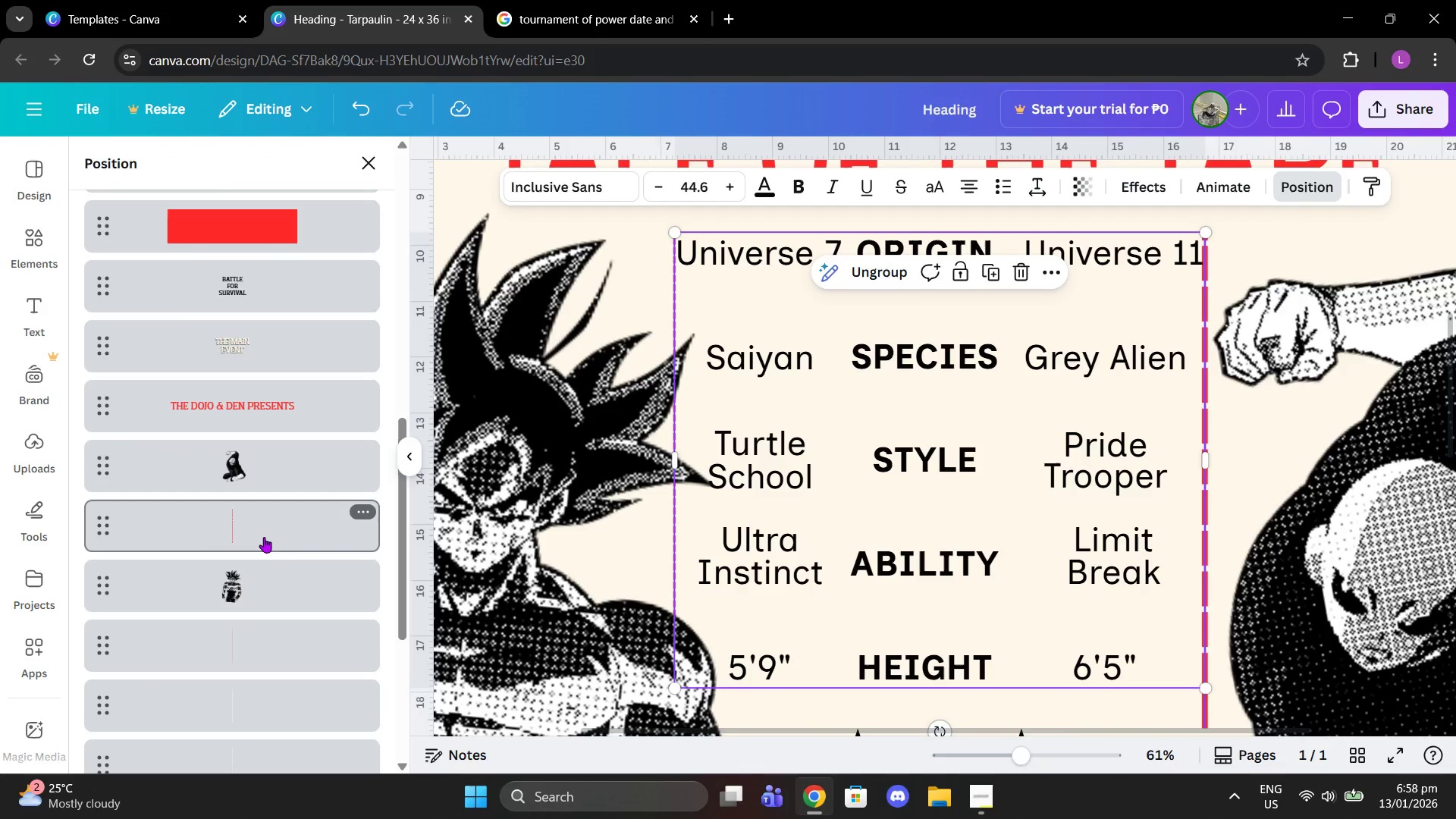 
left_click([264, 537])
 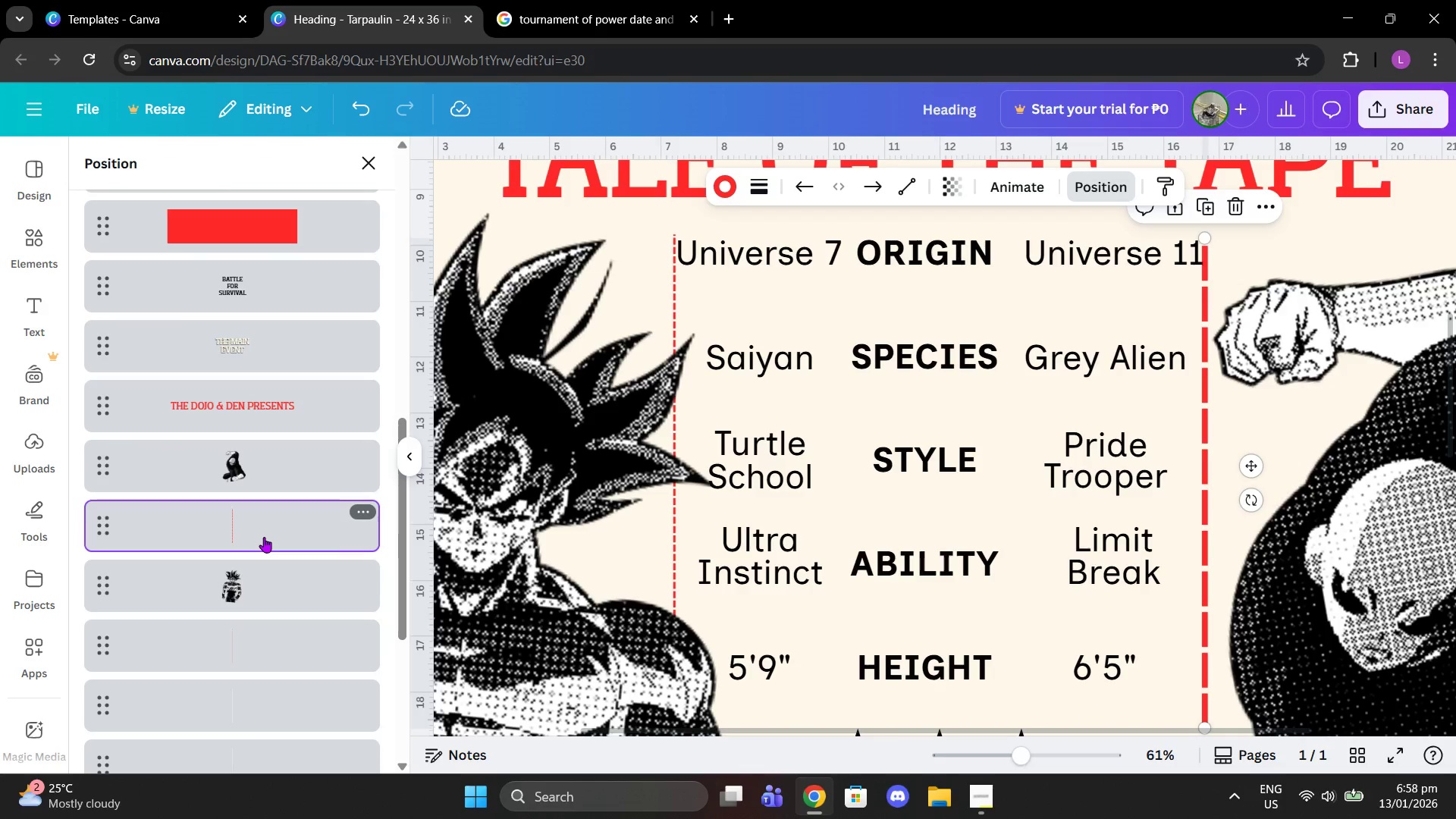 
scroll: coordinate [264, 537], scroll_direction: down, amount: 2.0
 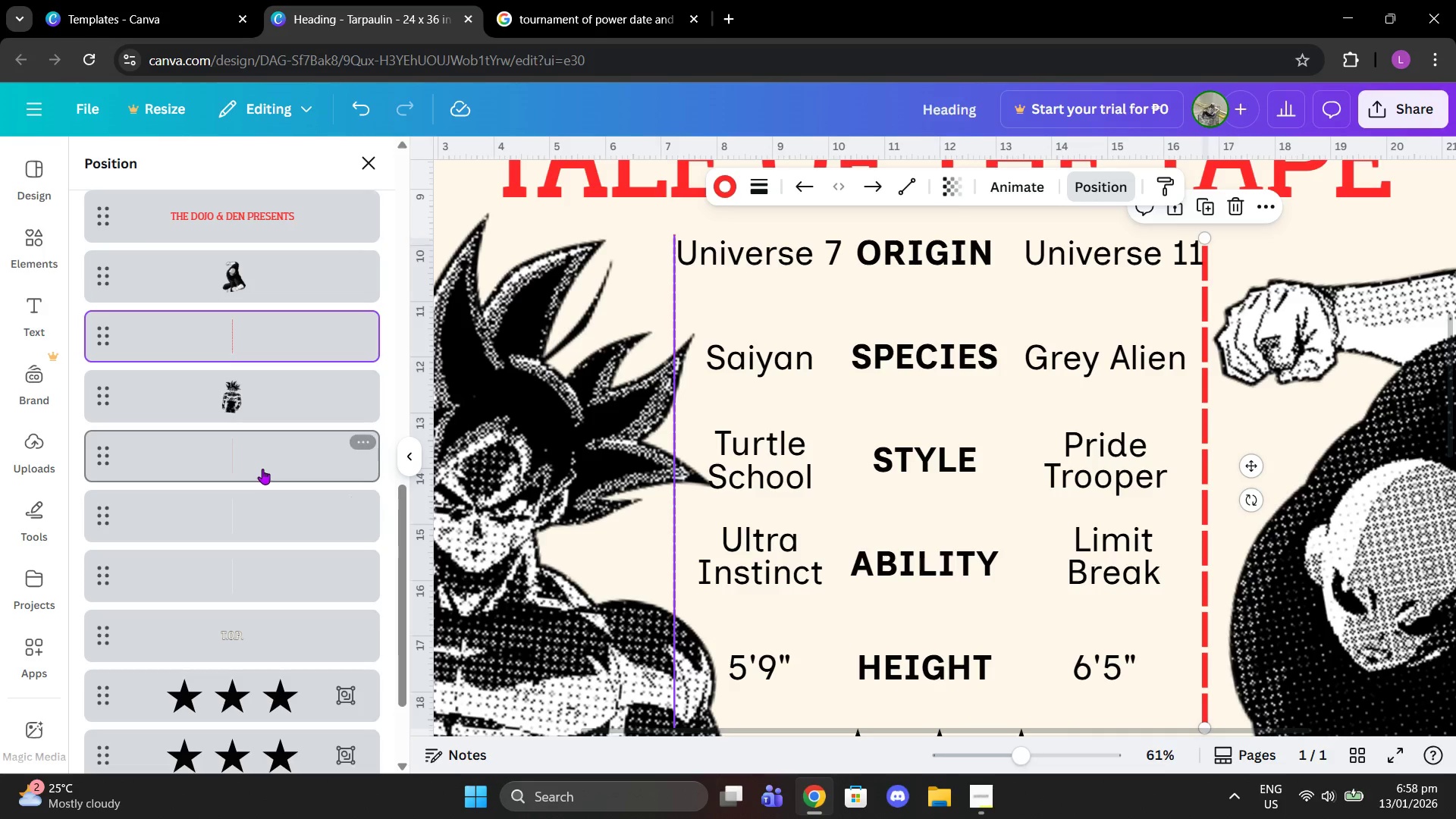 
left_click([262, 469])
 